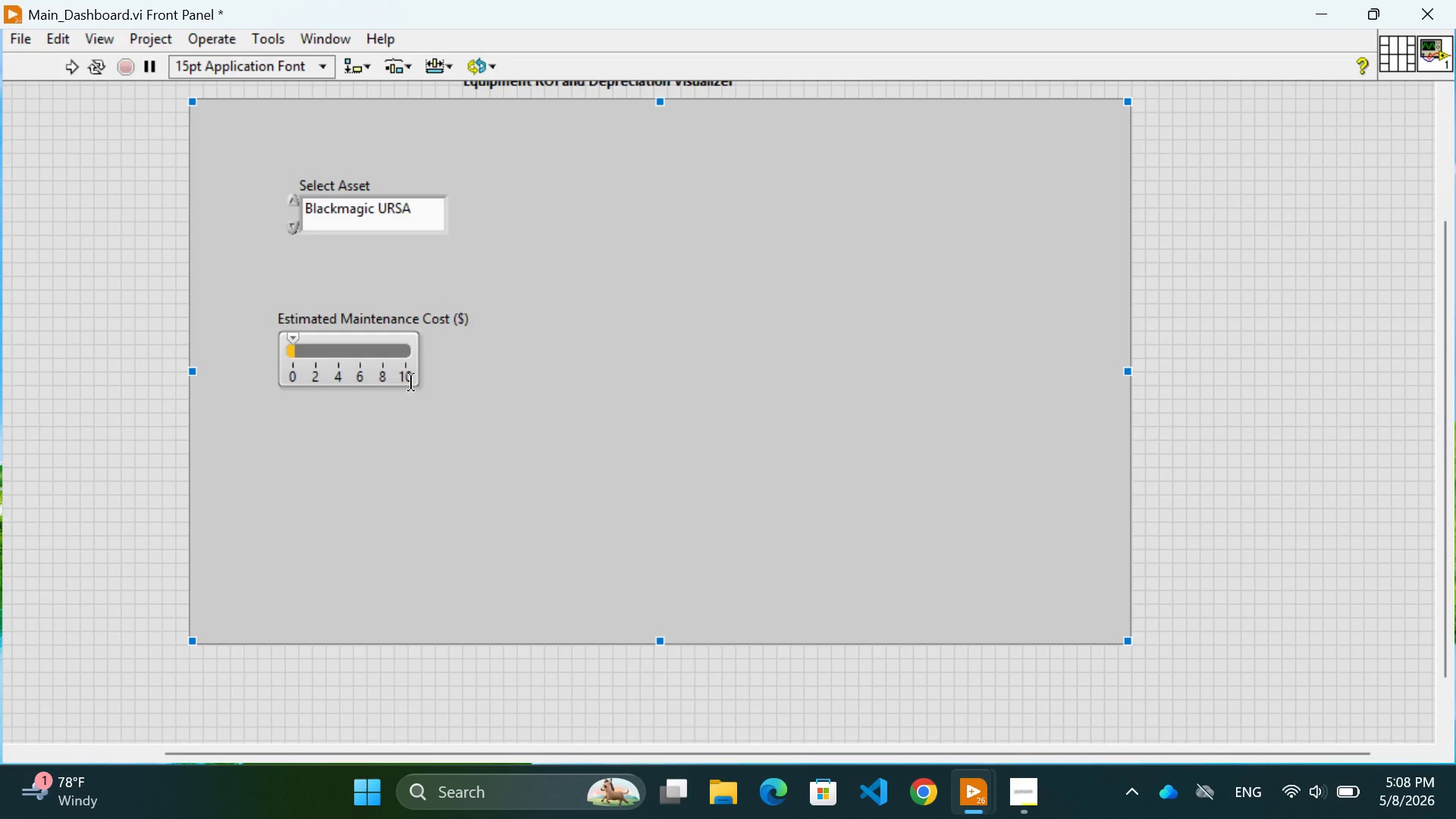 
wait(15.3)
 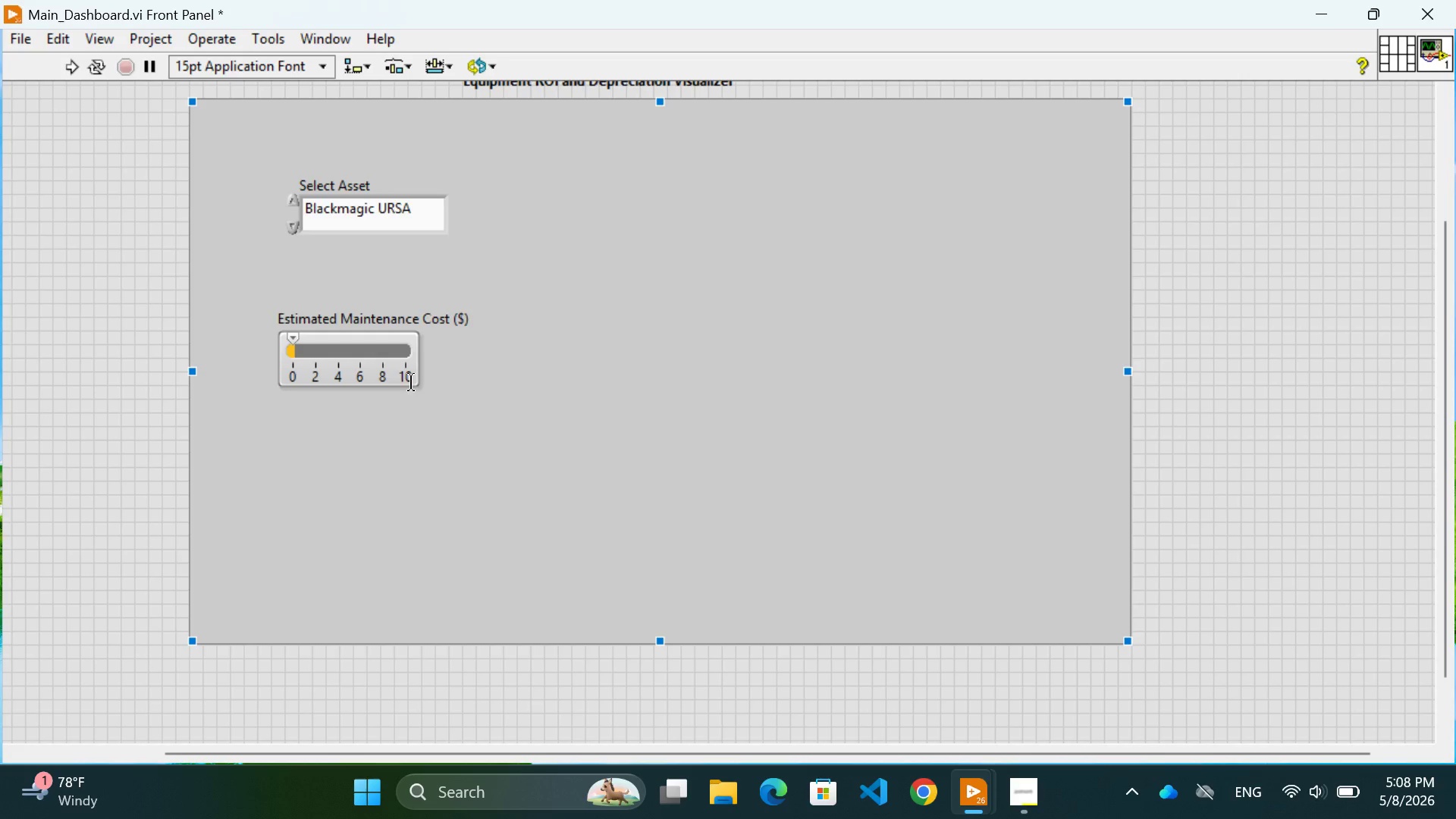 
left_click([403, 379])
 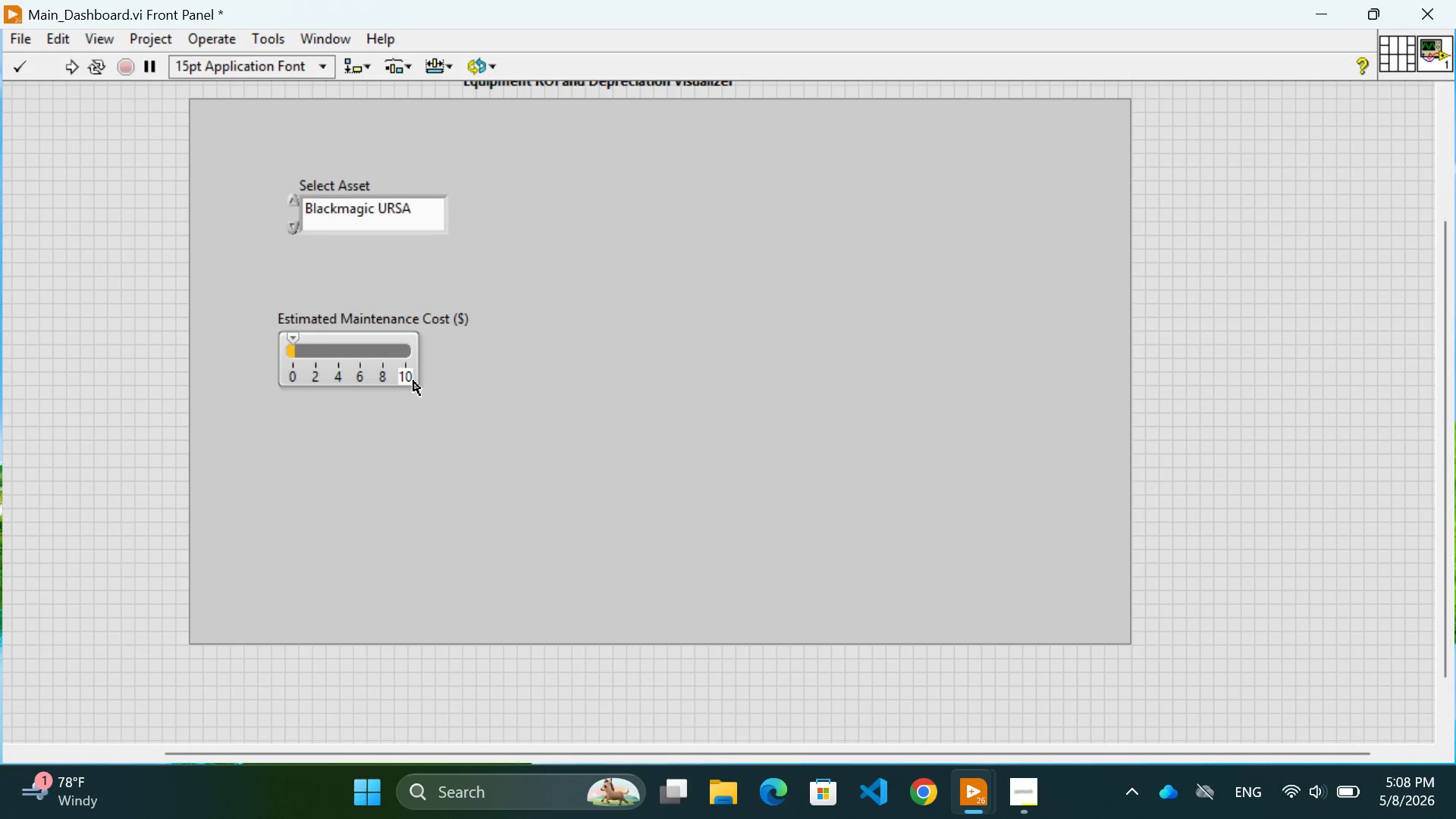 
type(00)
 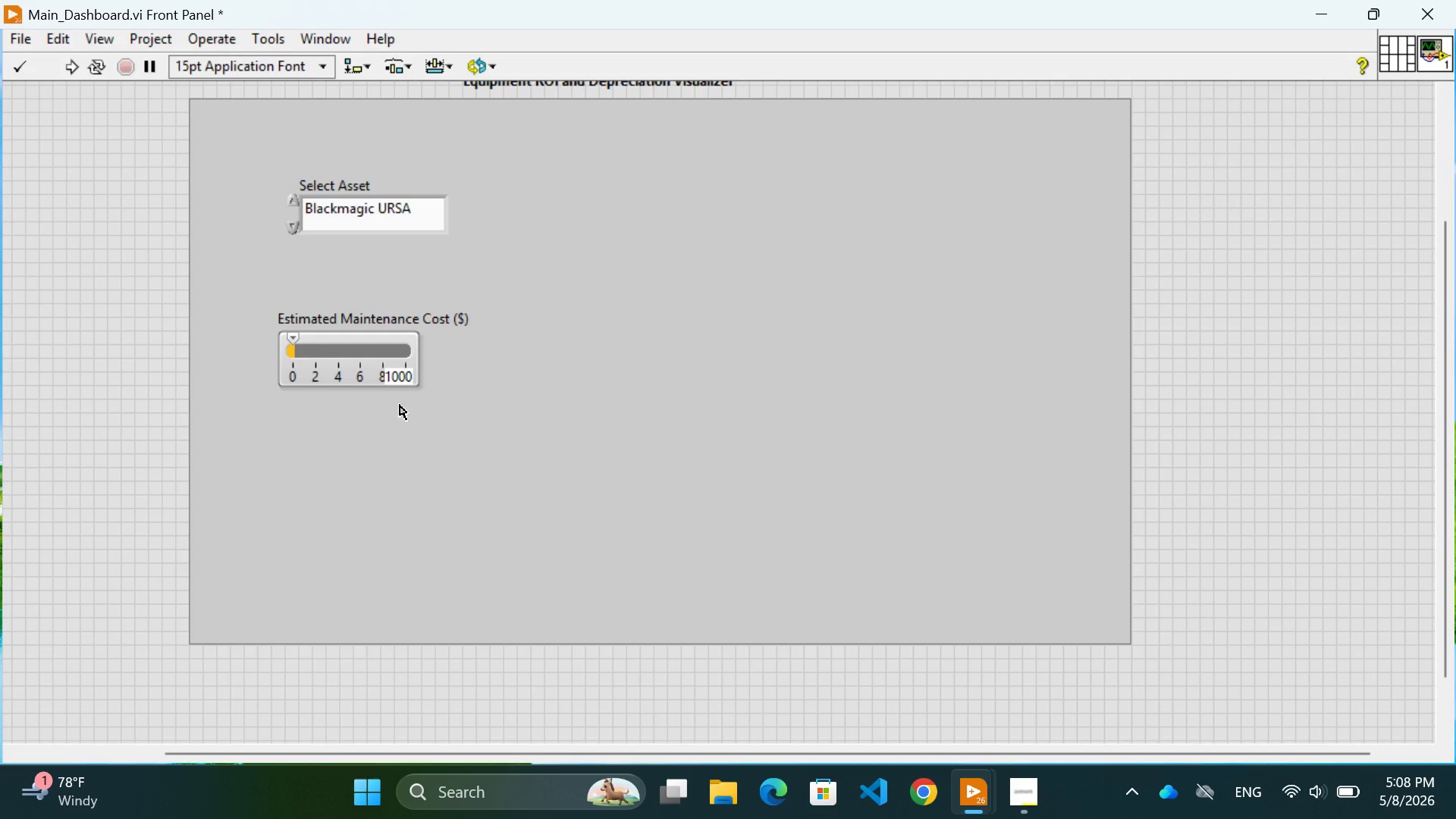 
left_click([381, 526])
 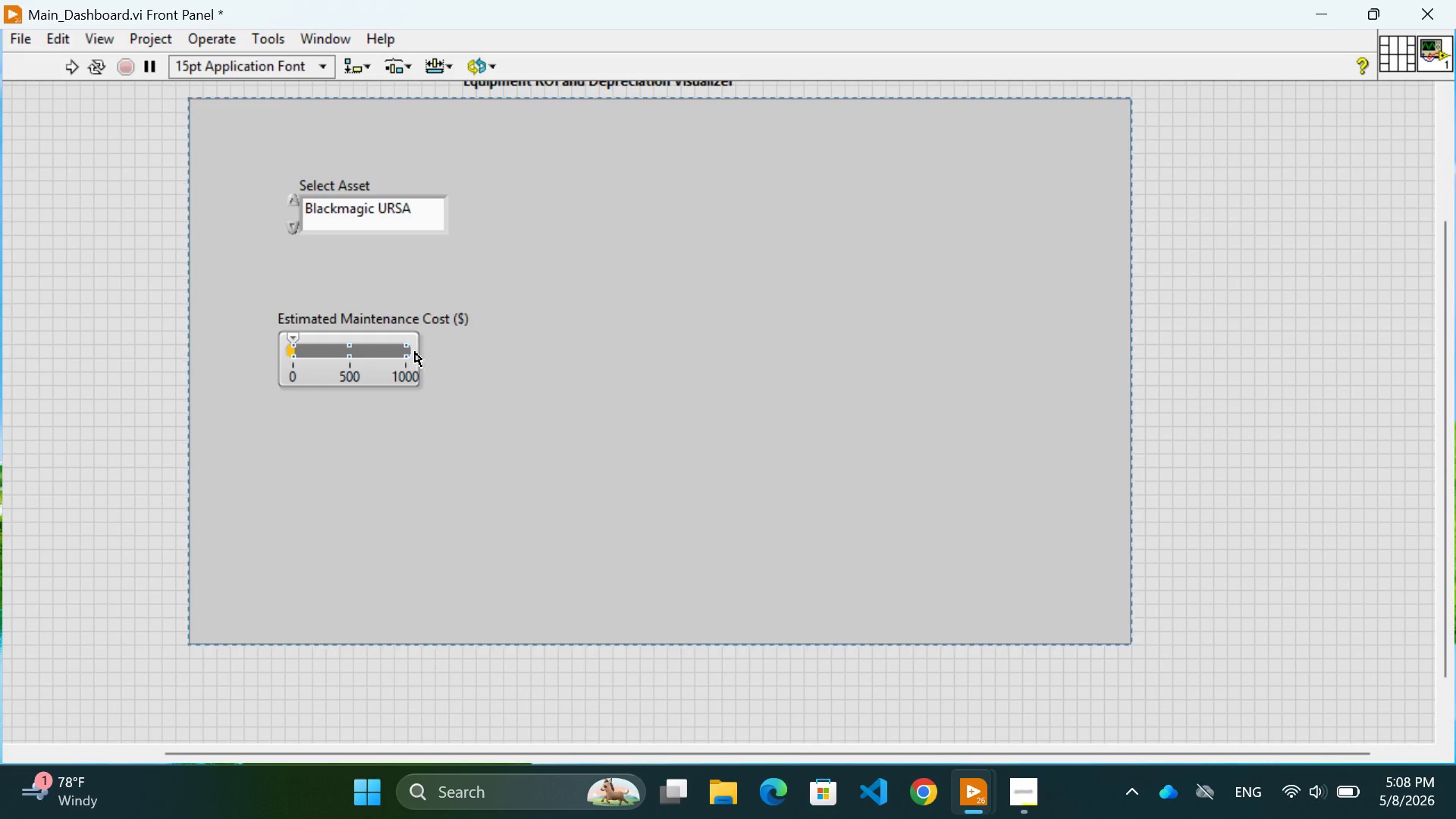 
left_click_drag(start_coordinate=[406, 343], to_coordinate=[532, 337])
 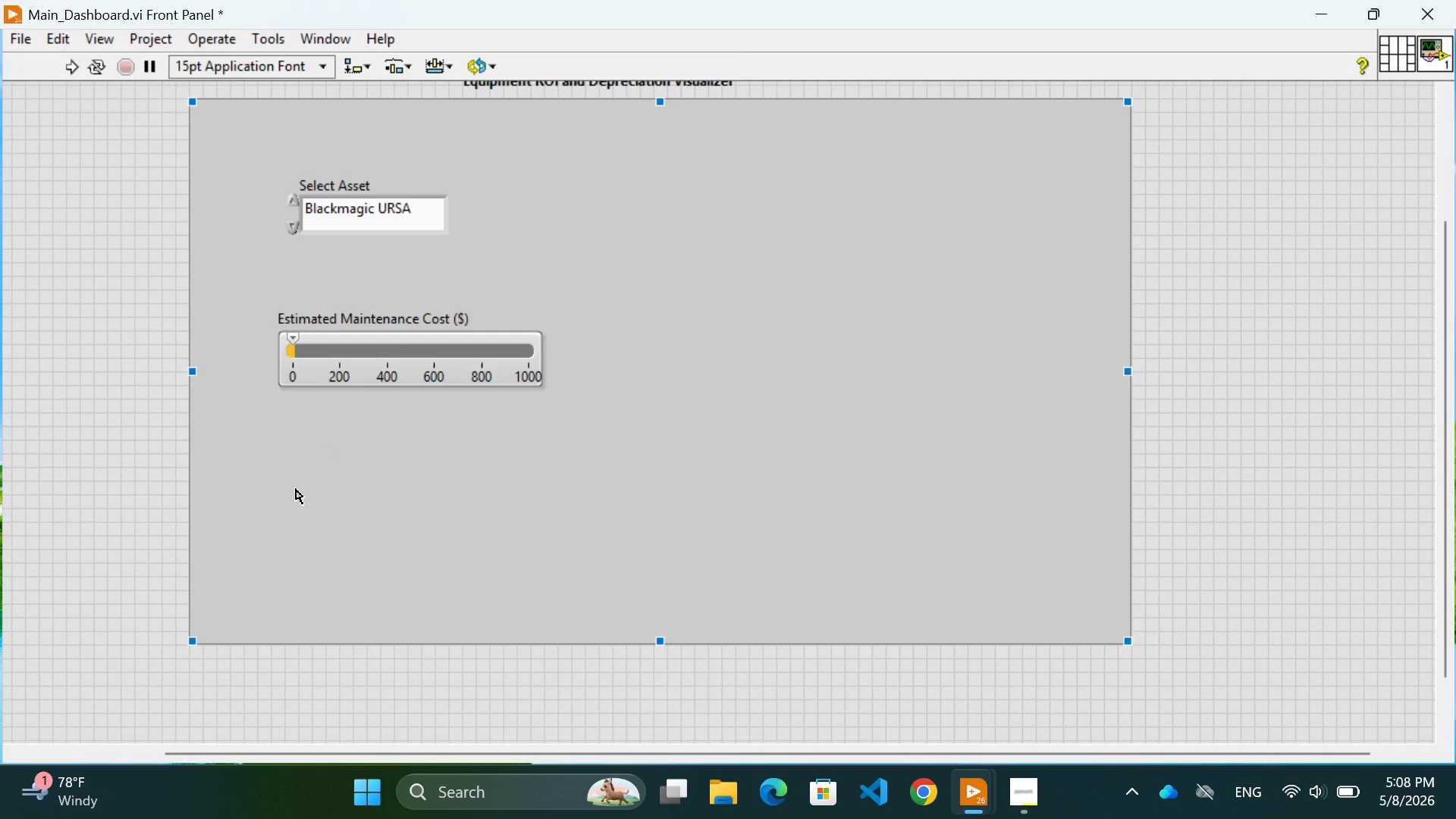 
left_click([296, 489])
 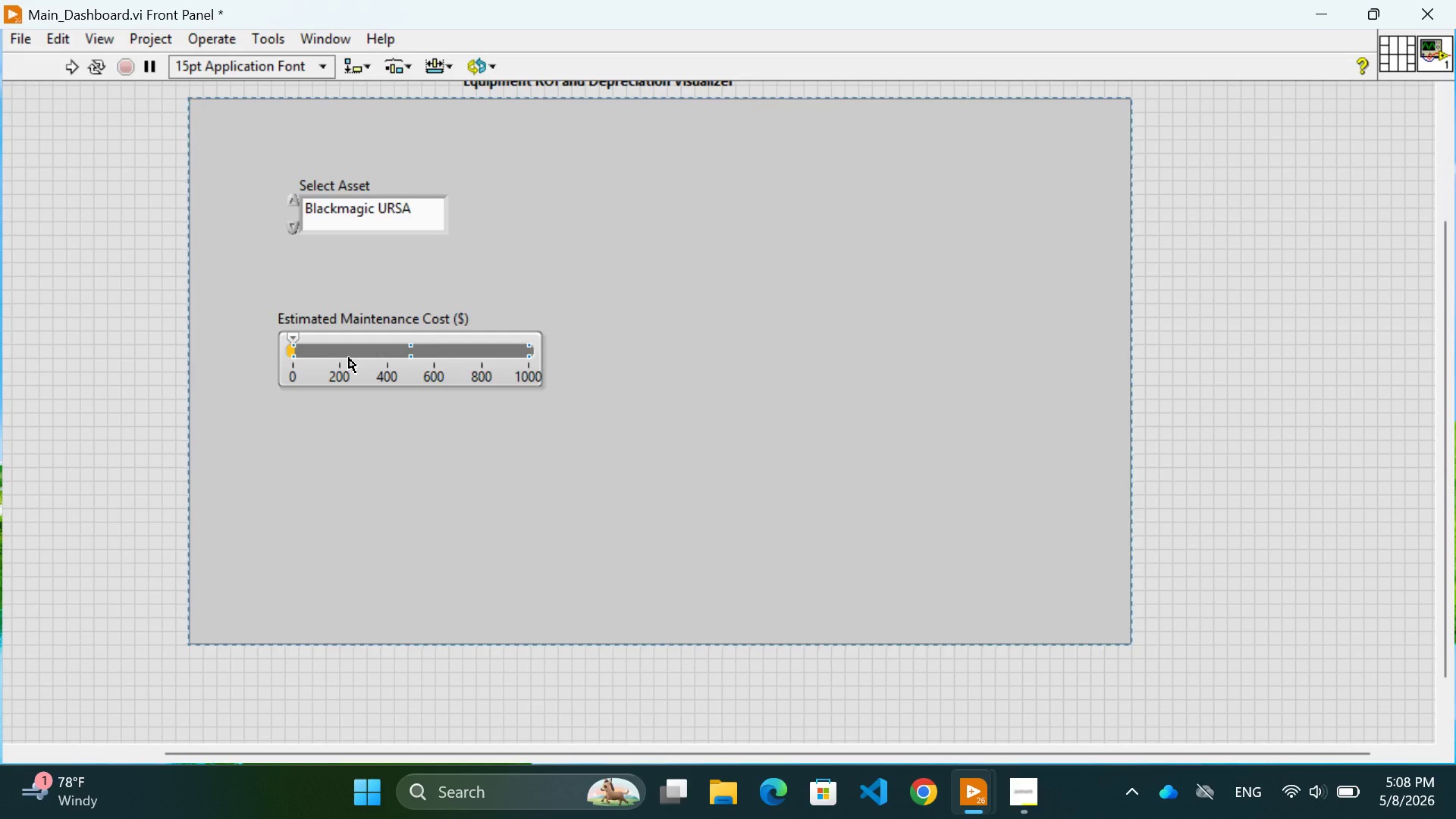 
left_click_drag(start_coordinate=[349, 358], to_coordinate=[336, 357])
 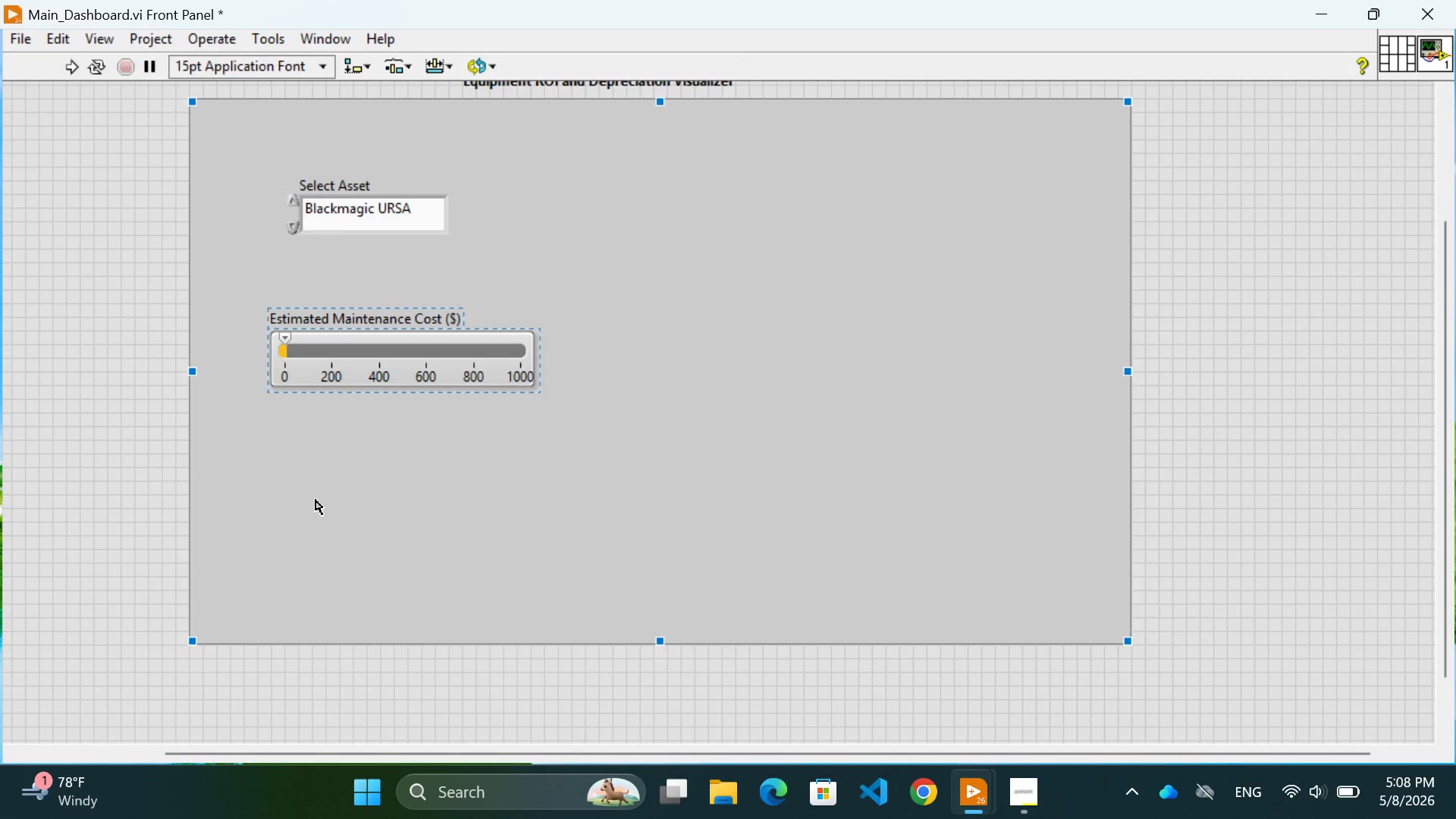 
left_click([315, 500])
 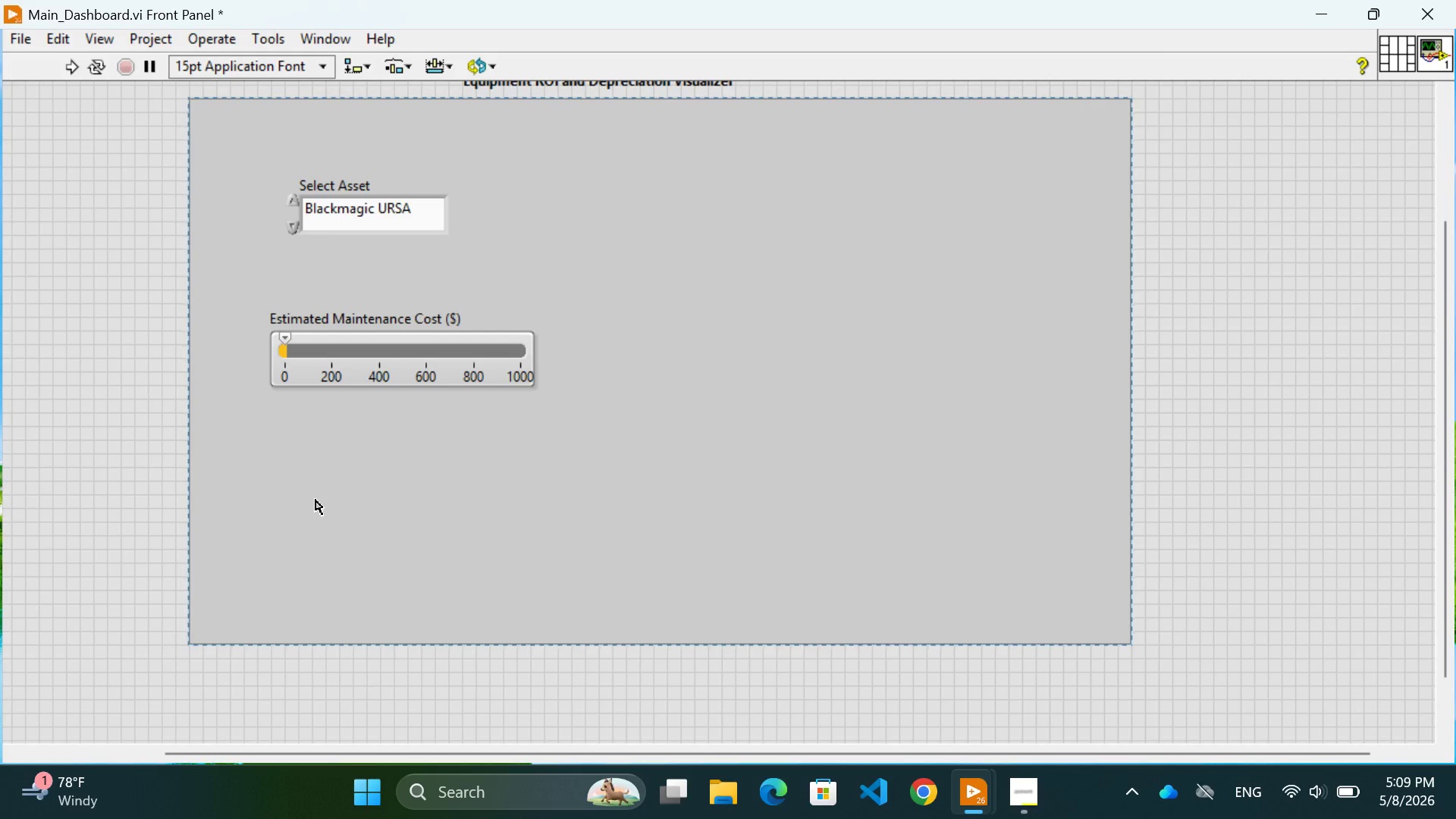 
wait(62.89)
 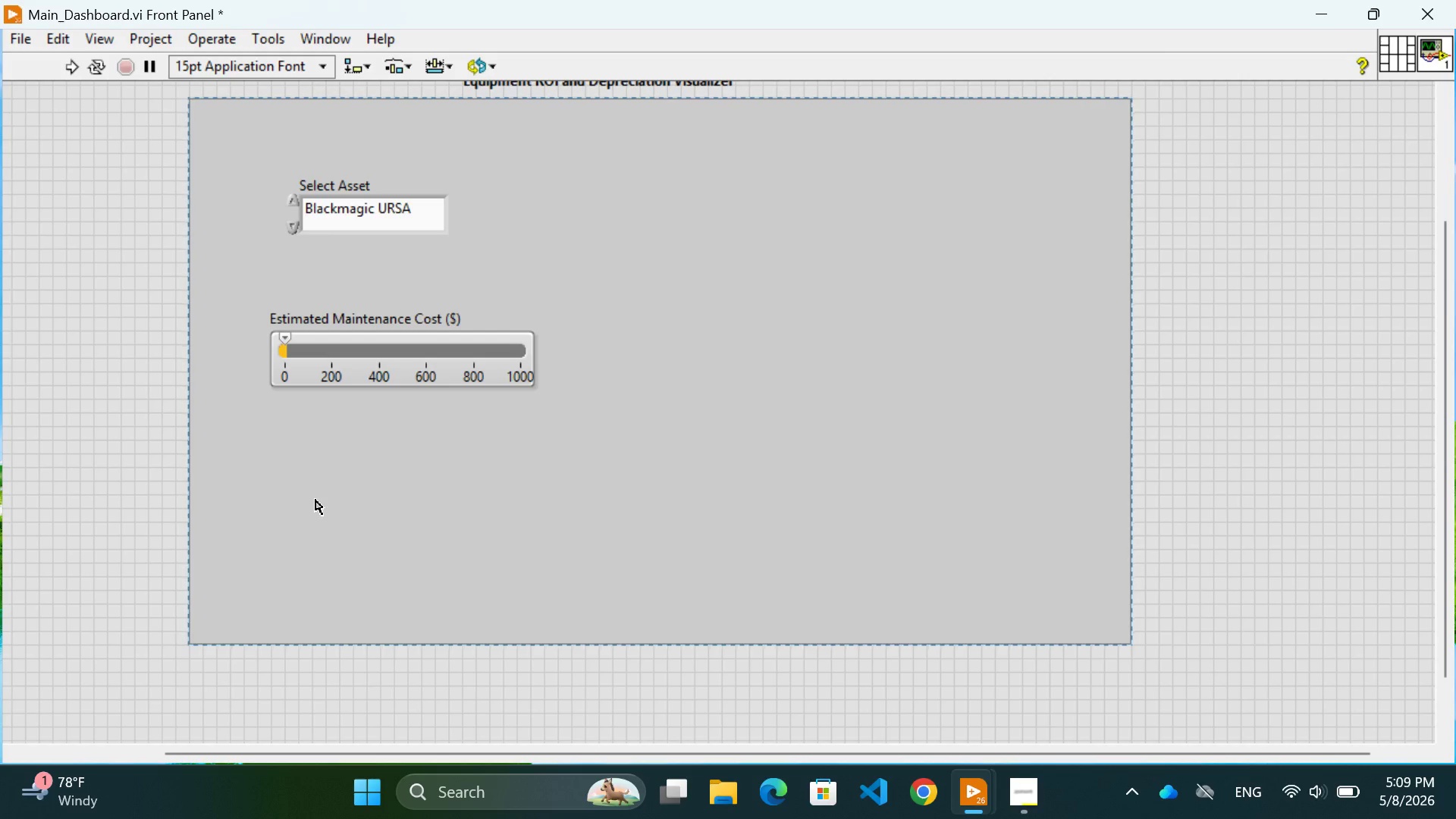 
left_click([315, 500])
 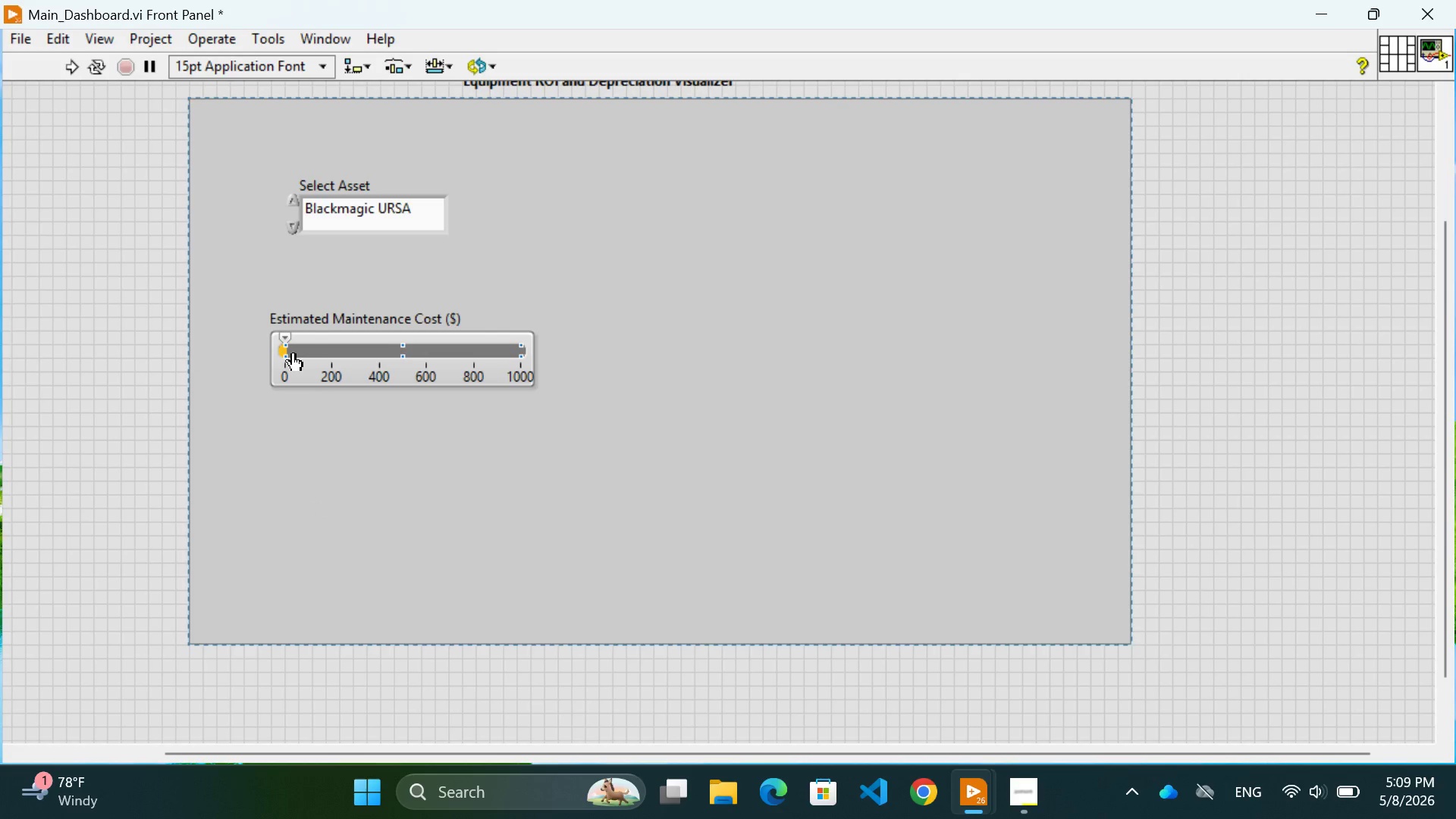 
left_click([293, 353])
 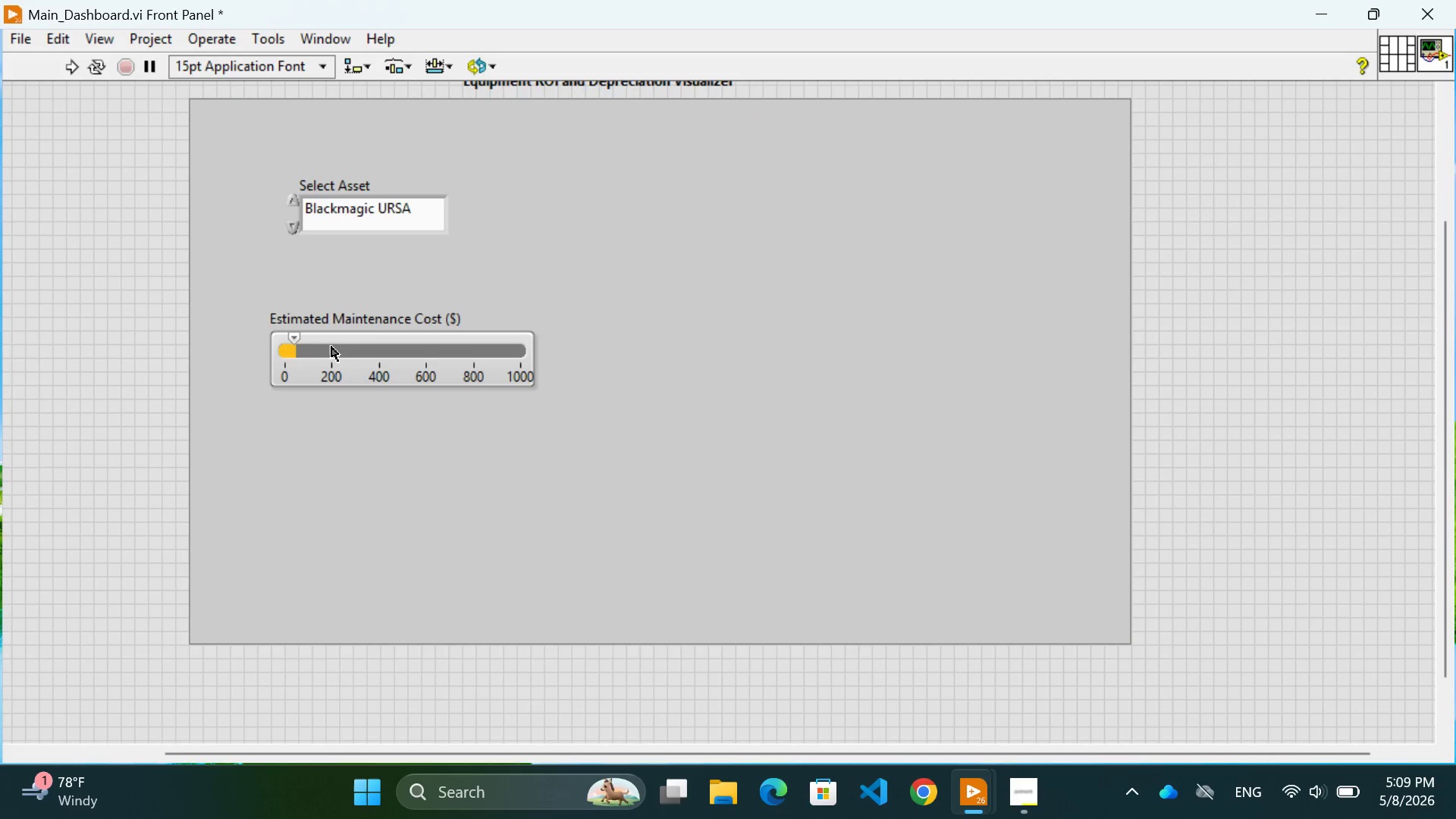 
left_click([332, 347])
 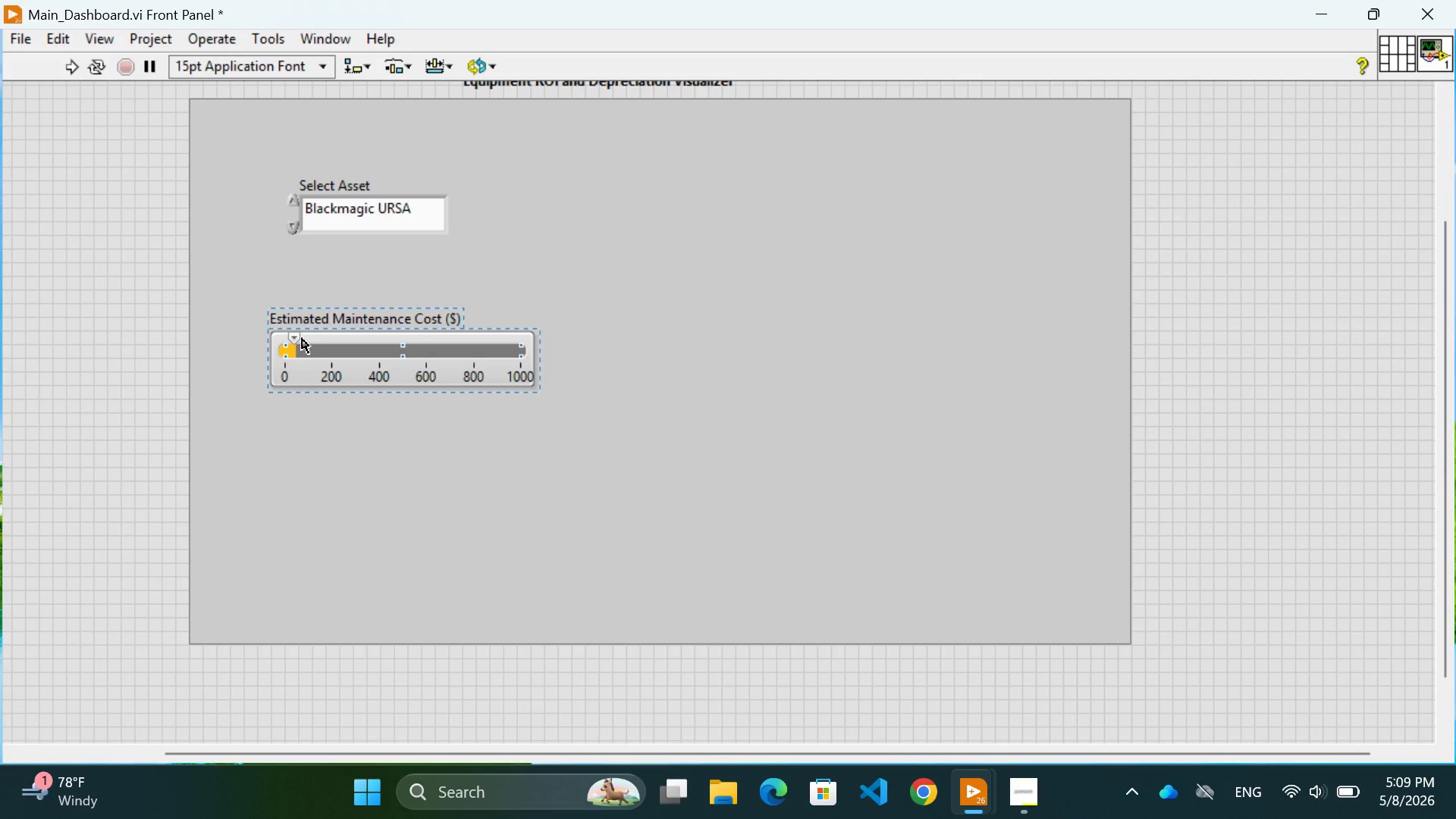 
left_click([301, 337])
 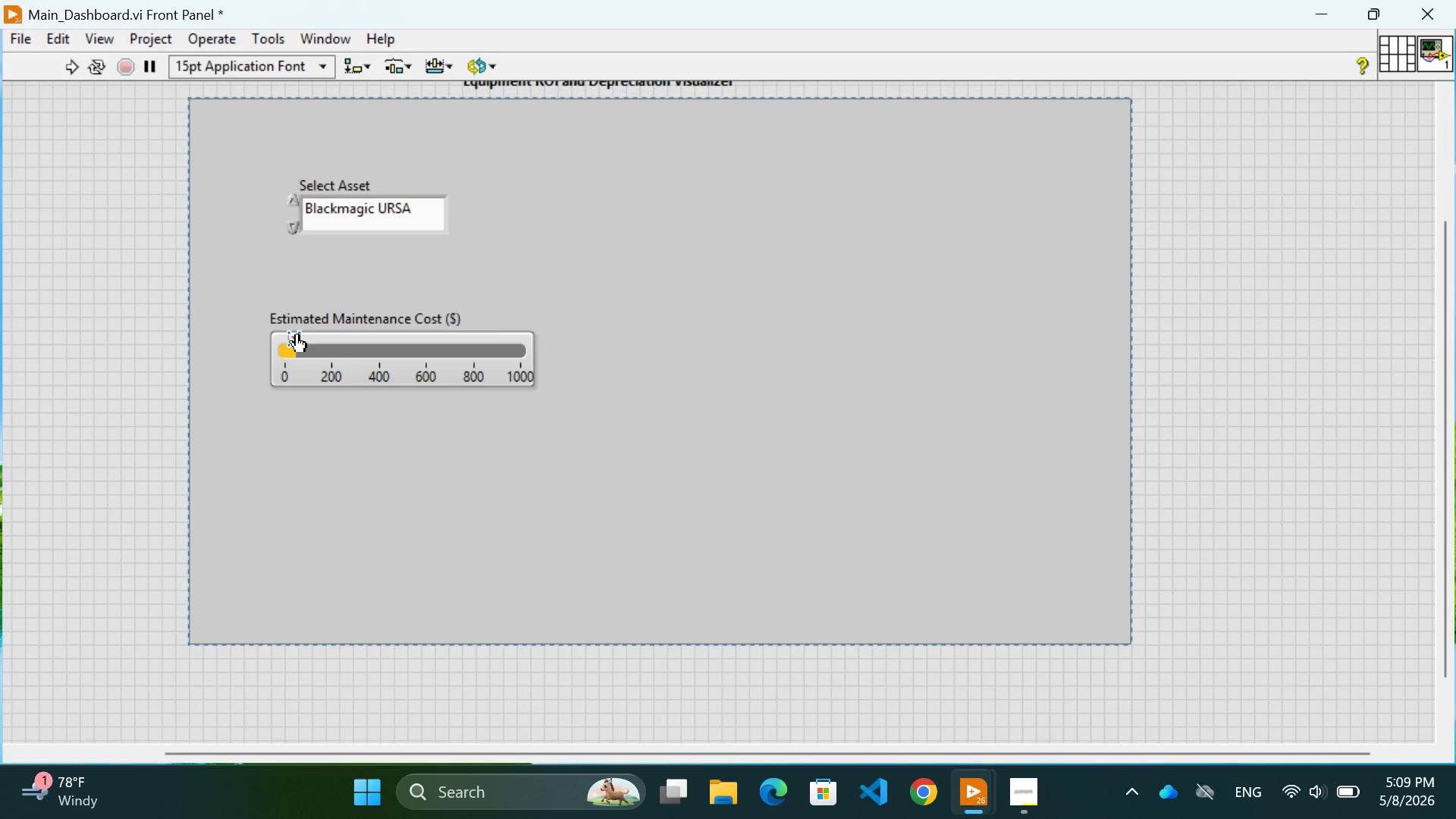 
left_click_drag(start_coordinate=[297, 337], to_coordinate=[529, 356])
 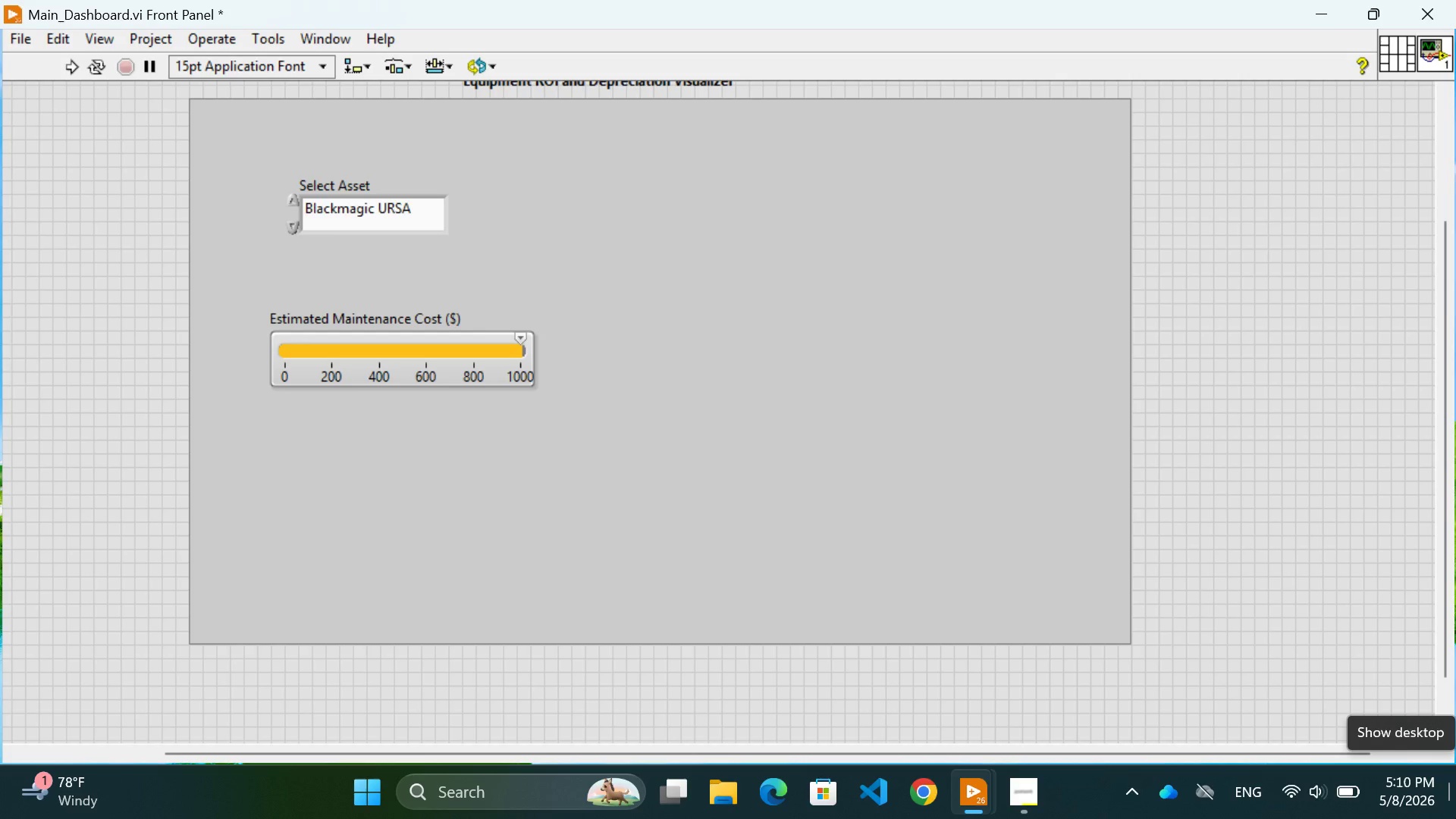 
wait(70.27)
 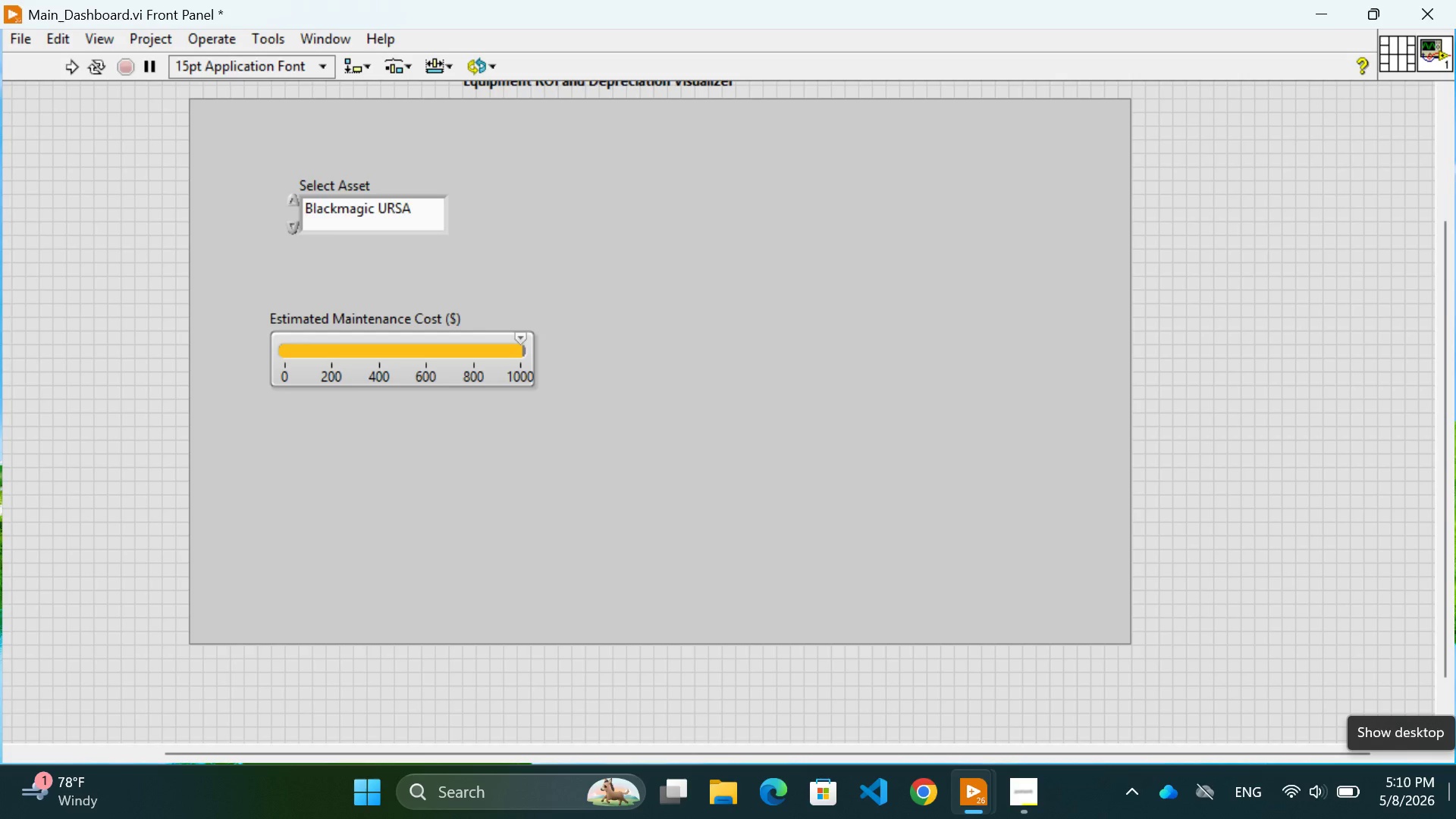 
left_click([385, 488])
 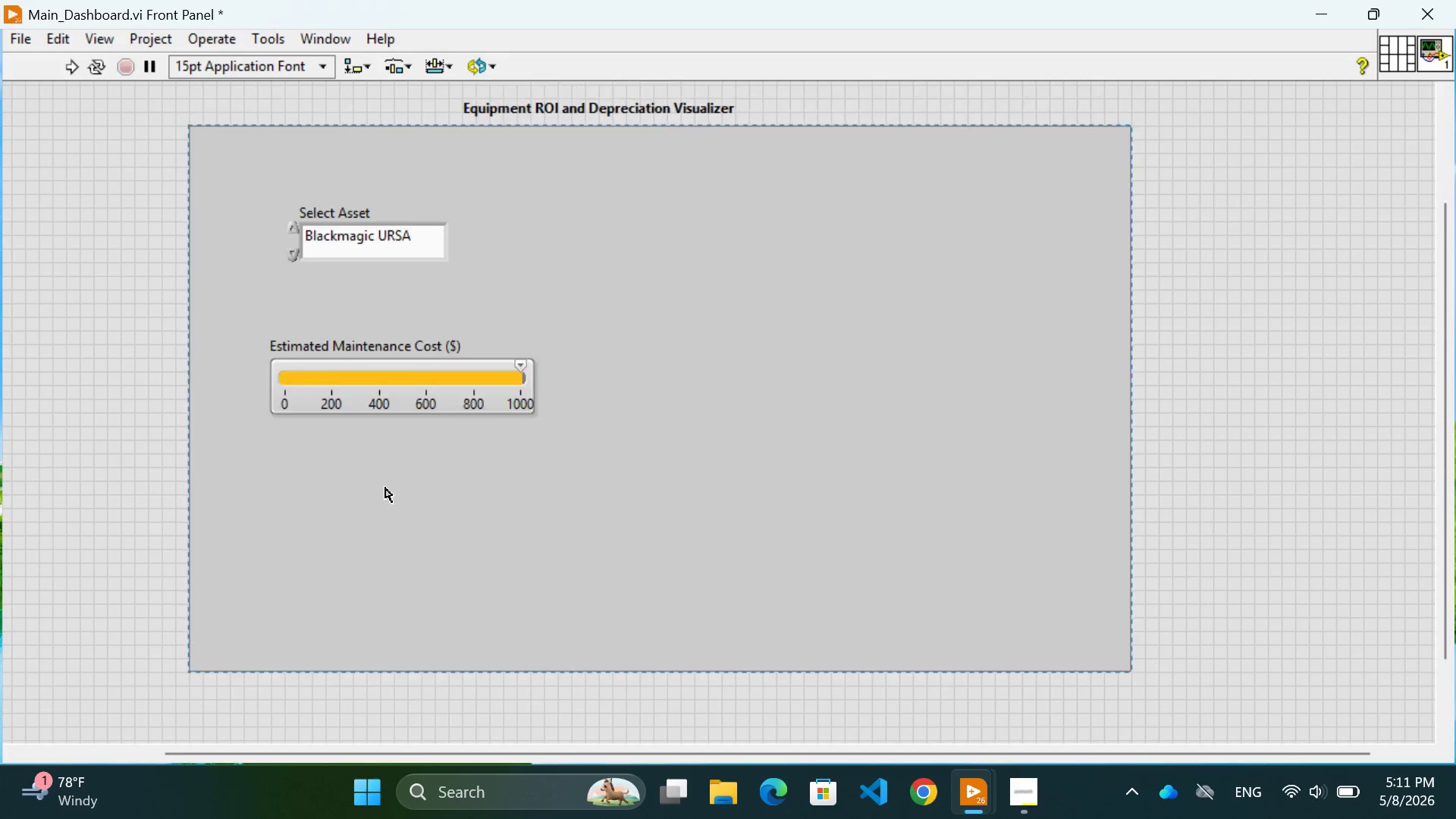 
scroll: coordinate [385, 488], scroll_direction: none, amount: 0.0
 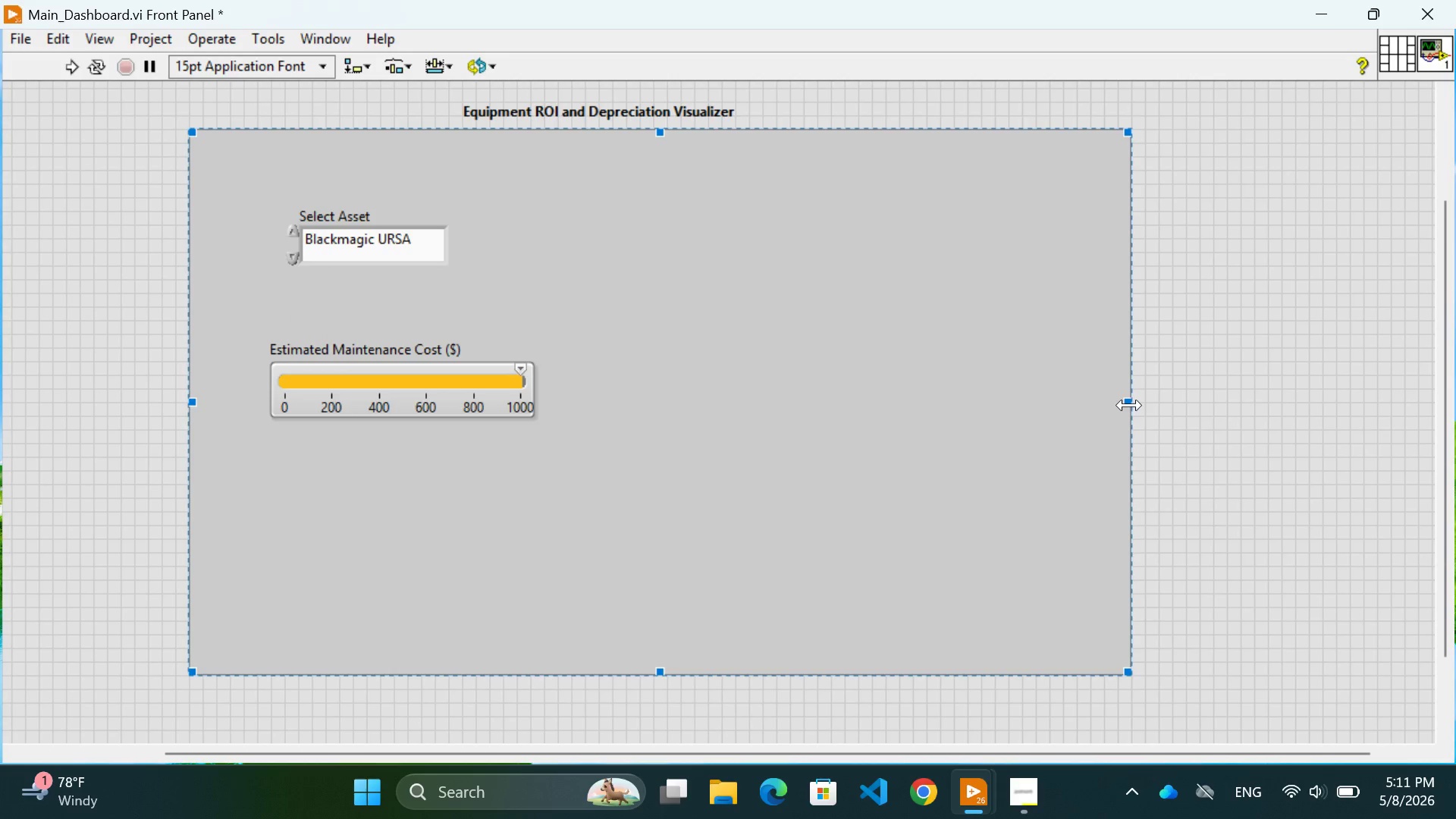 
left_click_drag(start_coordinate=[1129, 405], to_coordinate=[1191, 403])
 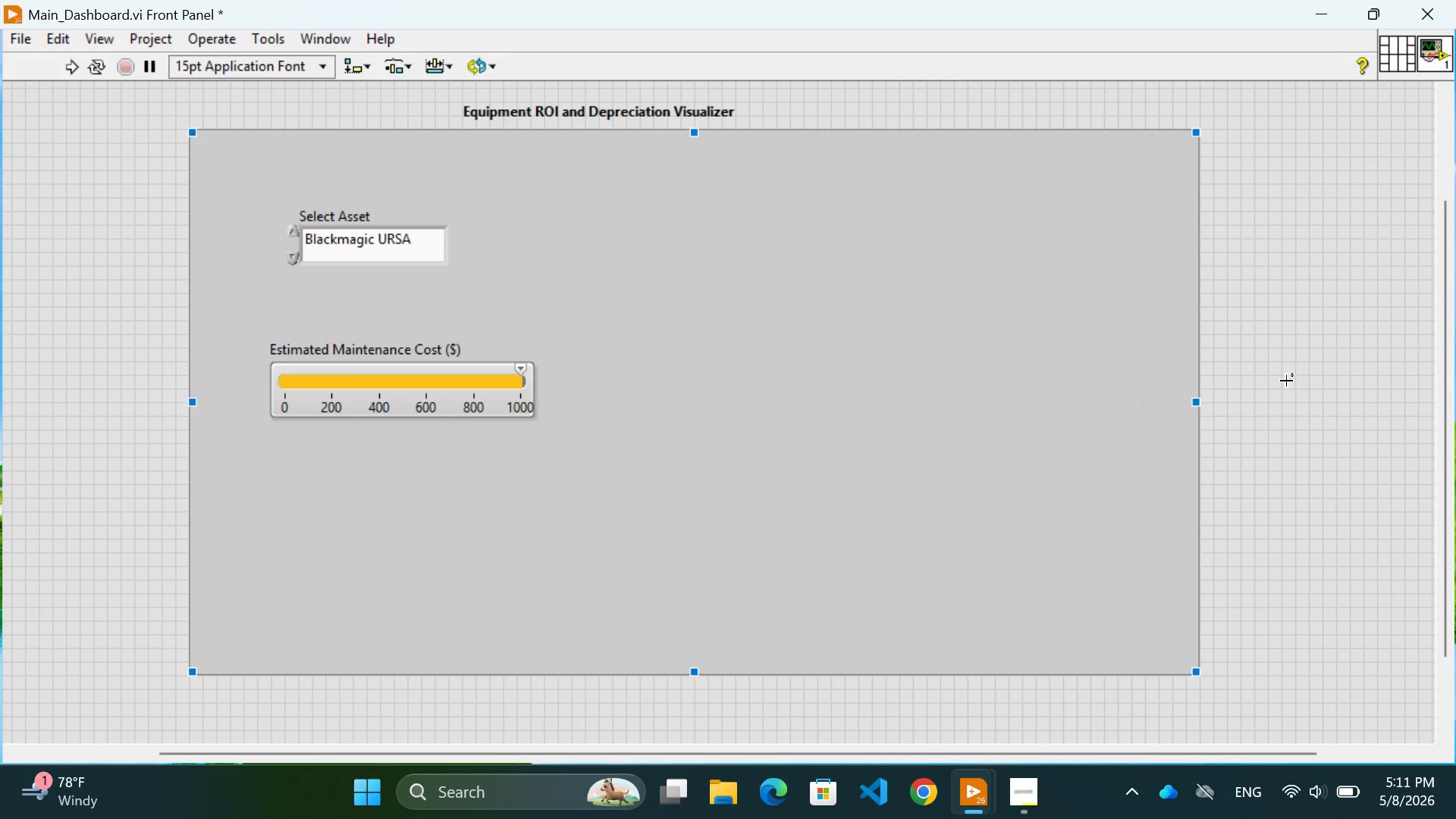 
left_click([1310, 376])
 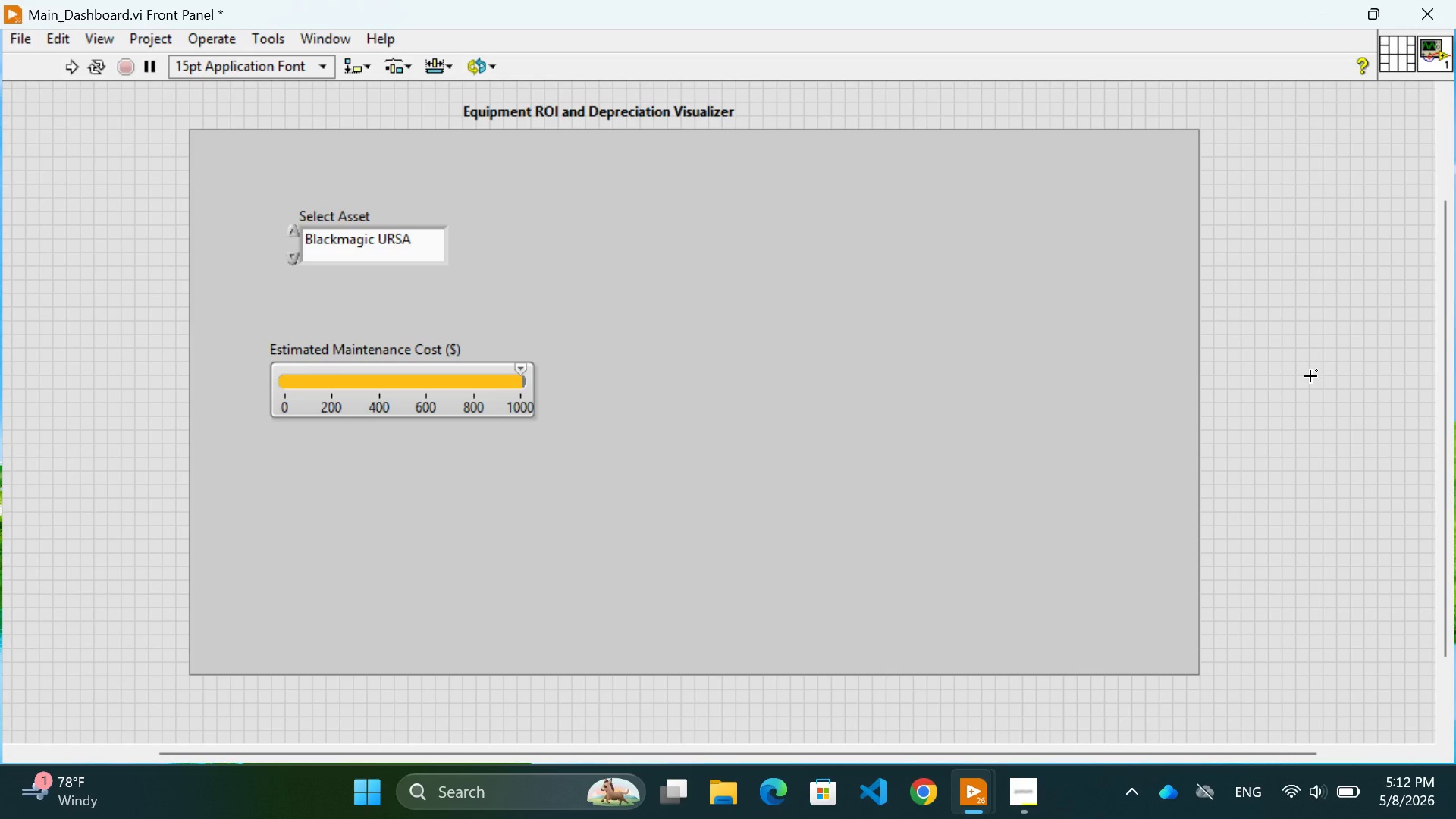 
wait(60.94)
 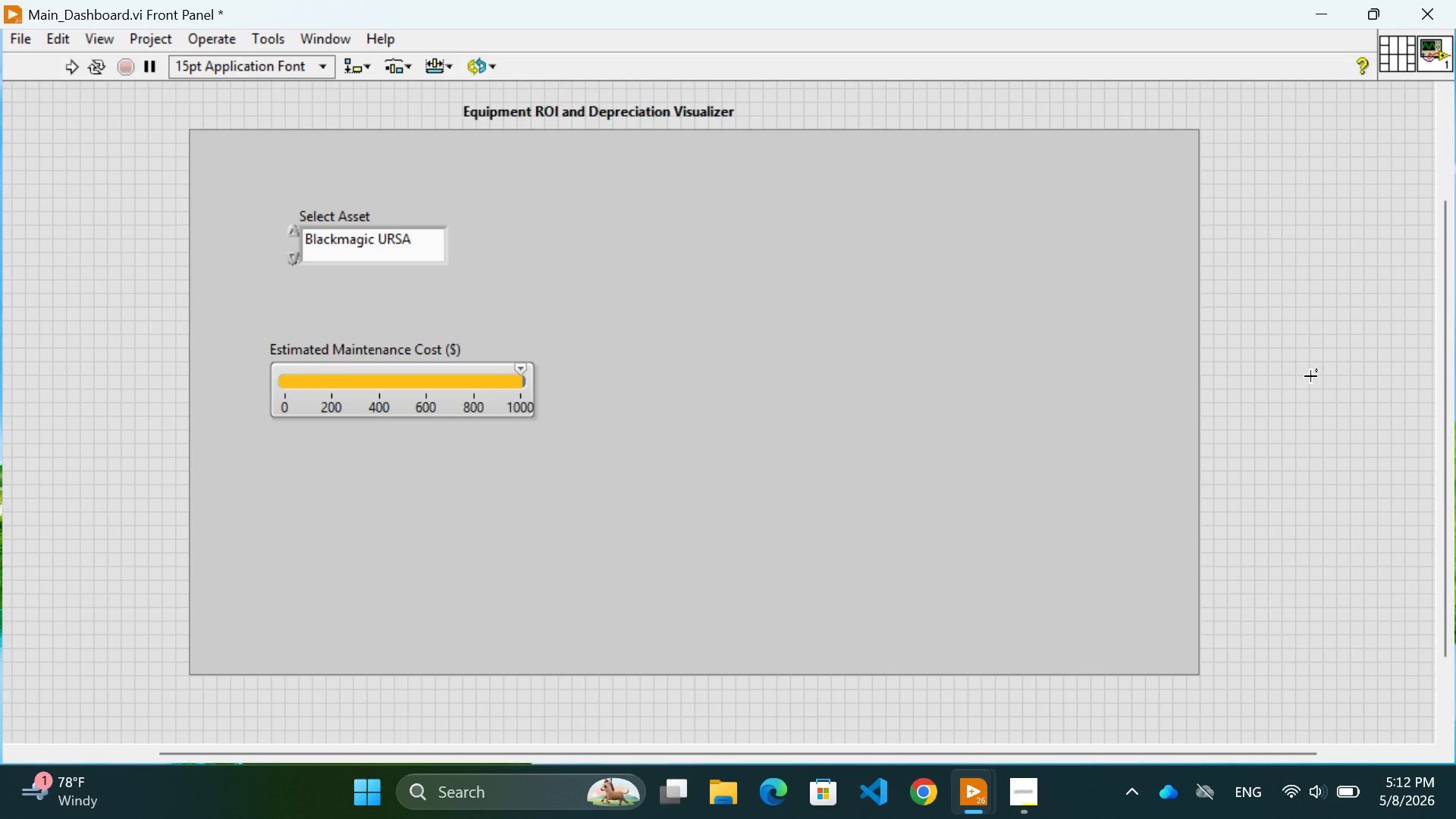 
left_click([453, 525])
 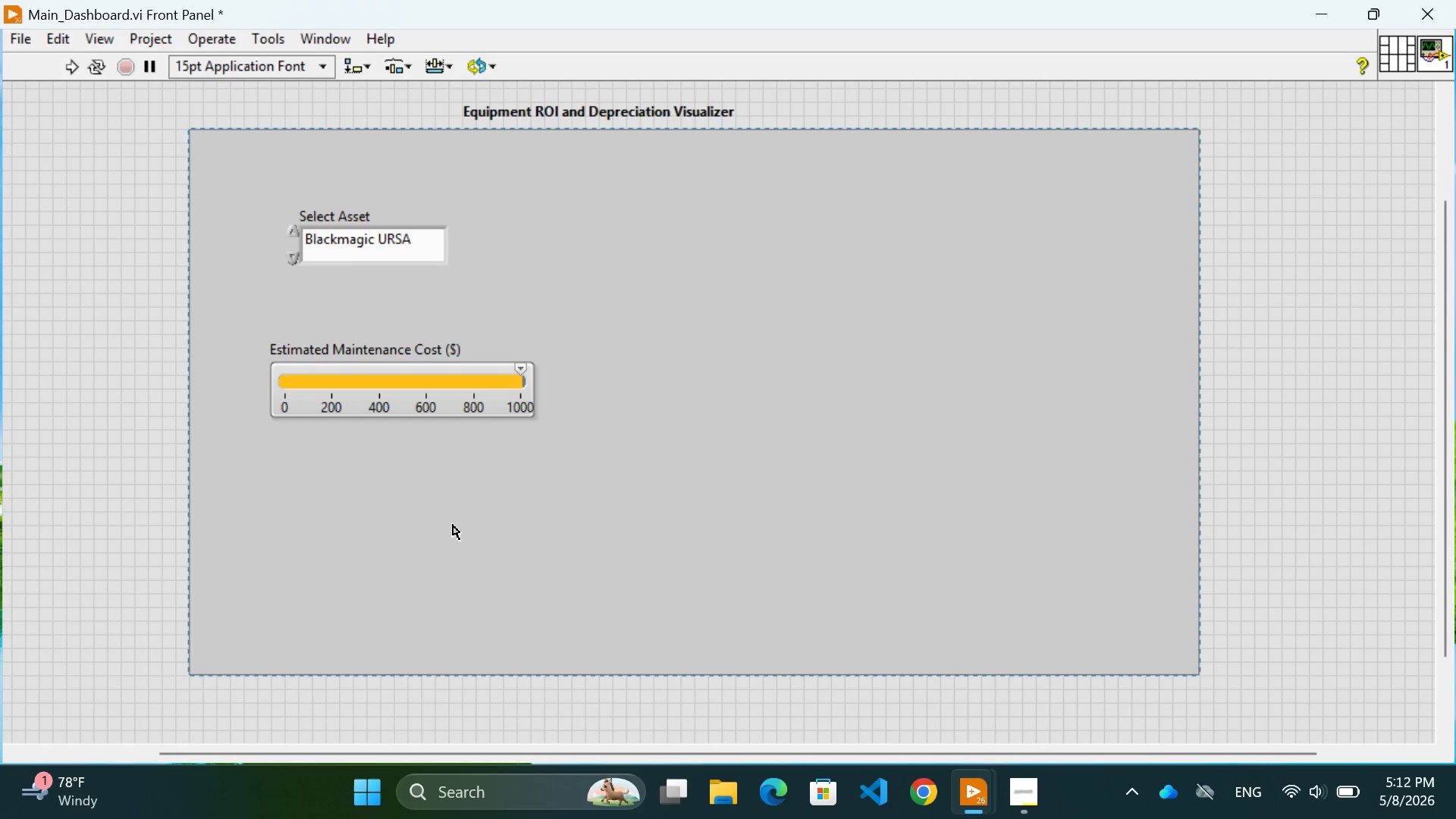 
key(Control+Z)
 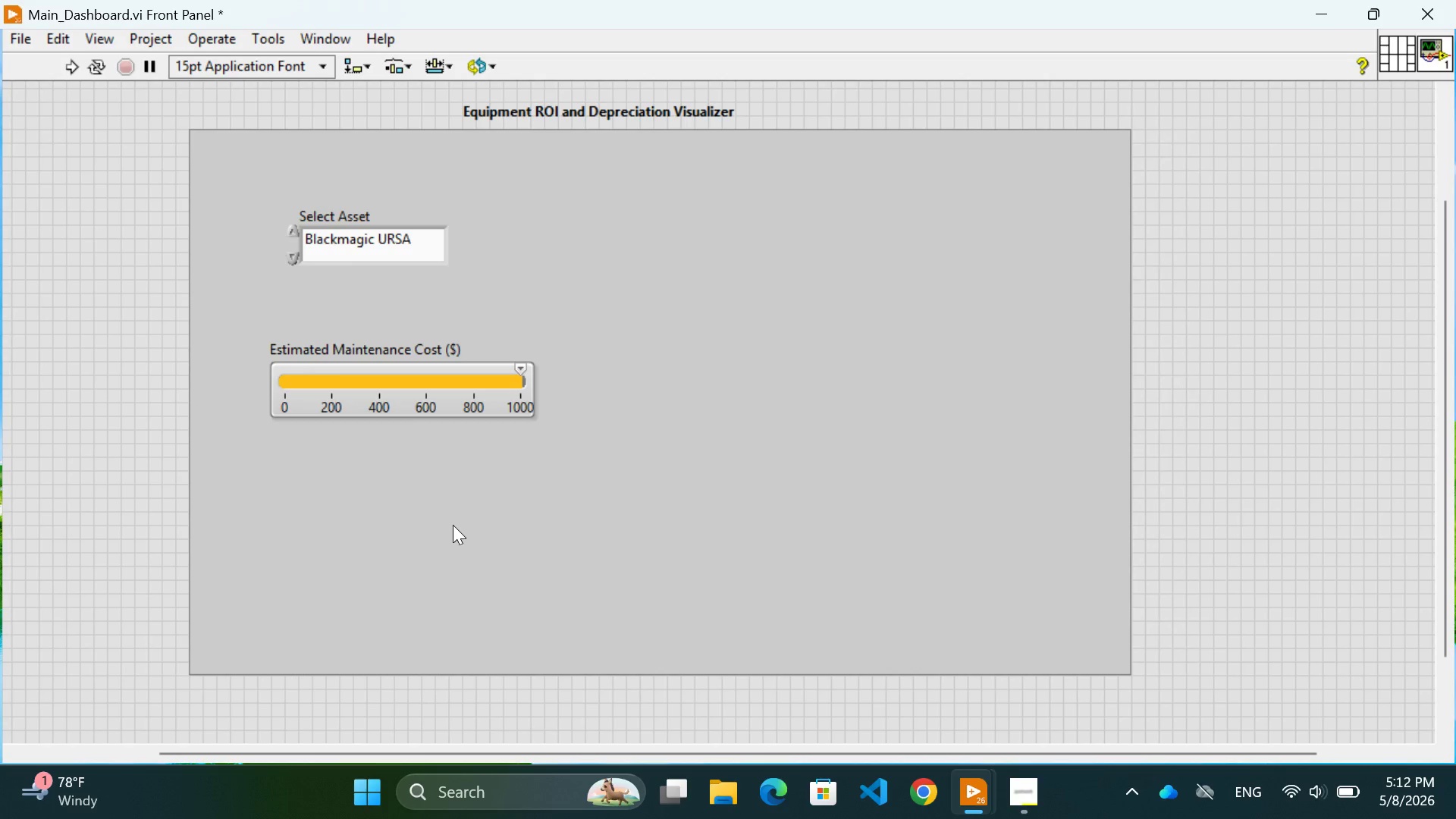 
key(Control+Z)
 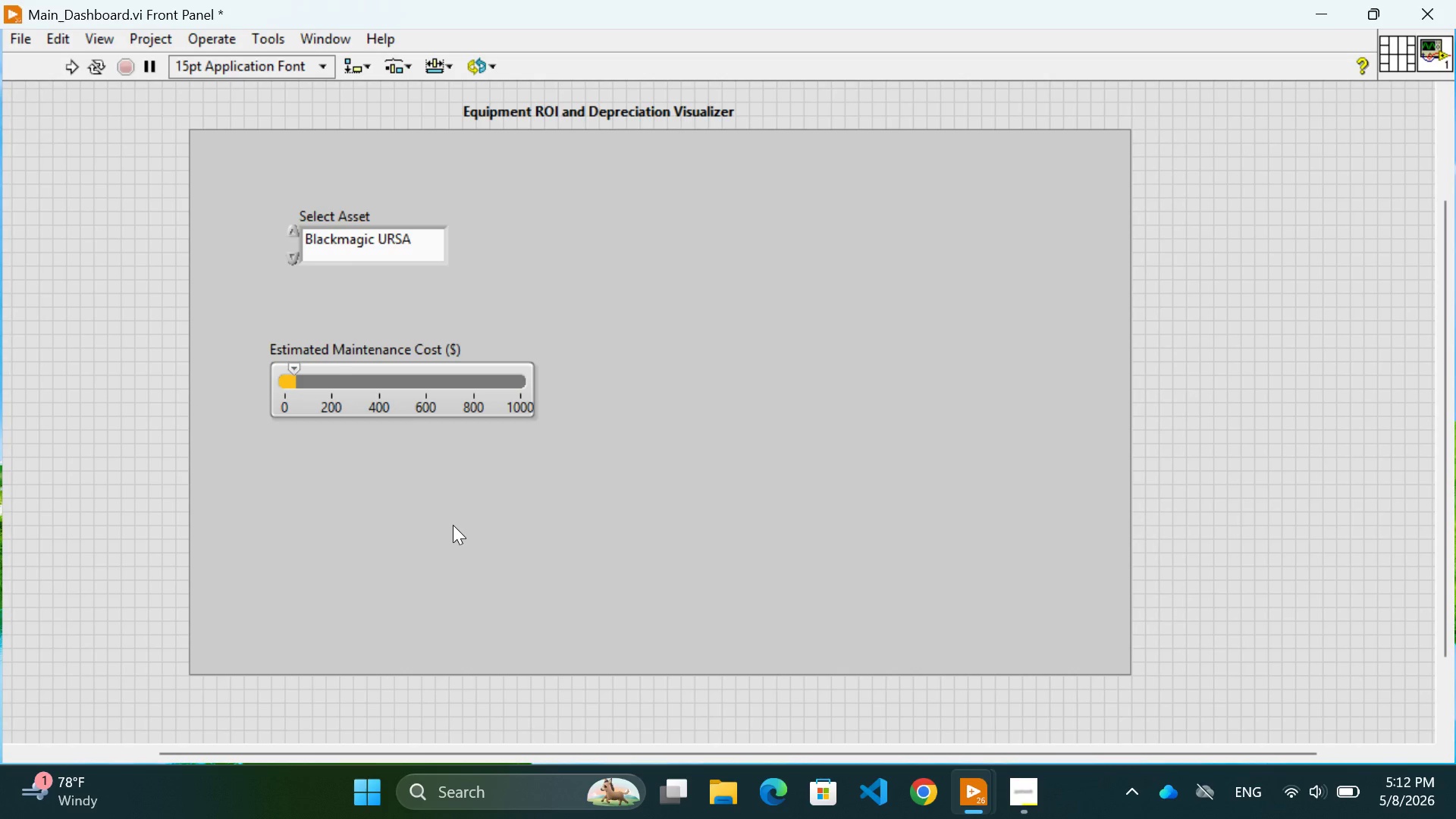 
key(Control+Z)
 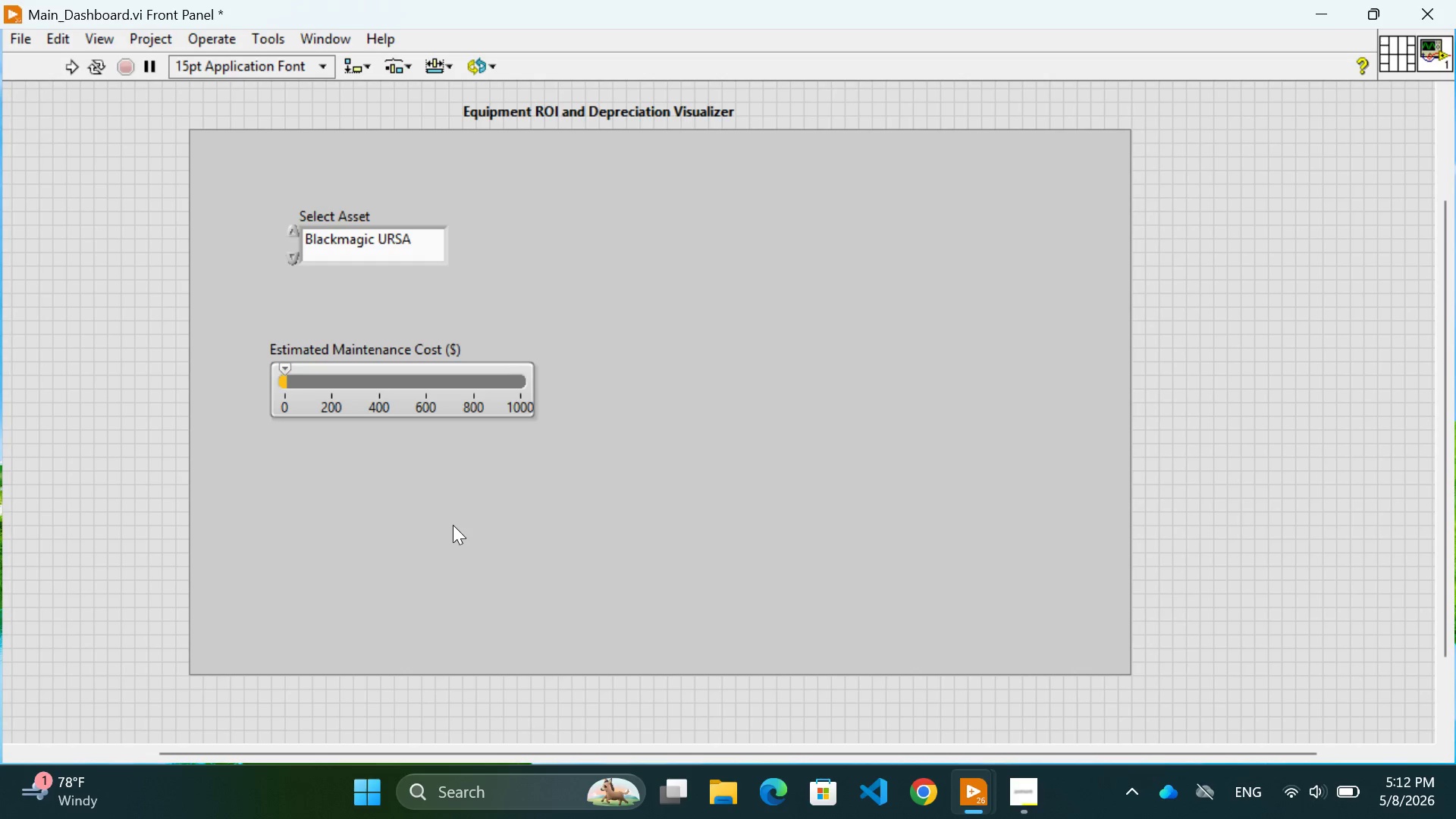 
key(Control+Z)
 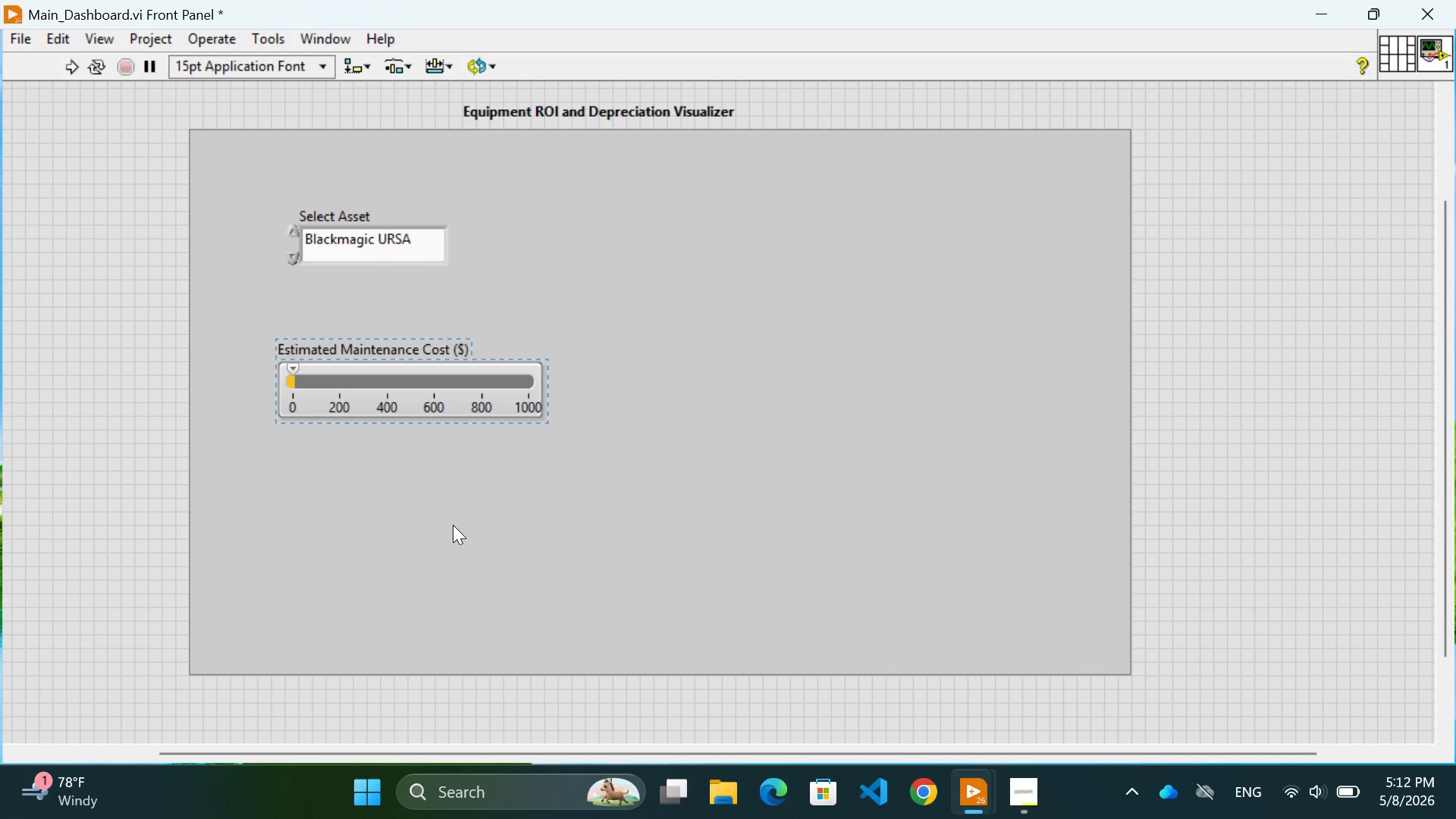 
key(Control+Z)
 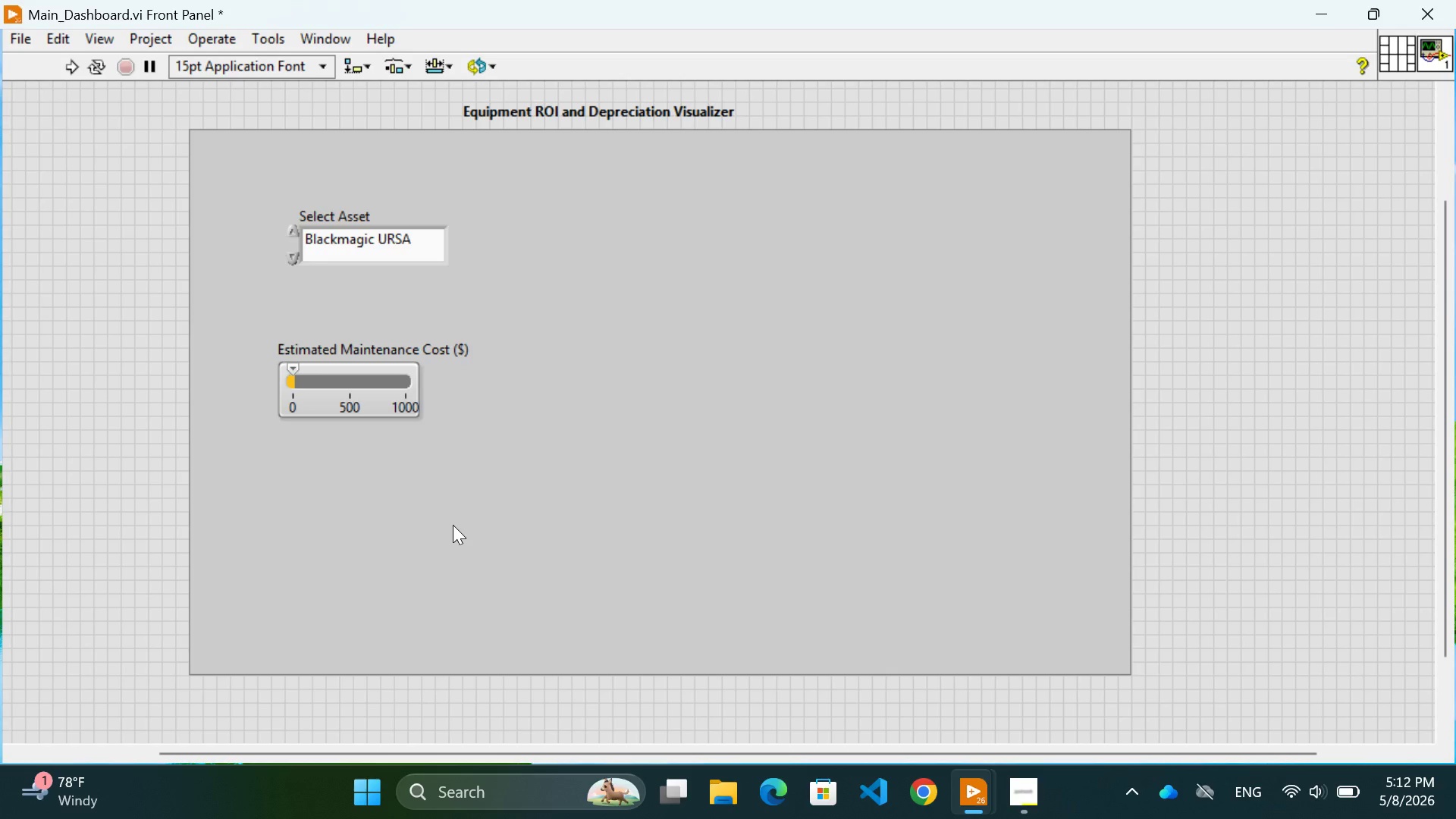 
key(Control+Z)
 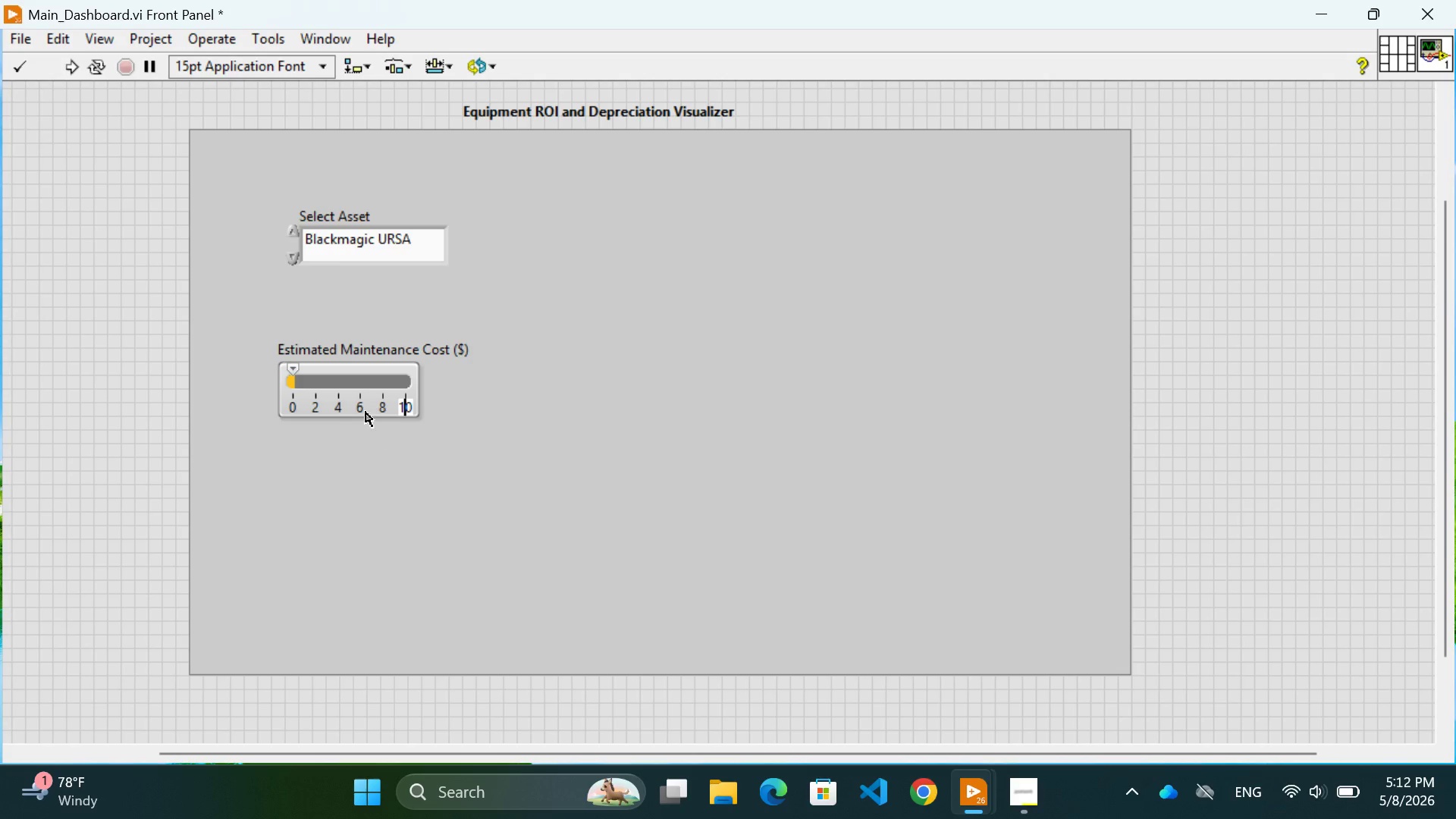 
left_click([337, 382])
 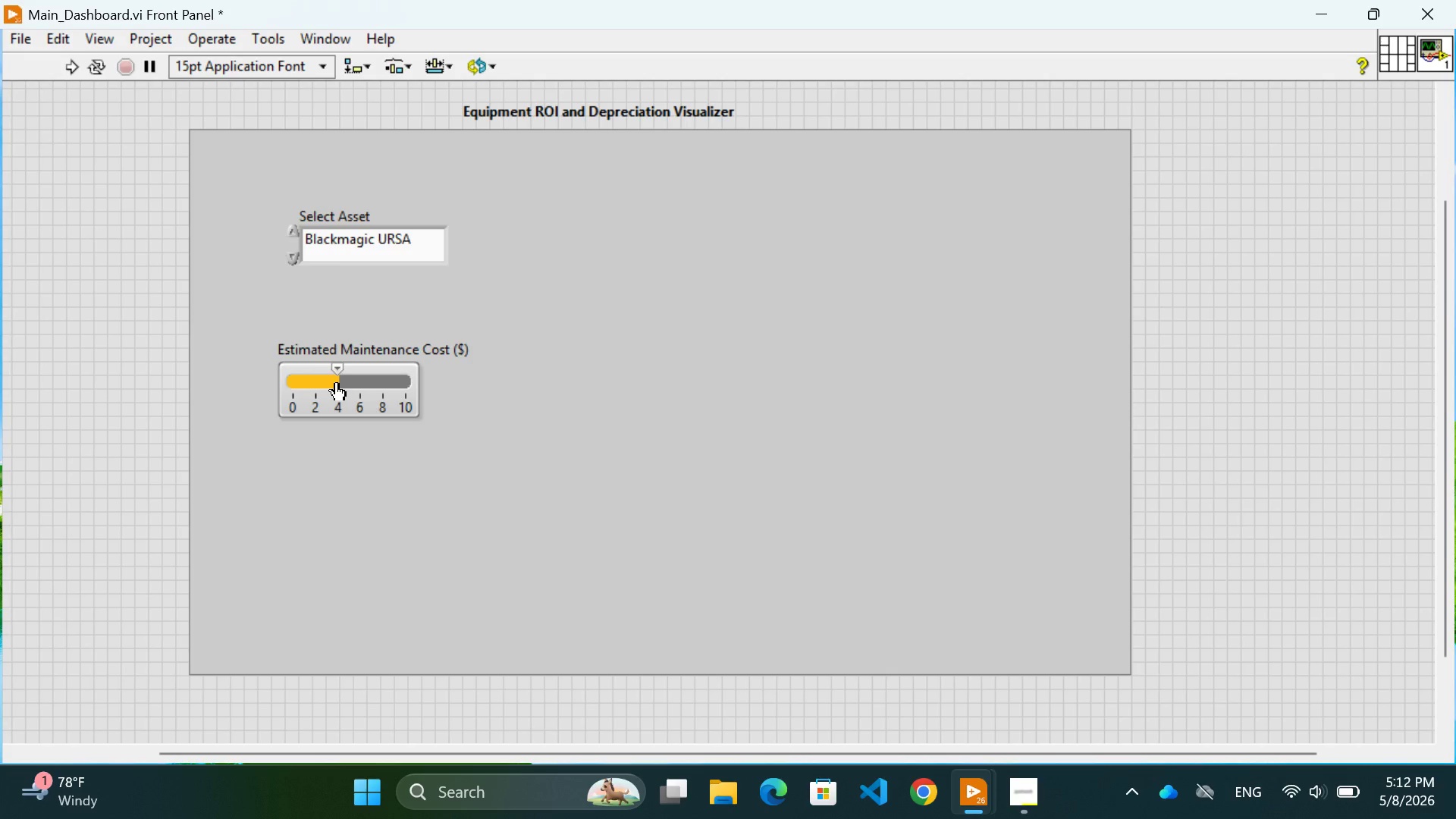 
wait(41.09)
 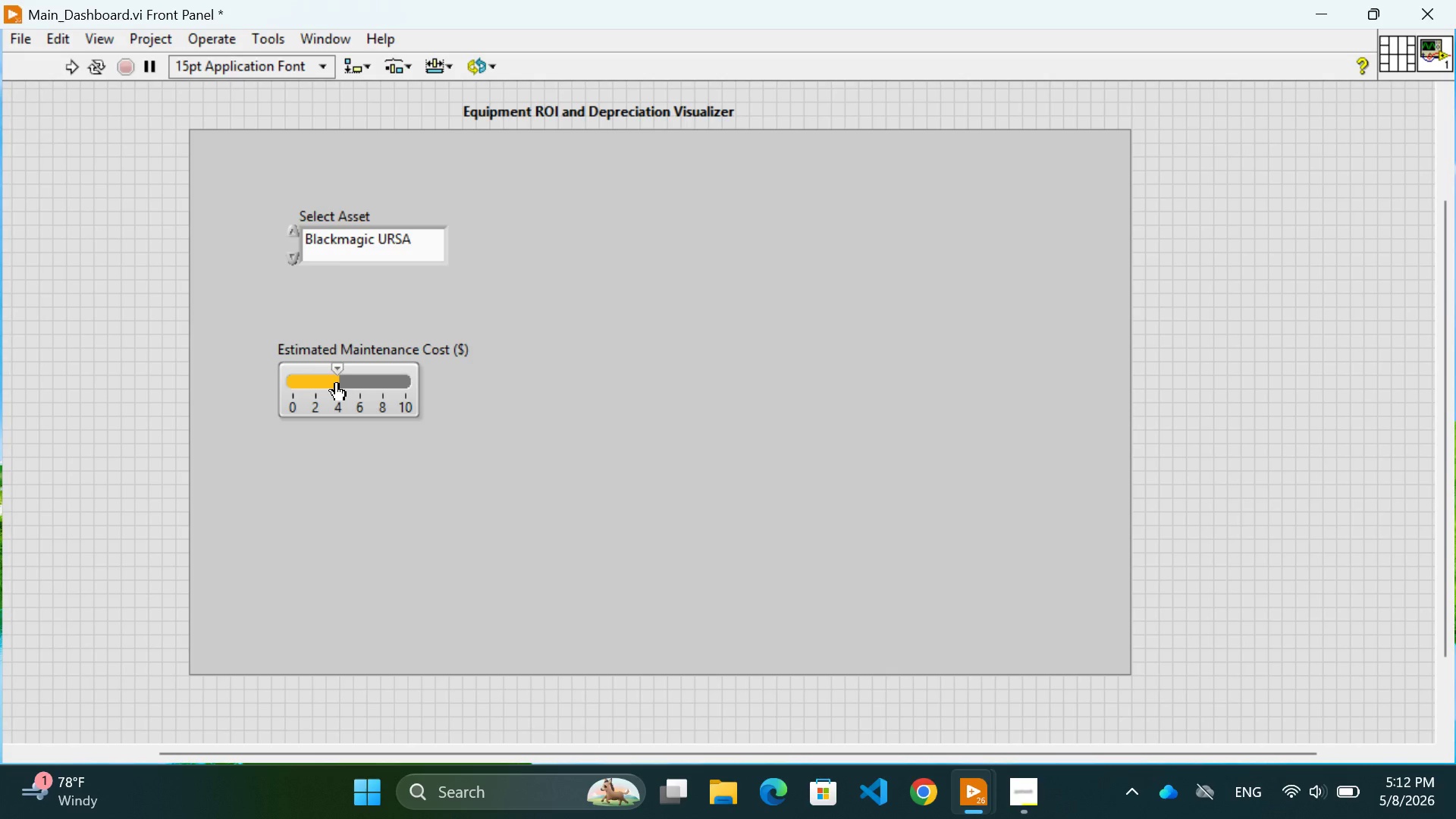 
left_click([410, 412])
 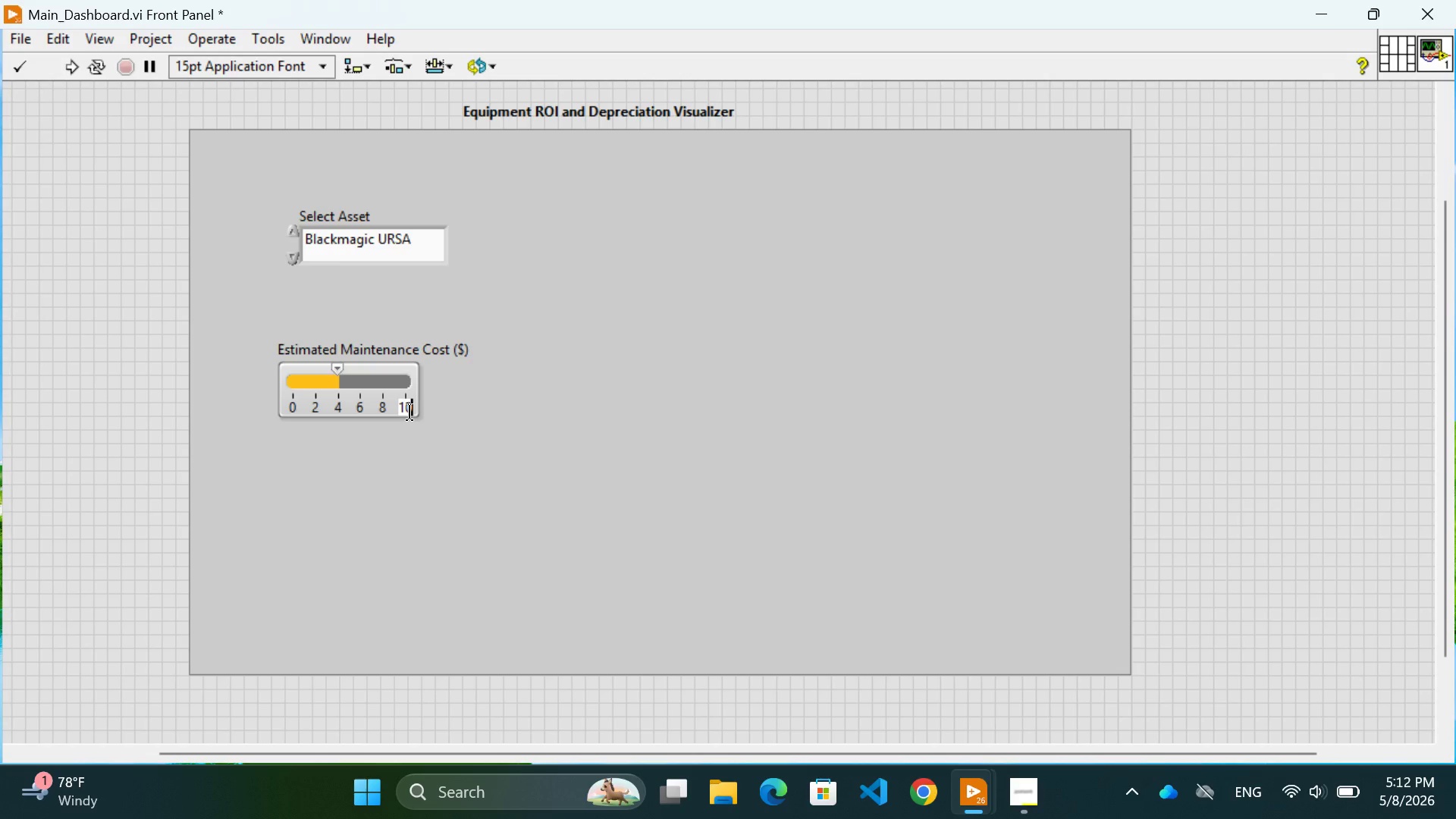 
type(000)
 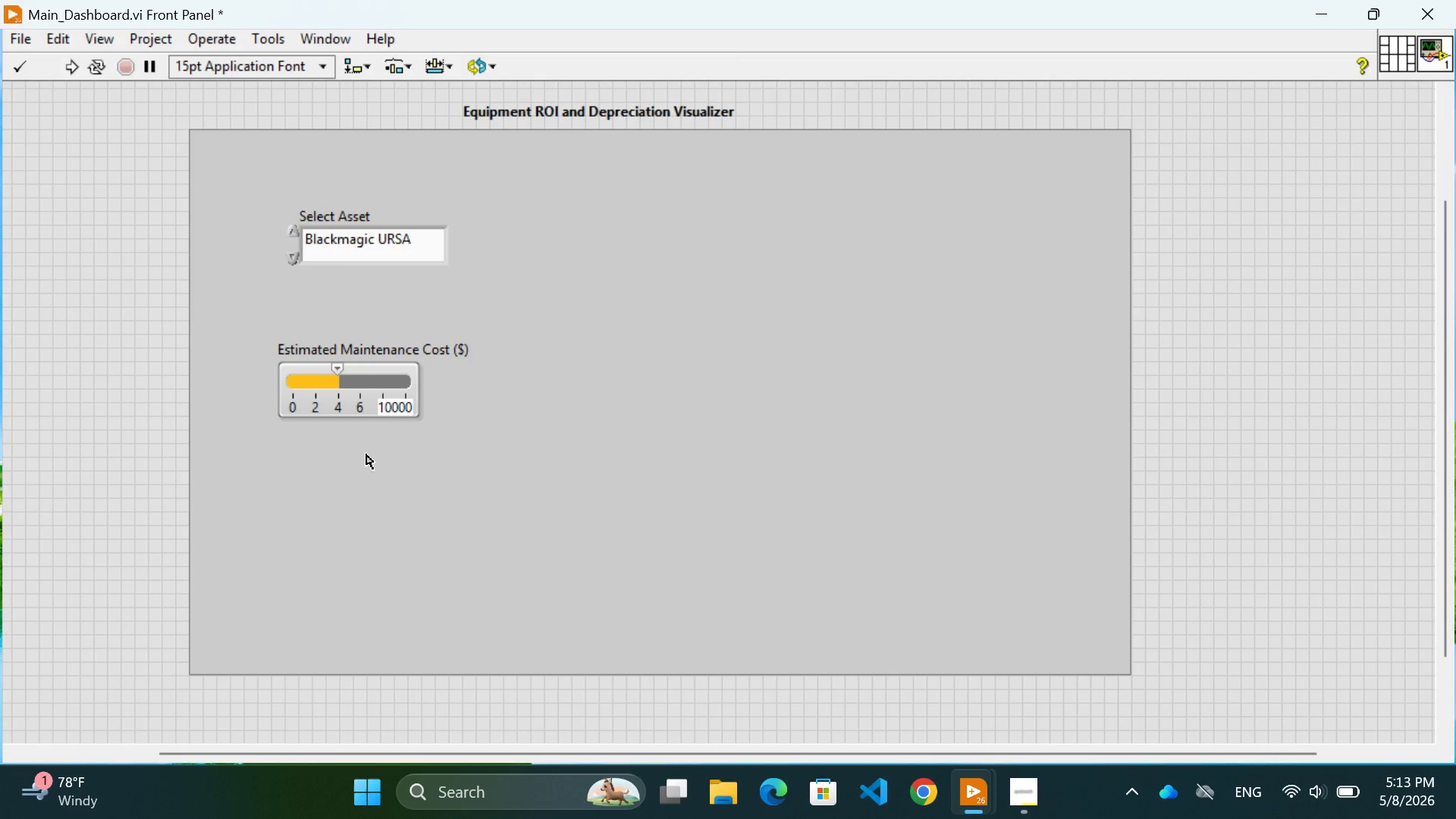 
left_click([340, 493])
 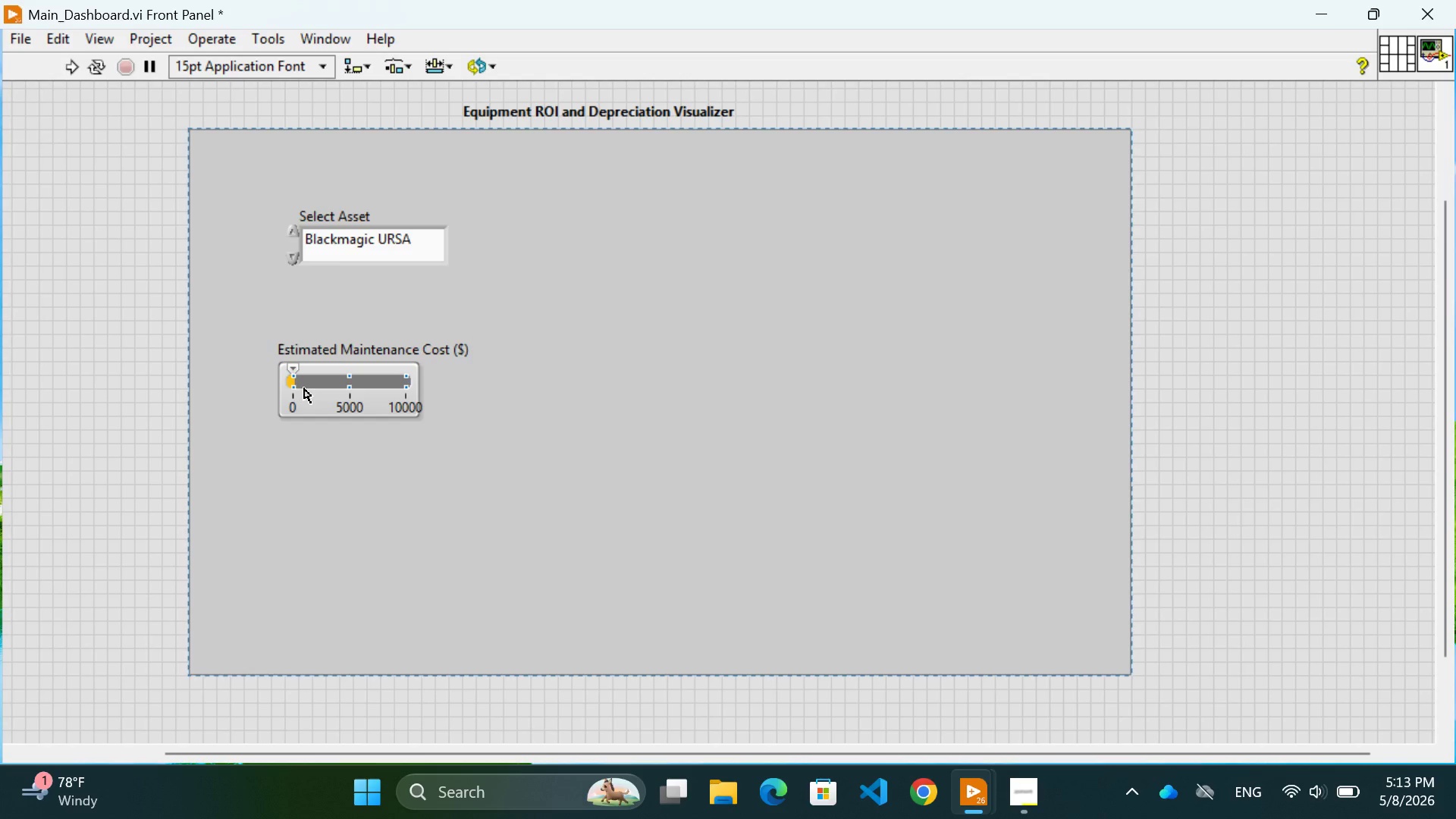 
left_click([303, 385])
 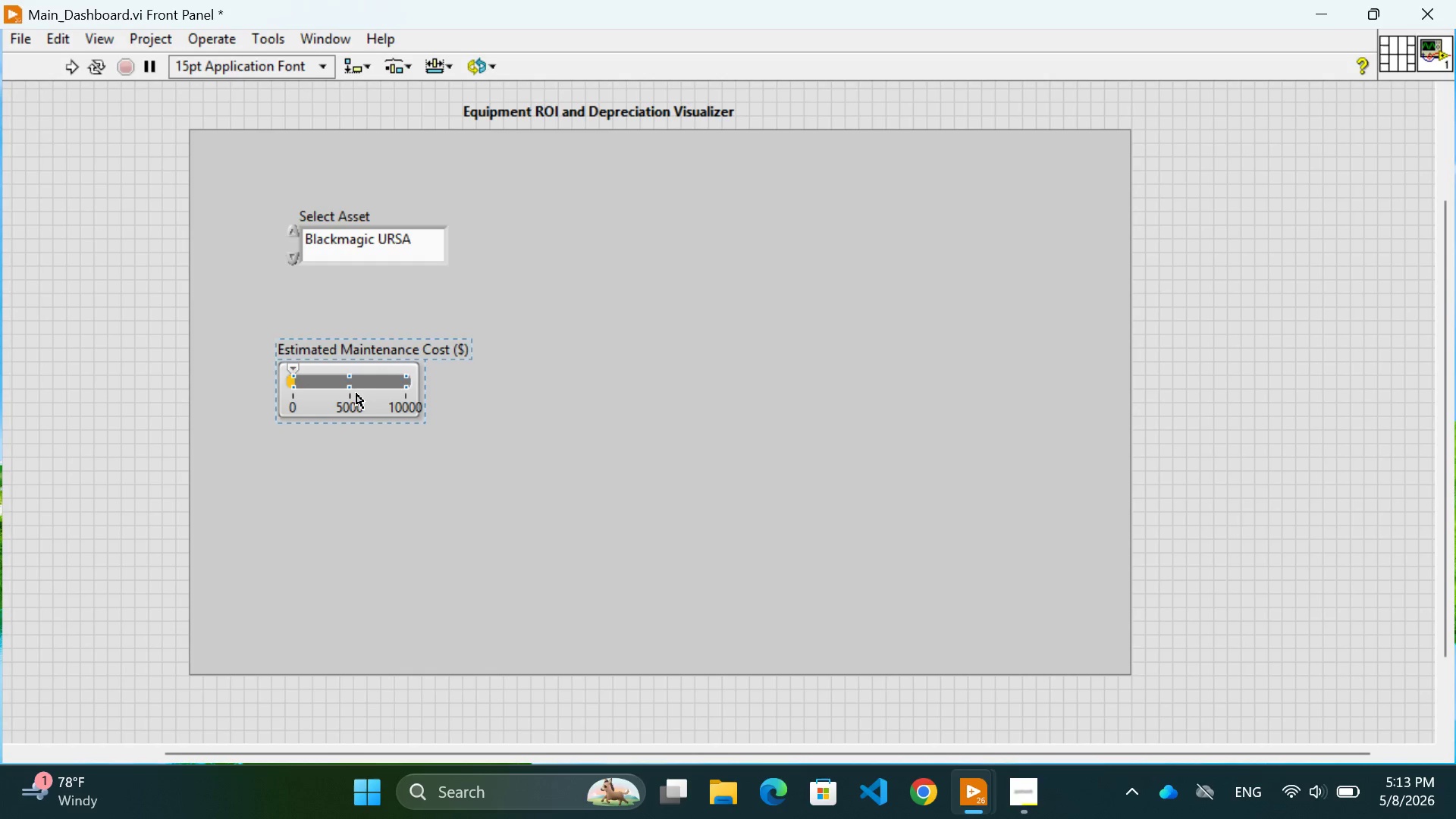 
left_click([355, 448])
 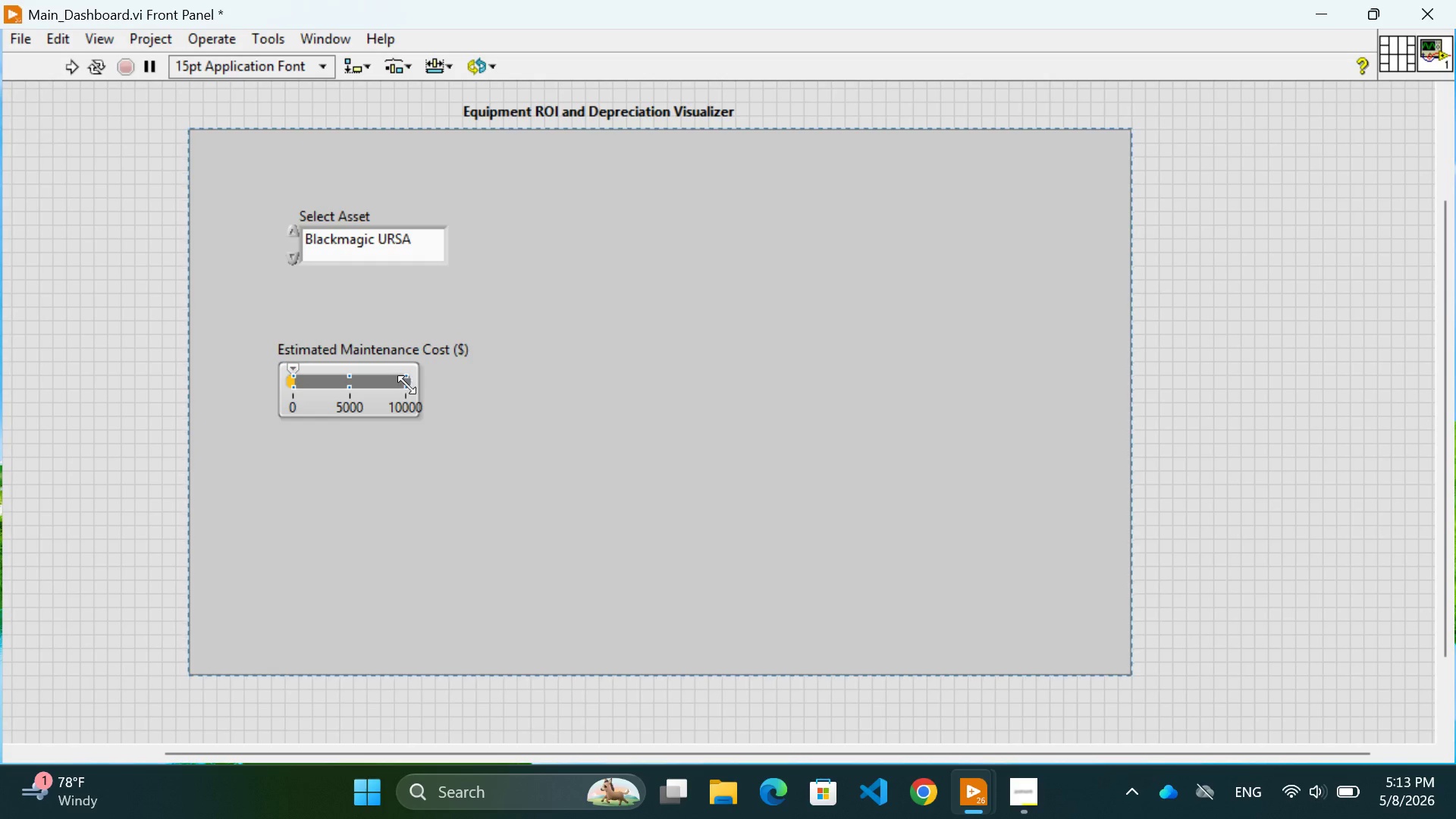 
left_click_drag(start_coordinate=[406, 387], to_coordinate=[628, 389])
 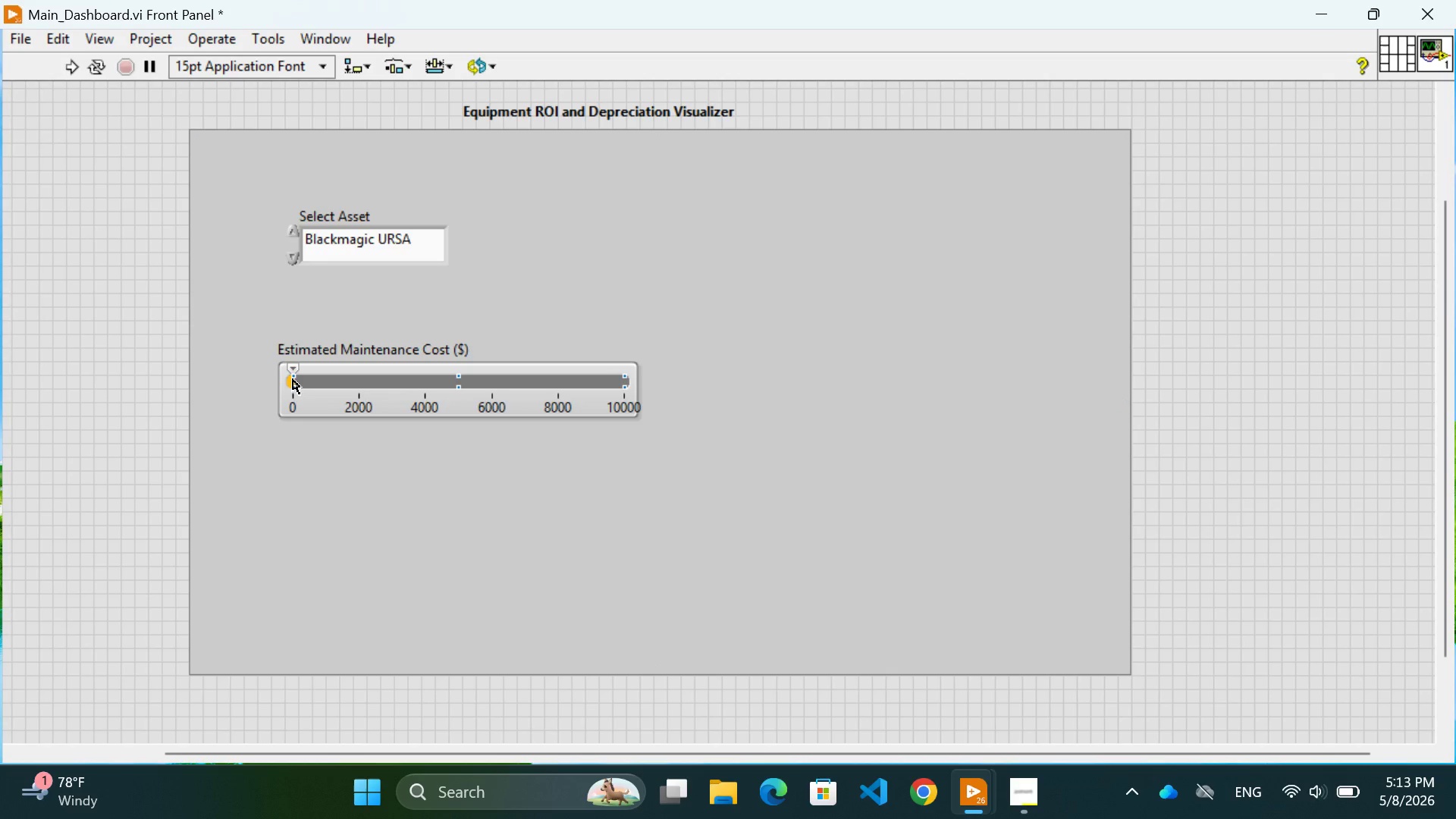 
left_click_drag(start_coordinate=[293, 379], to_coordinate=[309, 381])
 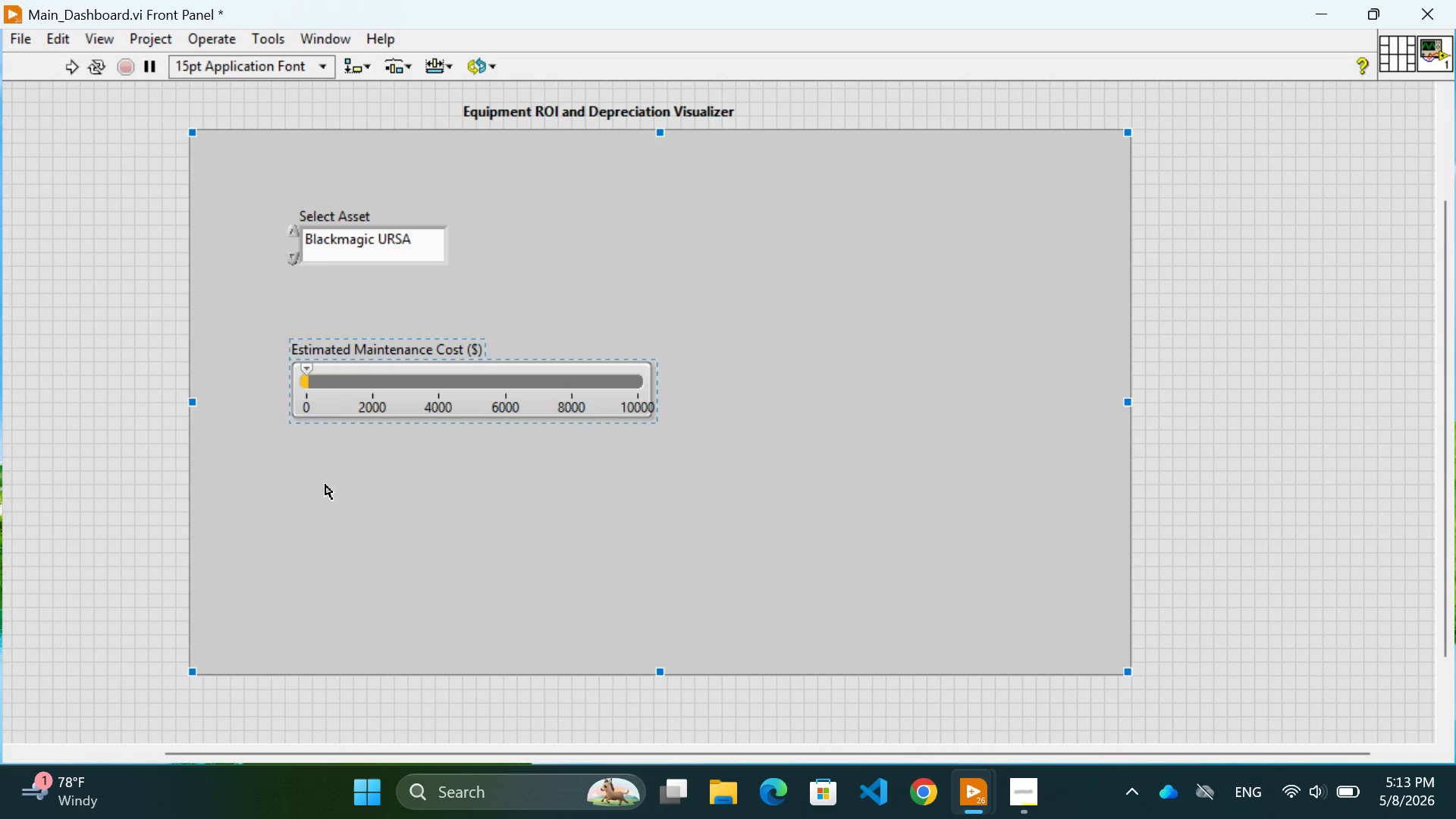 
left_click([325, 485])
 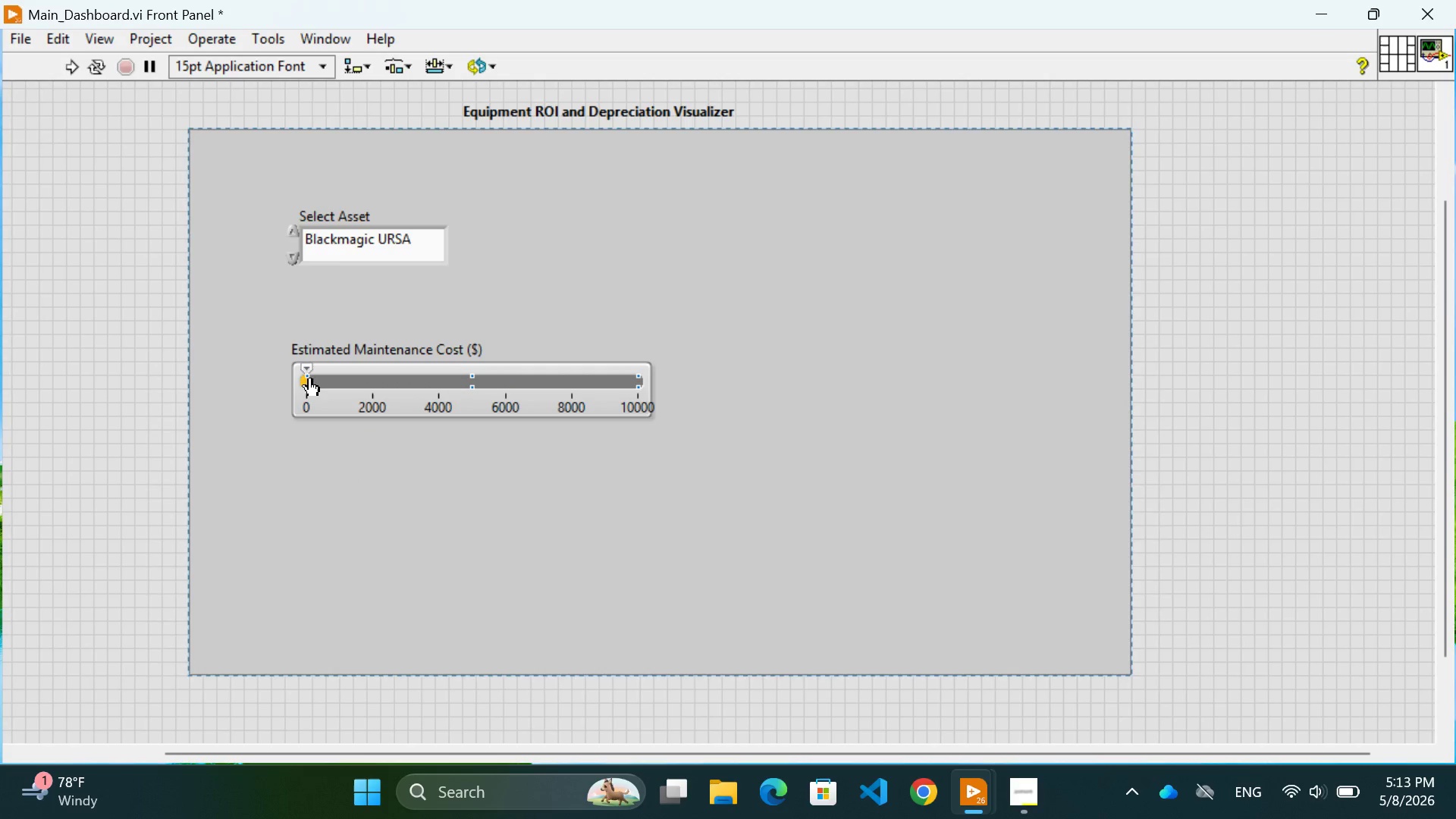 
left_click_drag(start_coordinate=[307, 378], to_coordinate=[293, 381])
 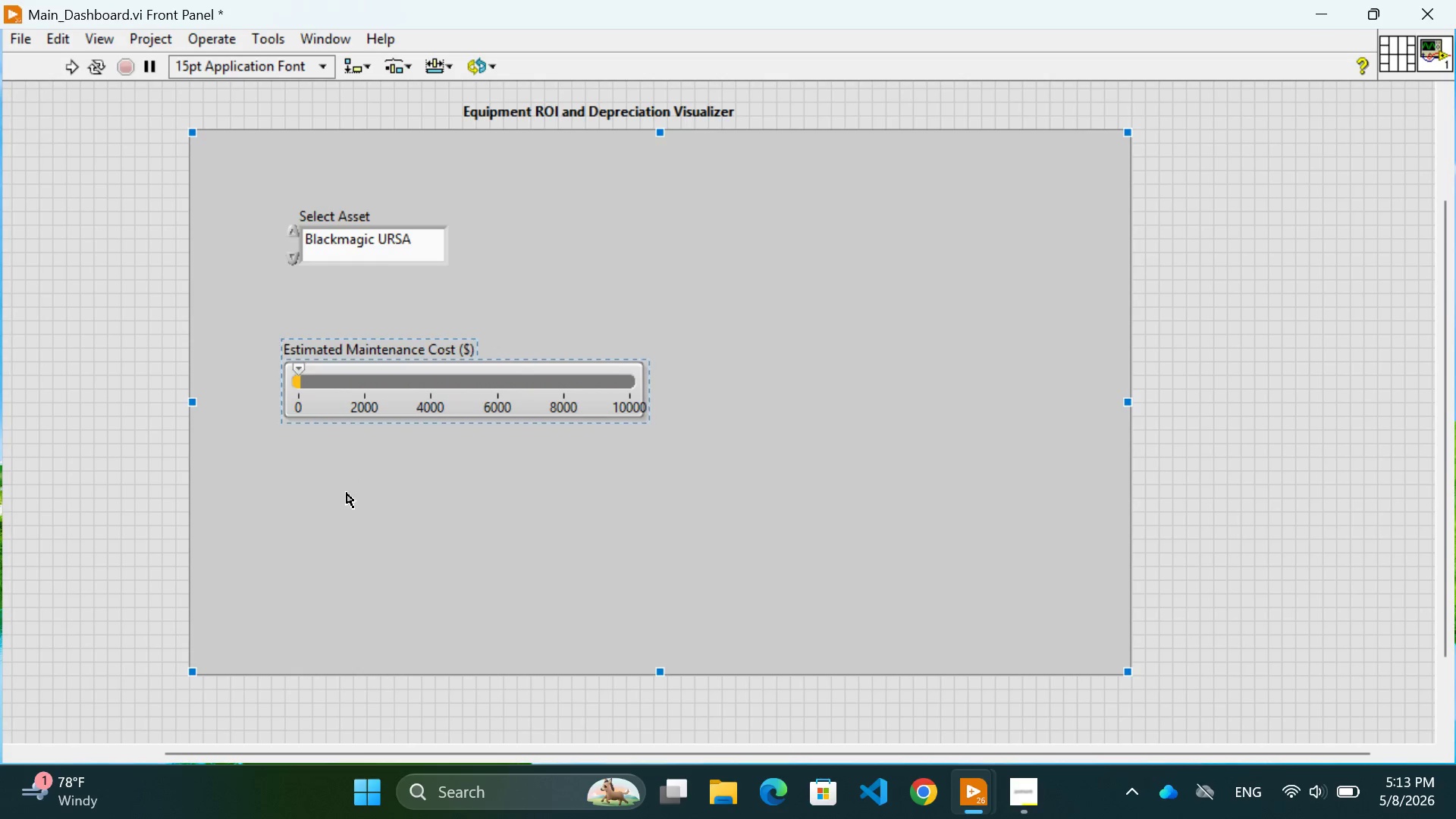 
left_click([347, 493])
 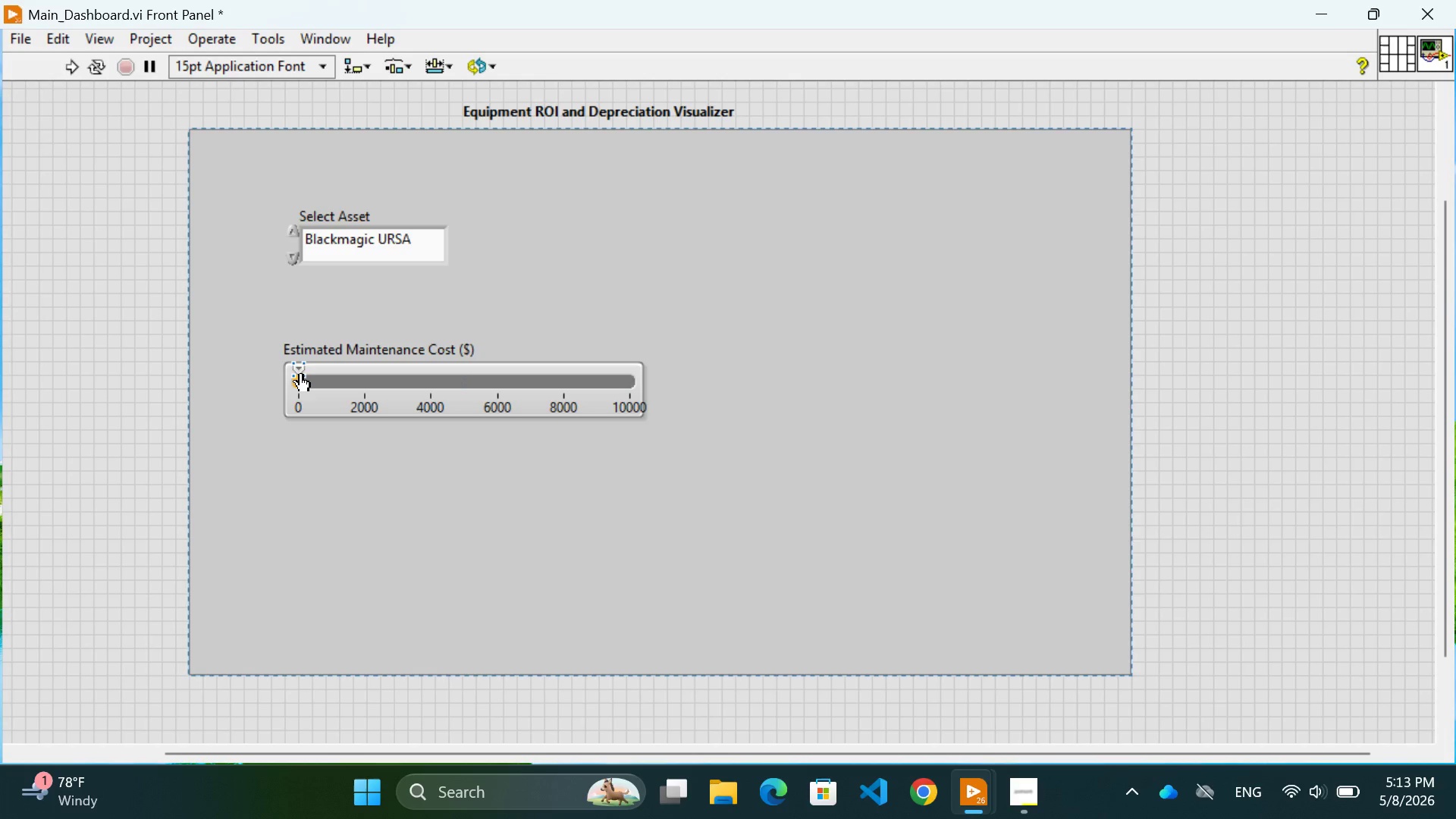 
left_click_drag(start_coordinate=[301, 373], to_coordinate=[331, 377])
 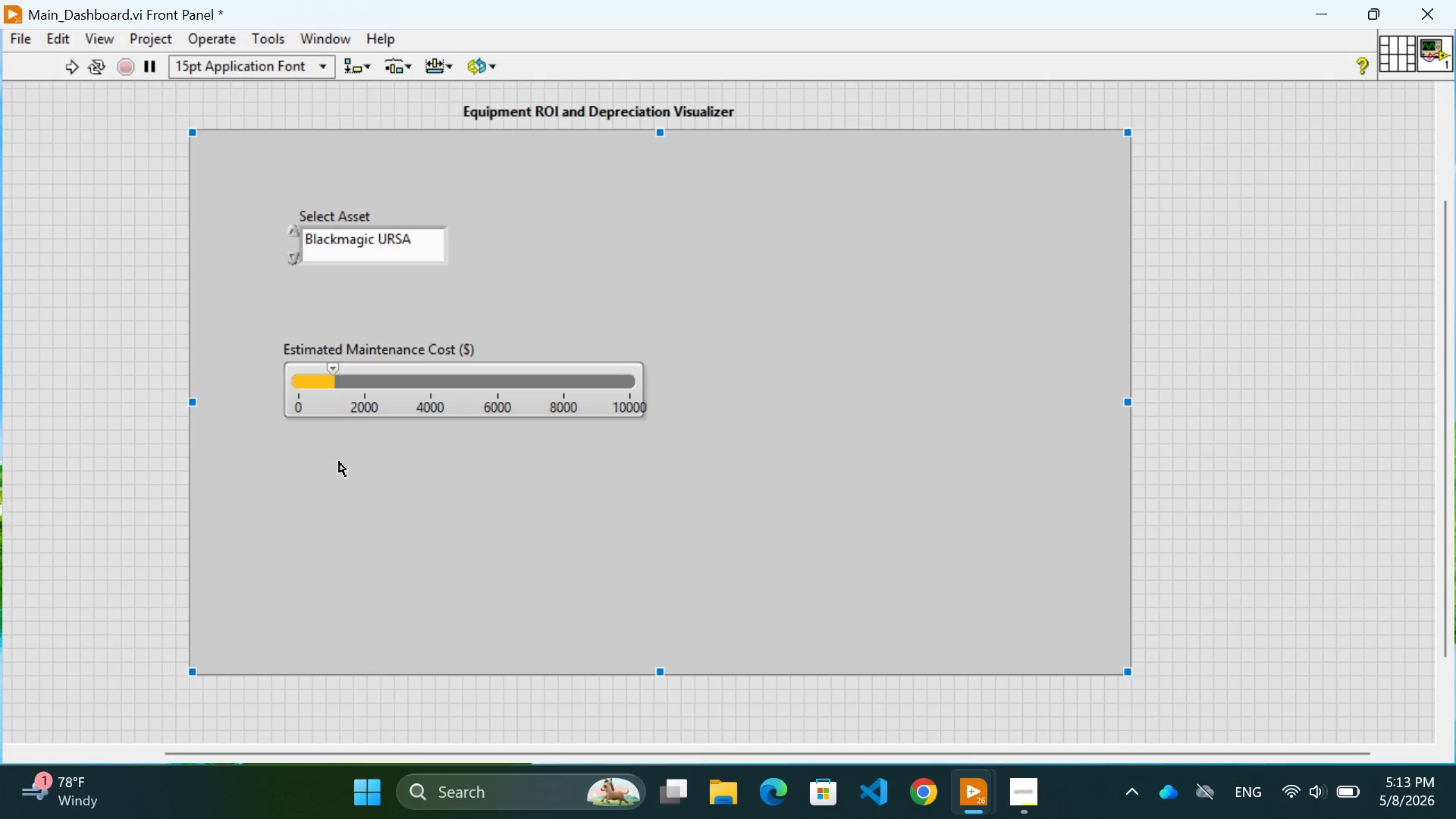 
left_click([339, 462])
 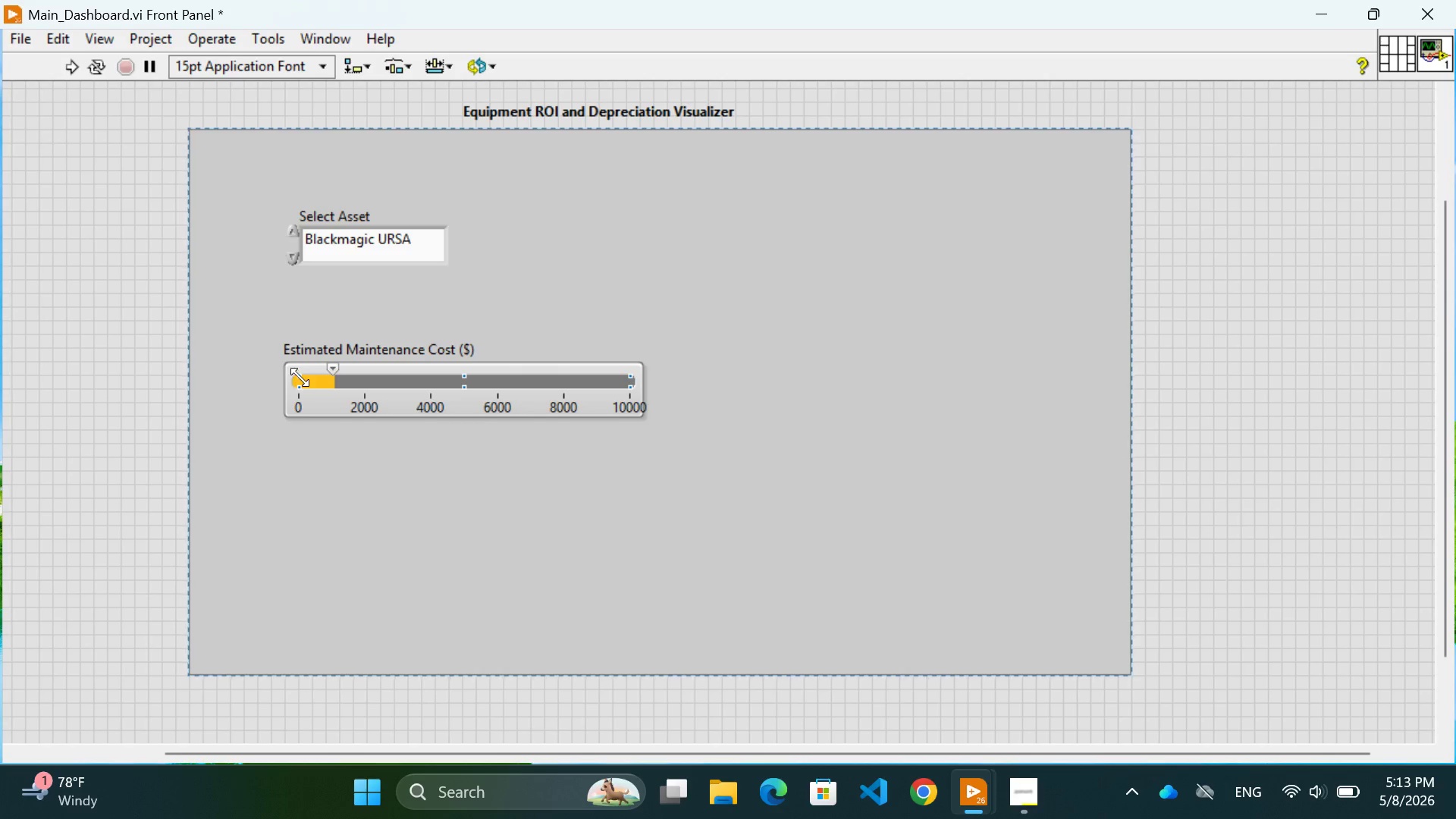 
left_click_drag(start_coordinate=[300, 377], to_coordinate=[286, 372])
 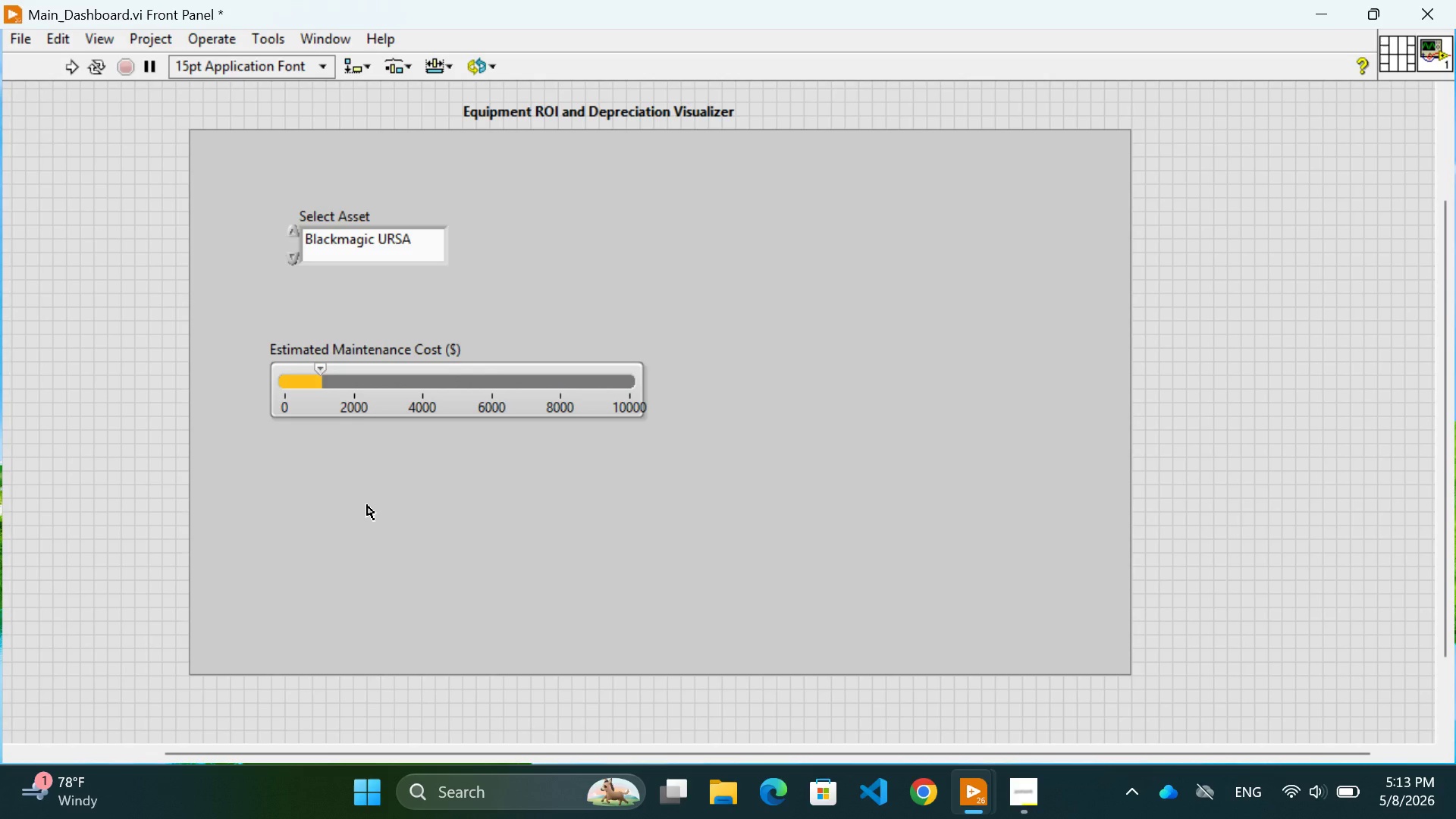 
left_click([367, 505])
 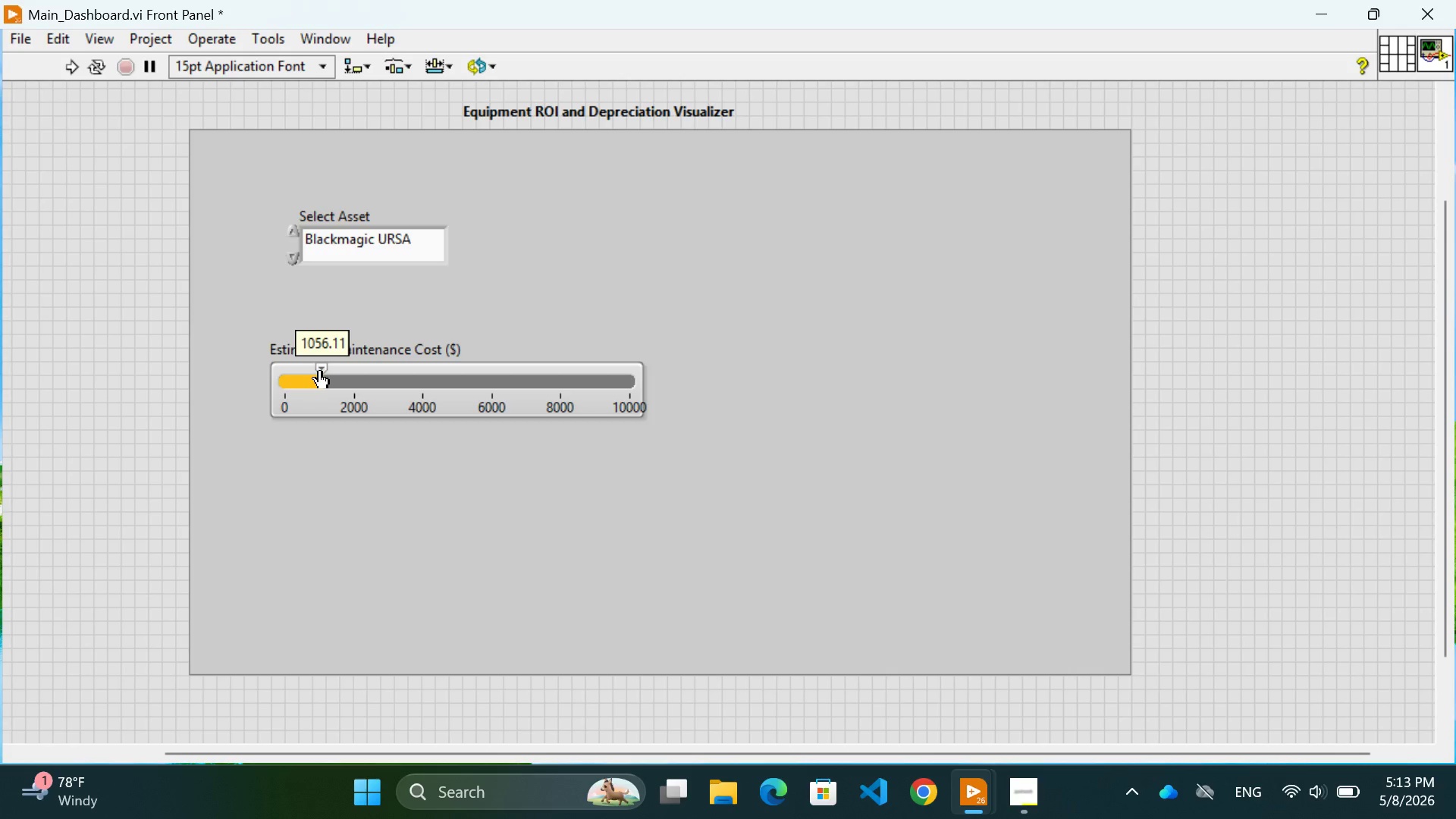 
wait(7.81)
 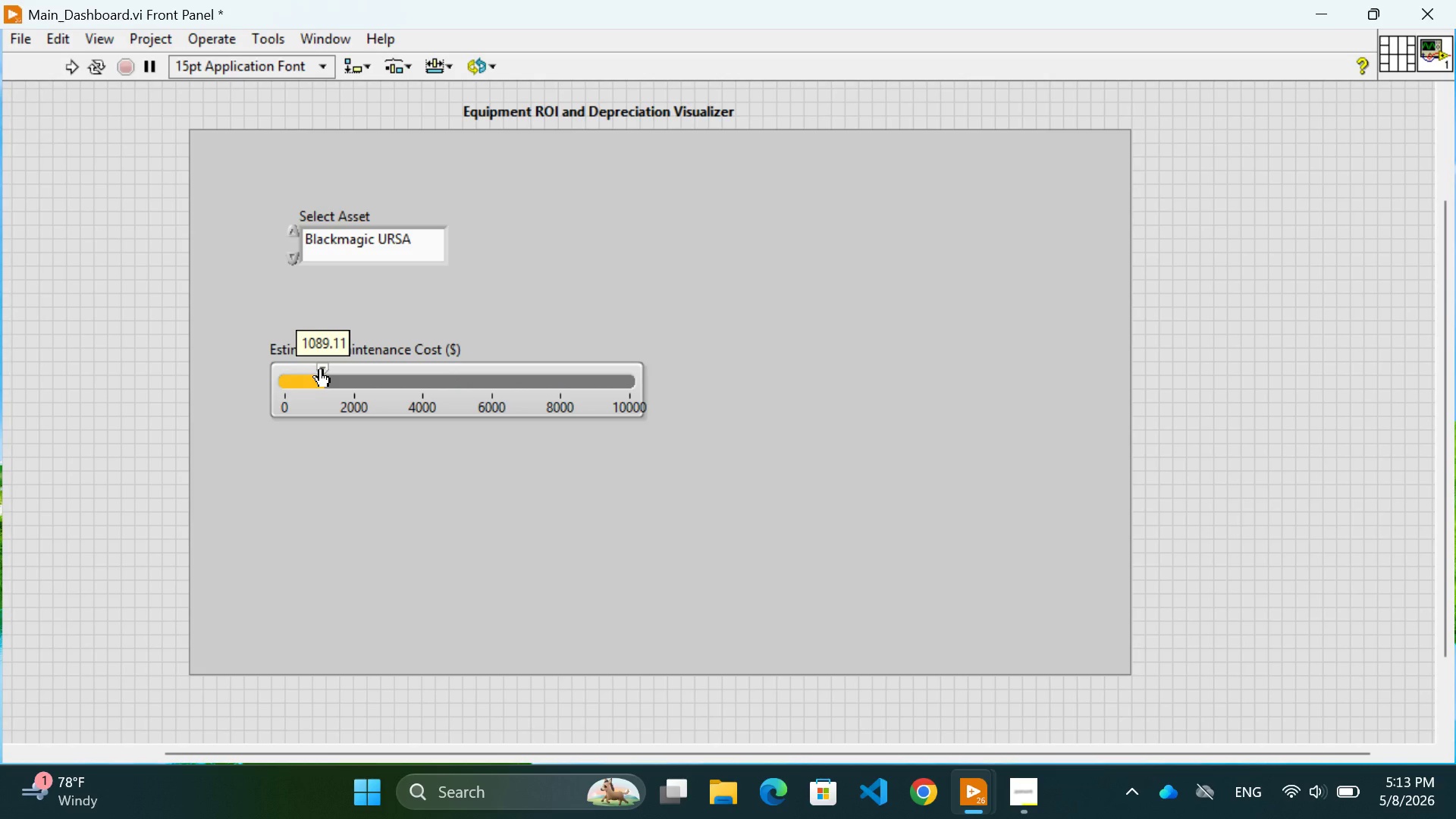 
left_click([319, 379])
 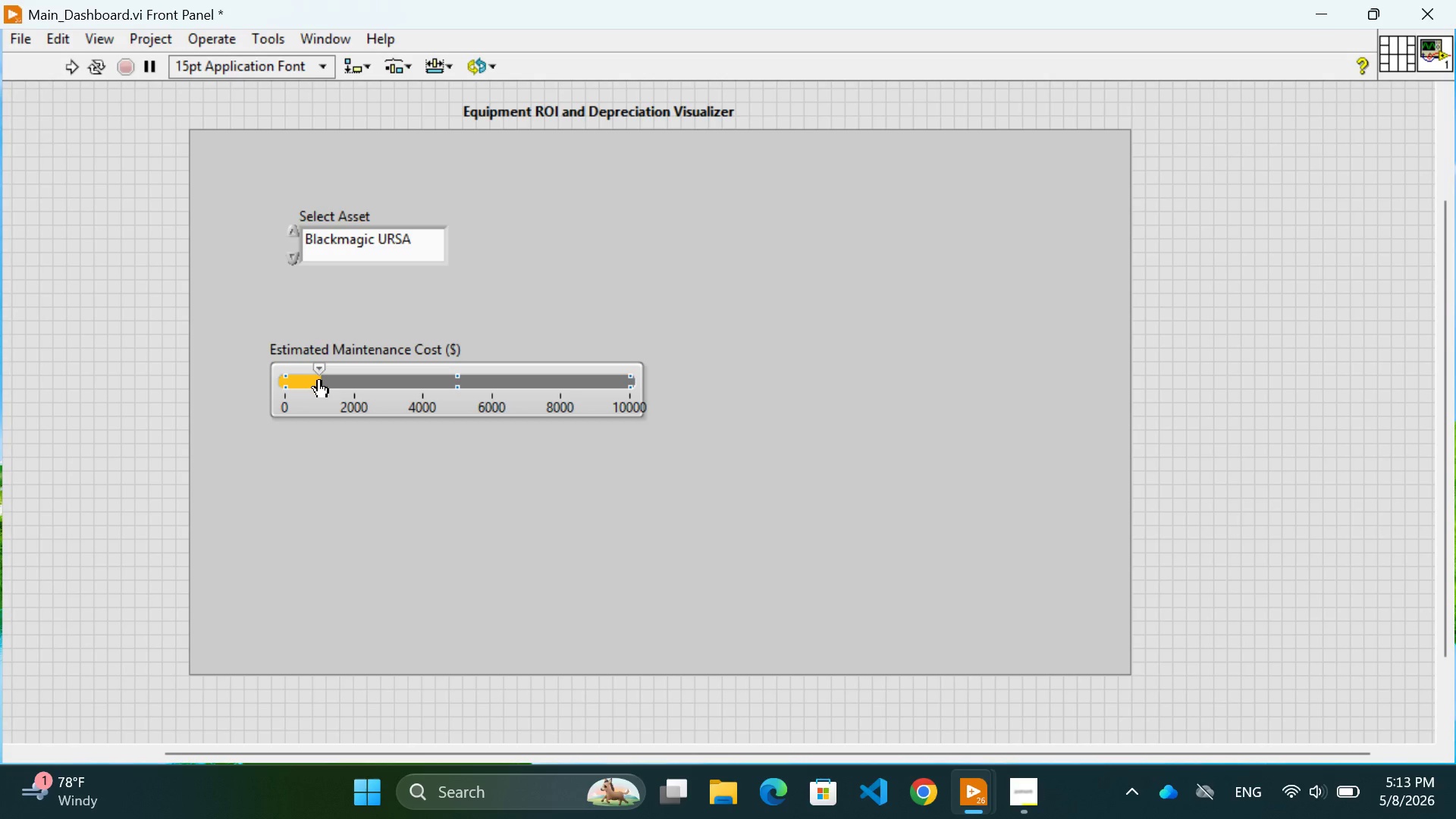 
left_click([319, 379])
 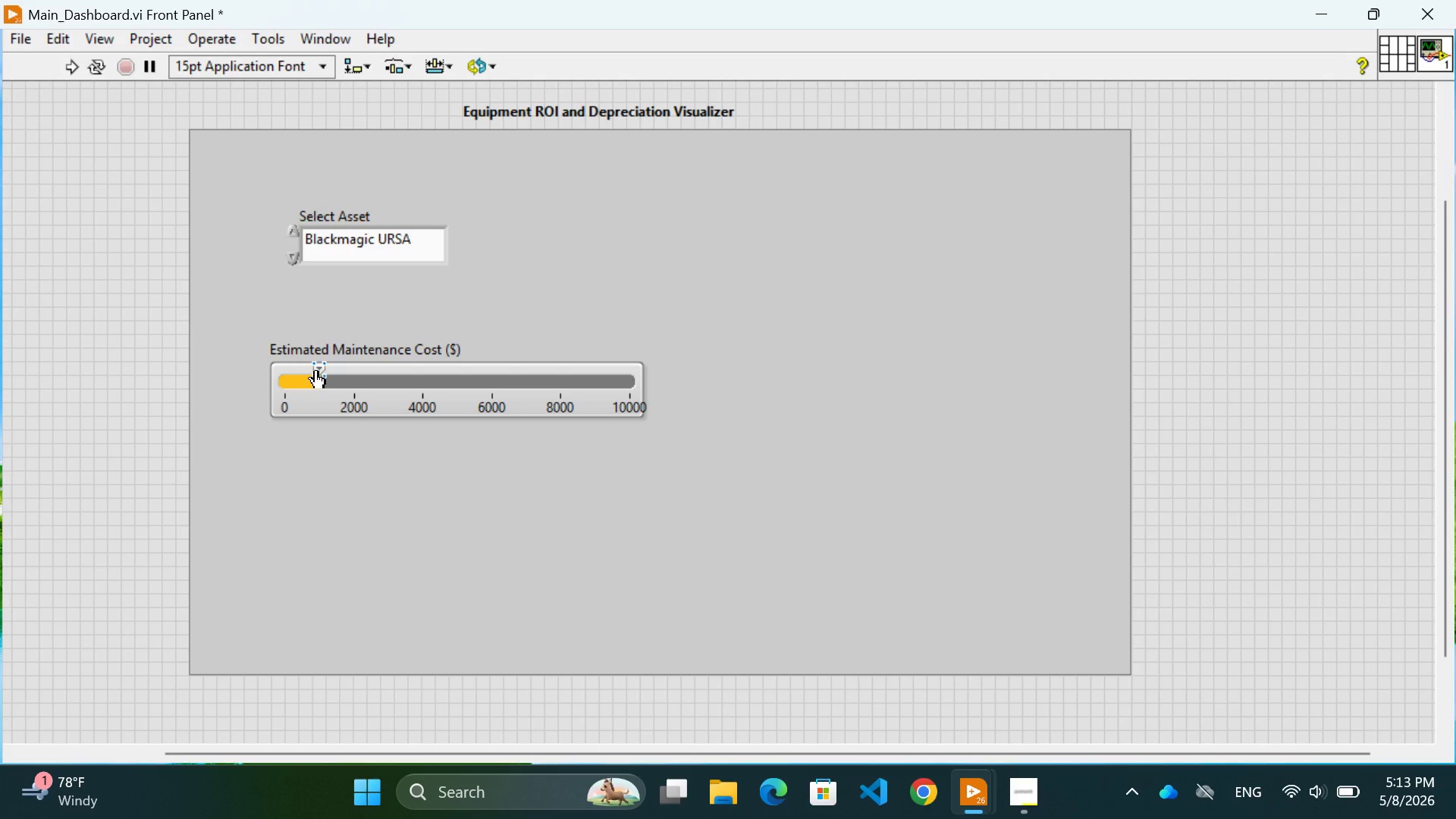 
left_click([315, 370])
 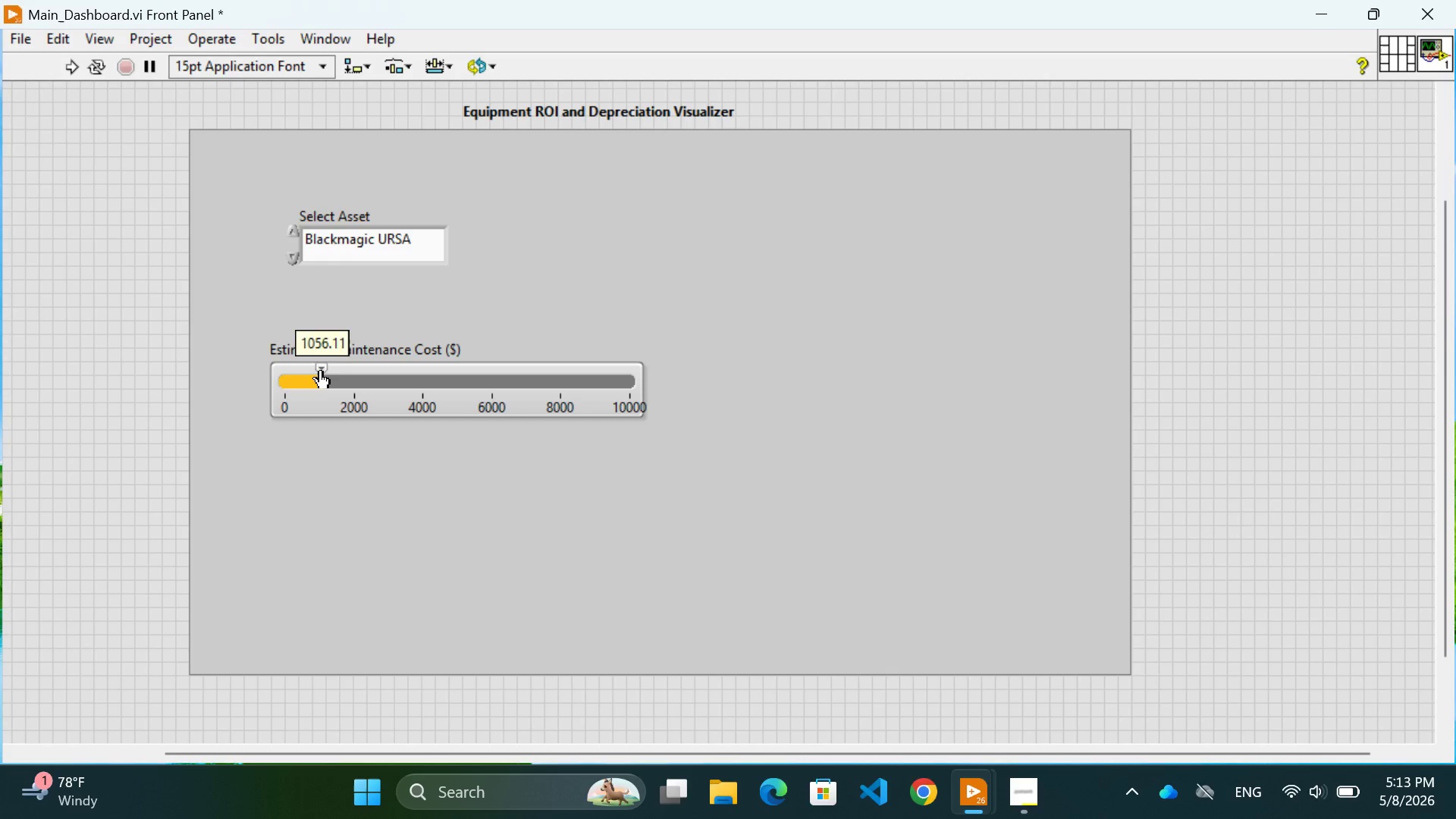 
double_click([321, 370])
 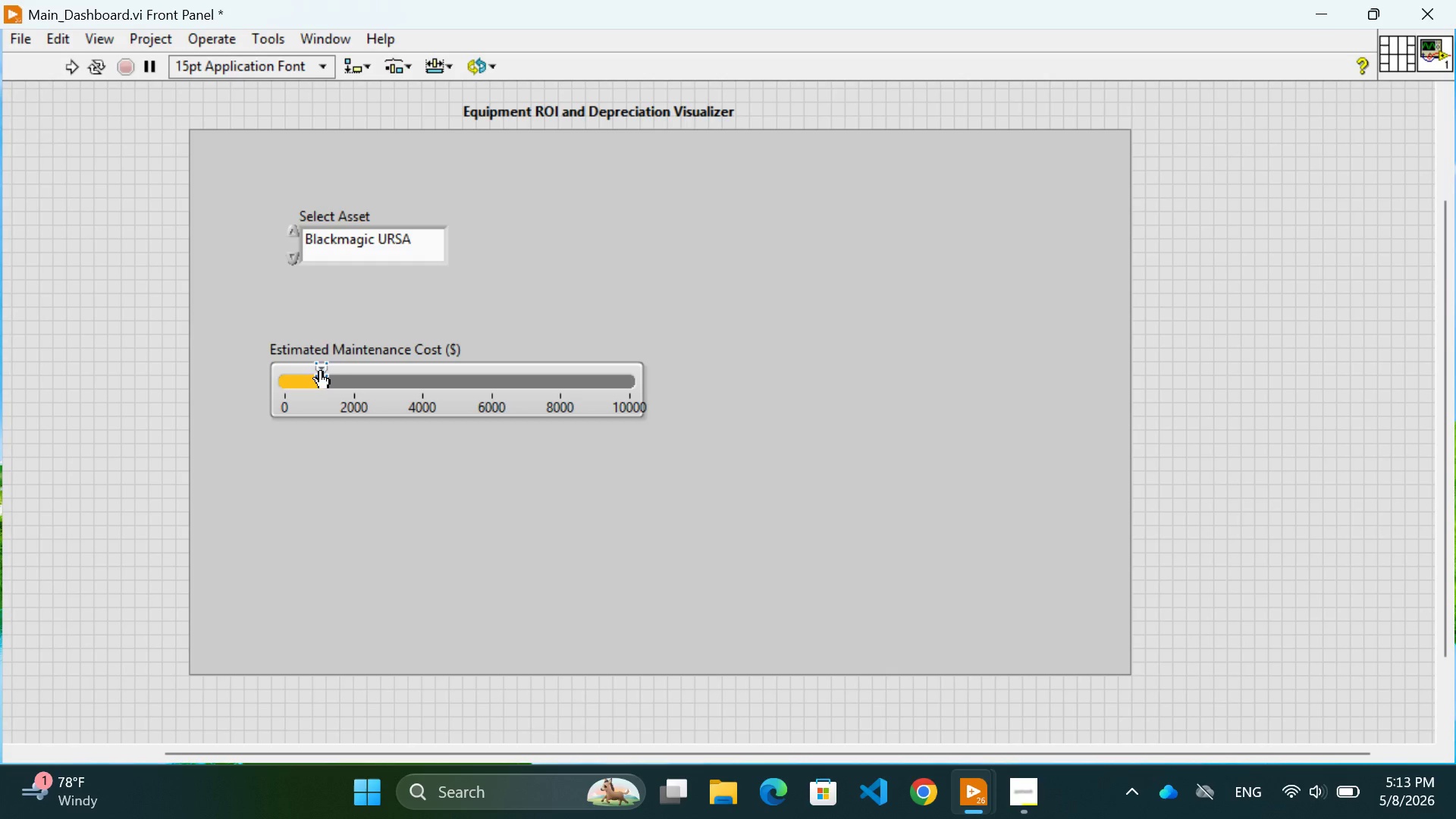 
triple_click([321, 370])
 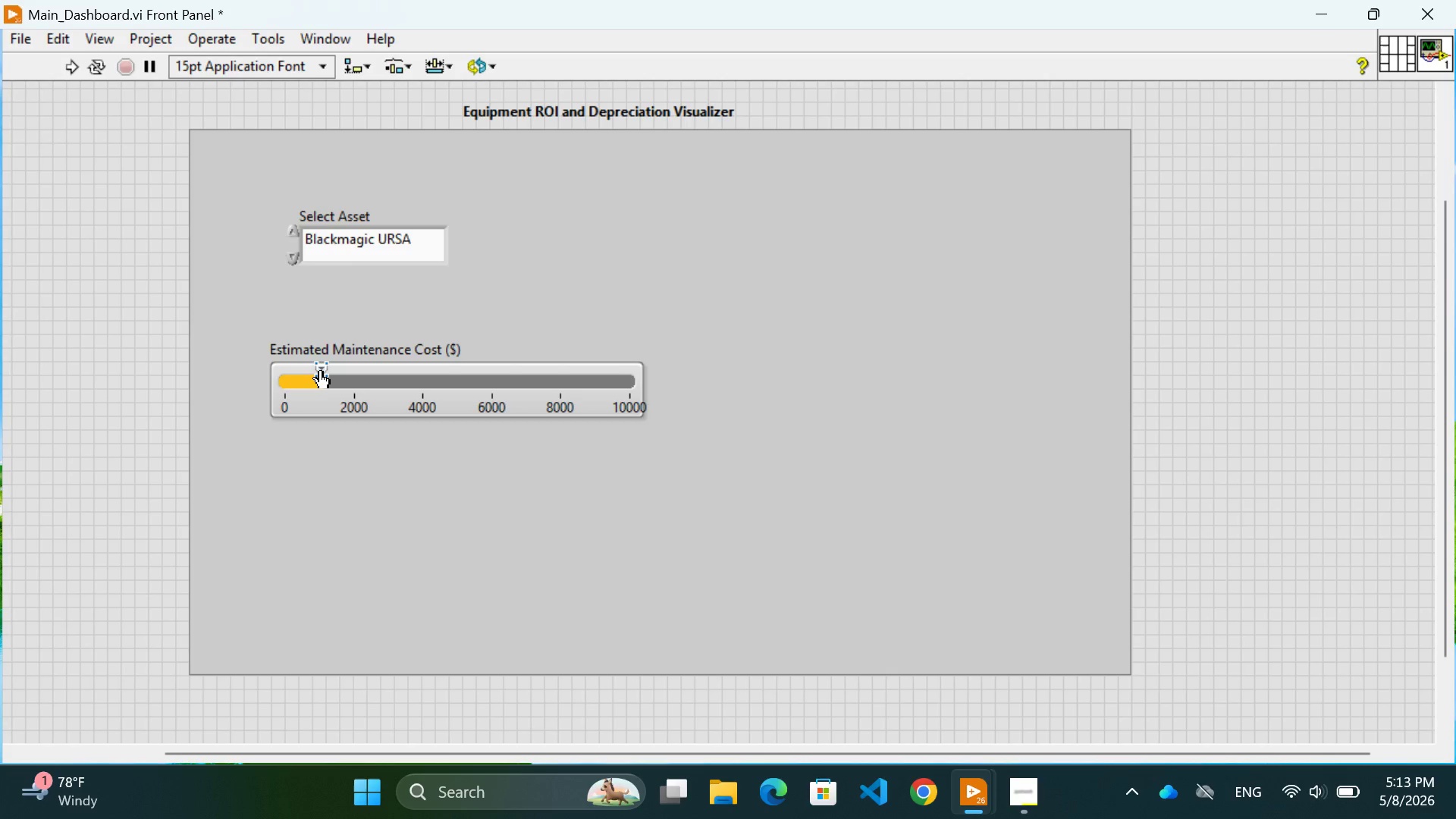 
triple_click([321, 370])
 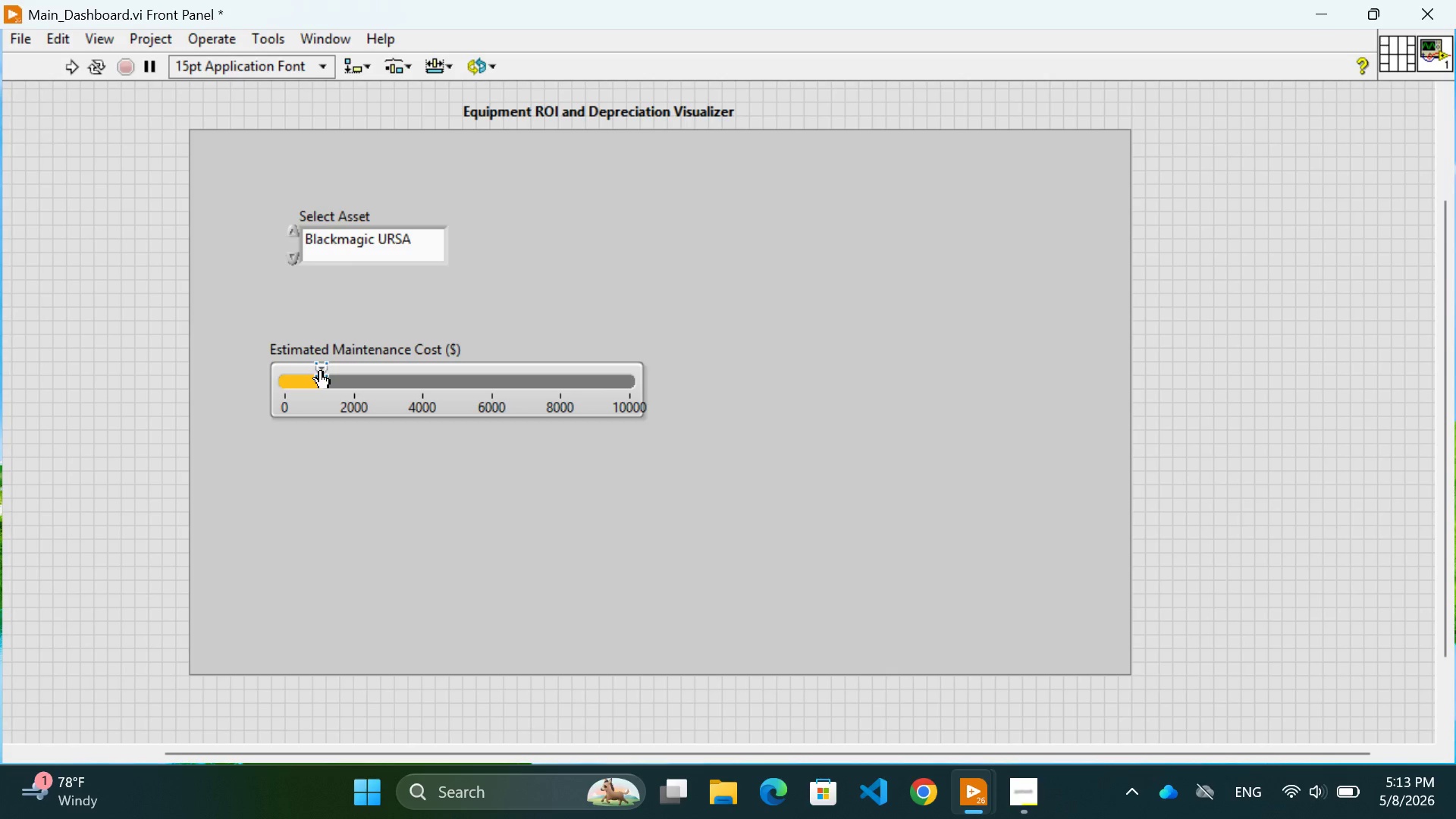 
right_click([321, 370])
 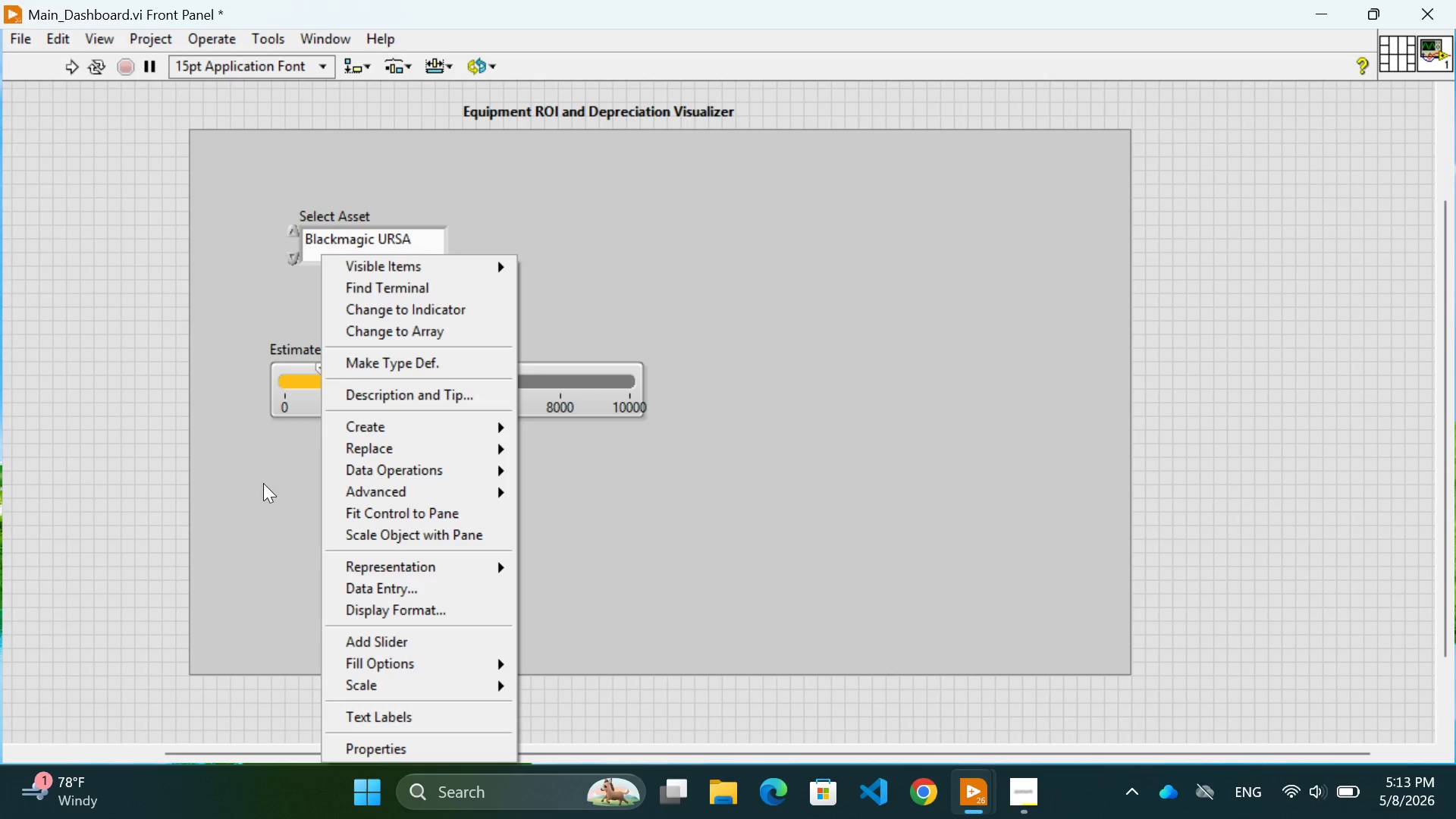 
left_click([262, 539])
 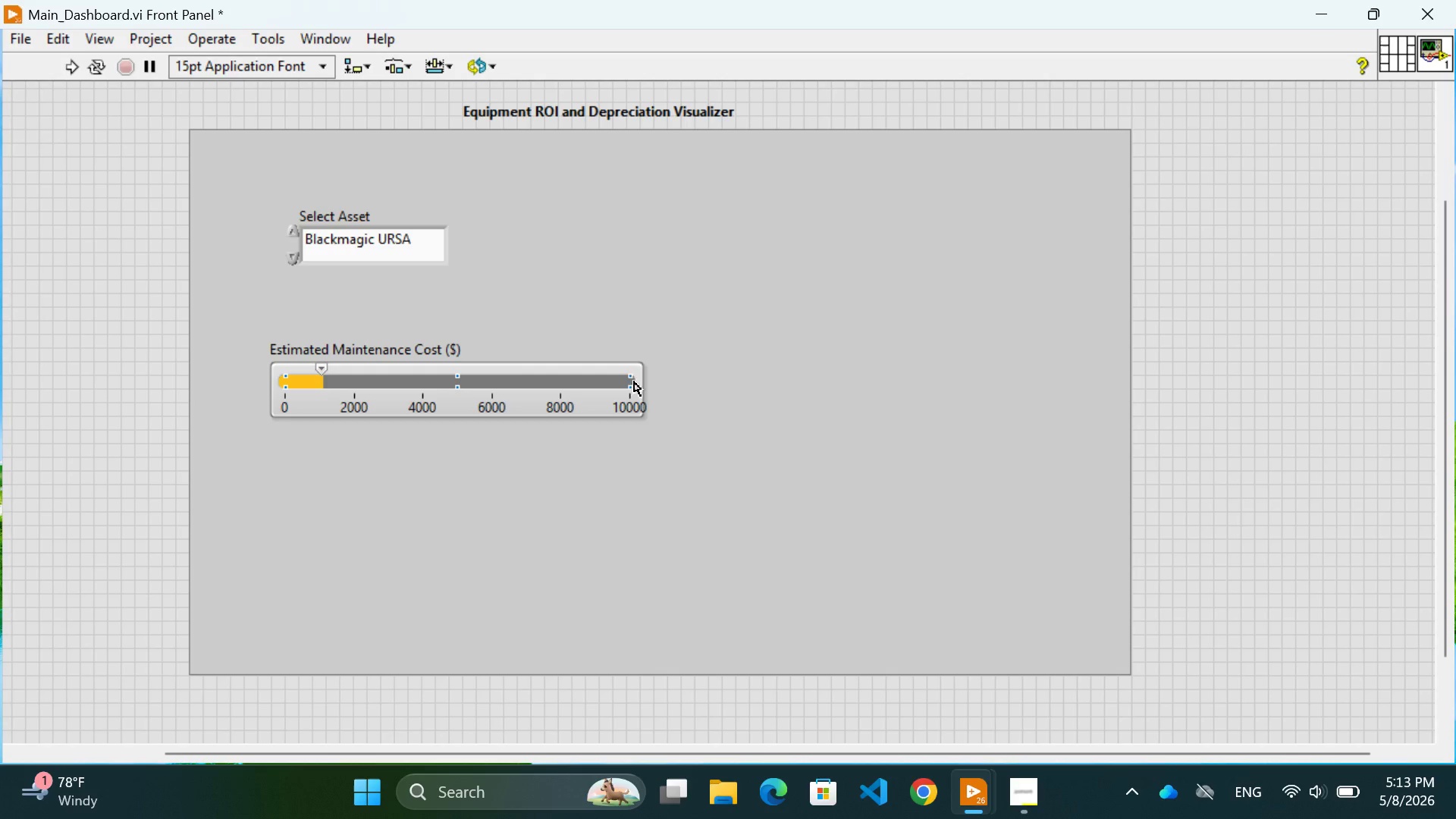 
left_click_drag(start_coordinate=[630, 375], to_coordinate=[956, 375])
 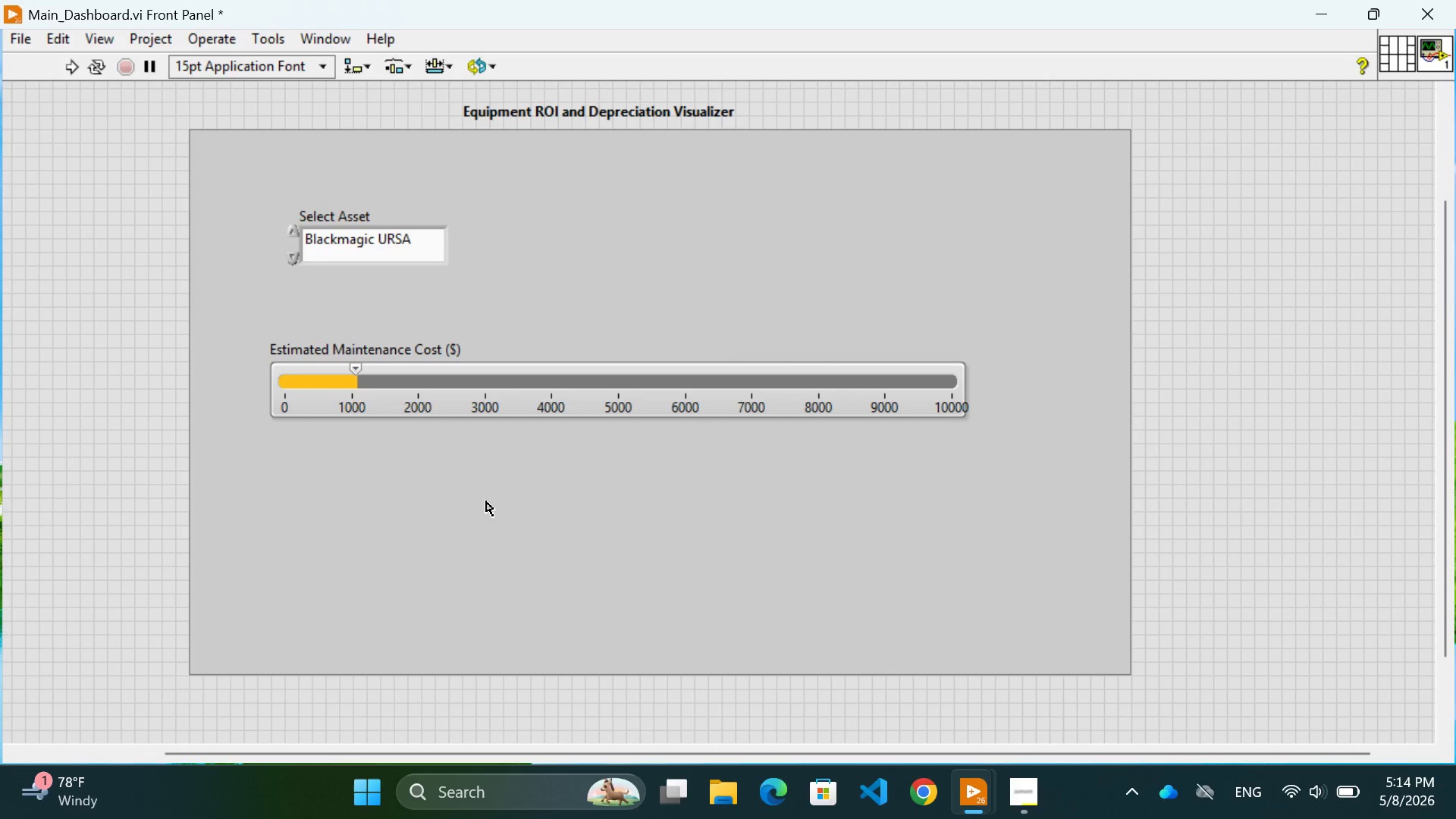 
scroll: coordinate [486, 501], scroll_direction: down, amount: 1.0
 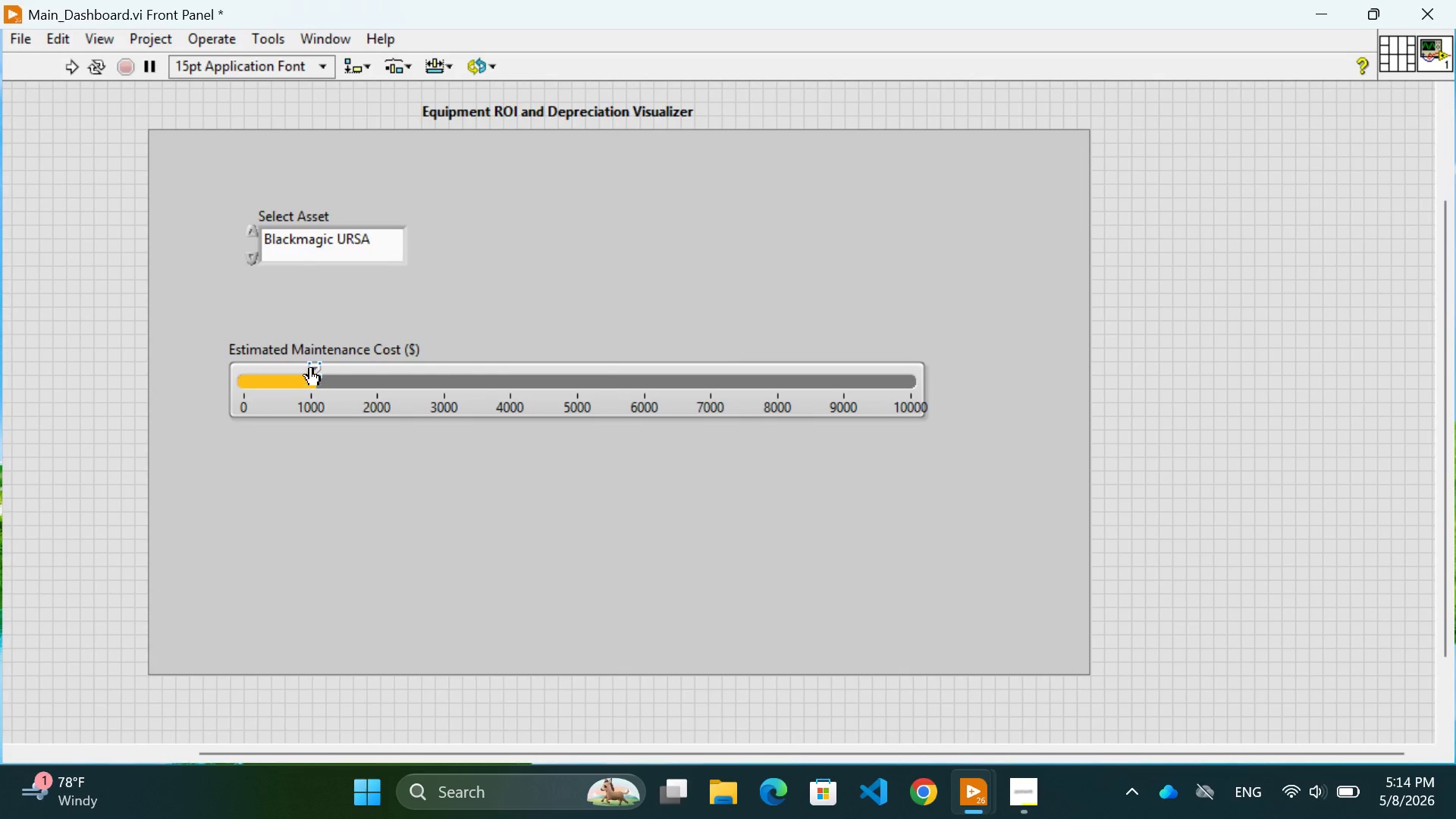 
left_click_drag(start_coordinate=[320, 369], to_coordinate=[309, 367])
 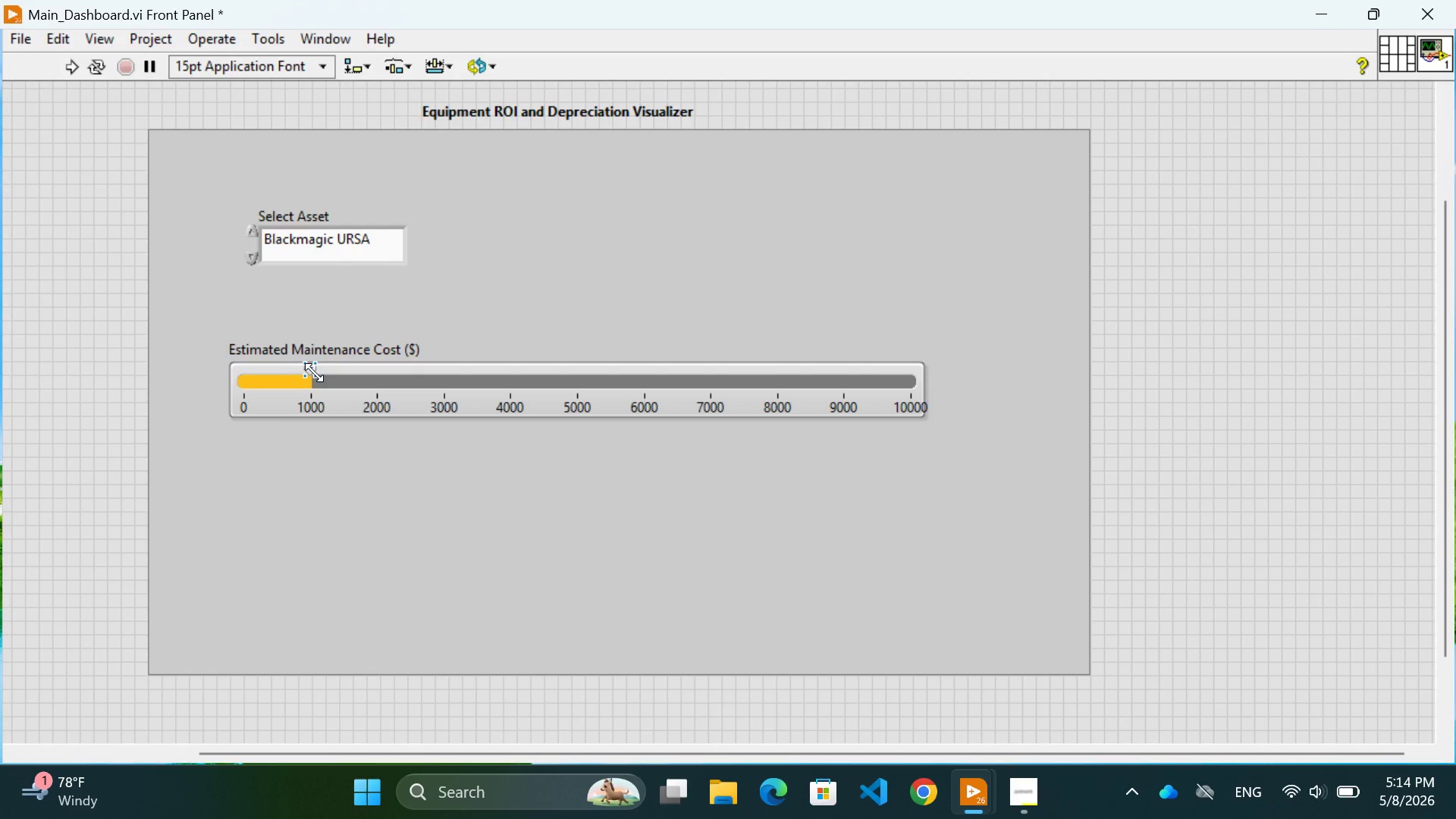 
left_click([314, 372])
 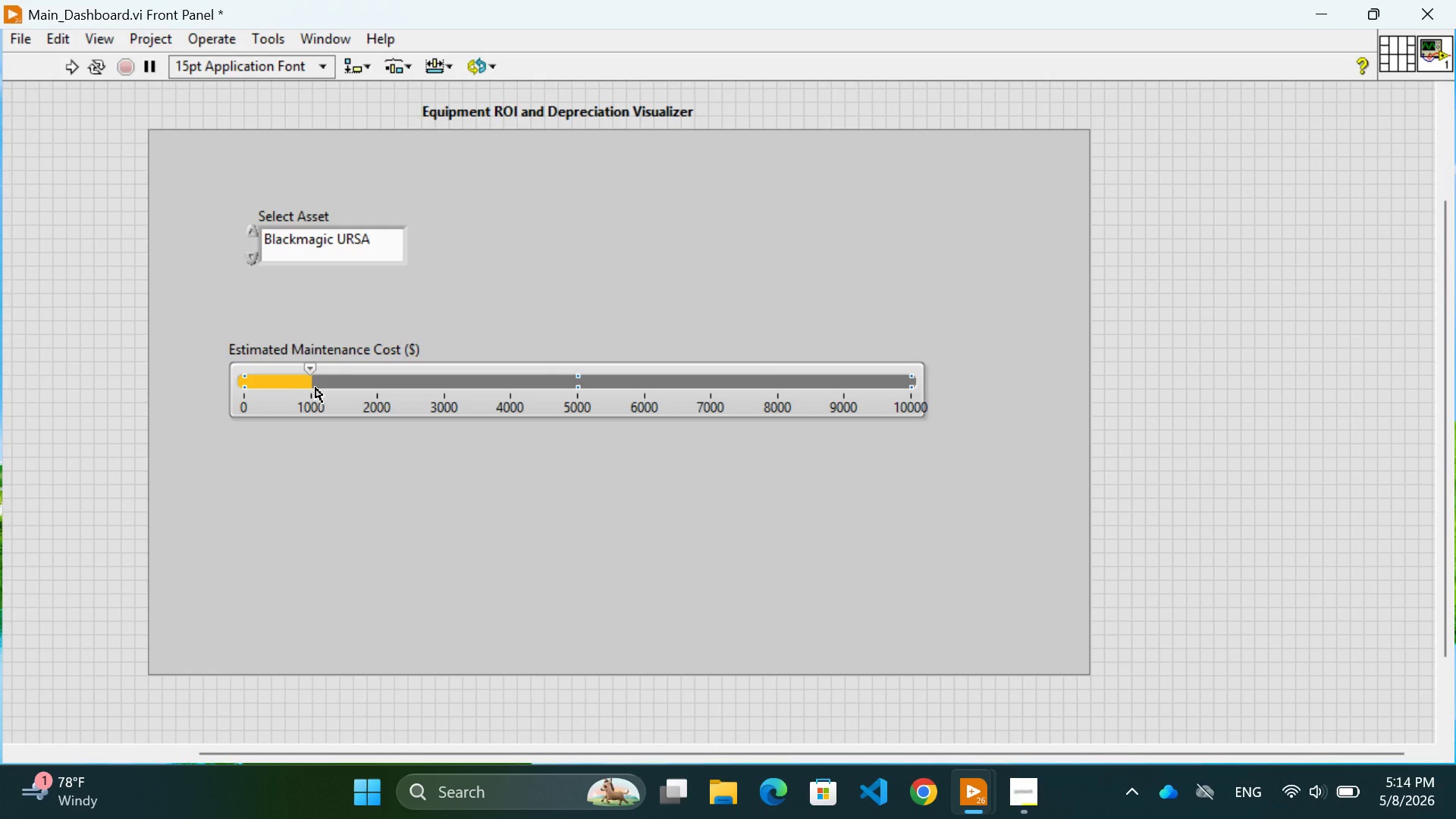 
left_click([316, 388])
 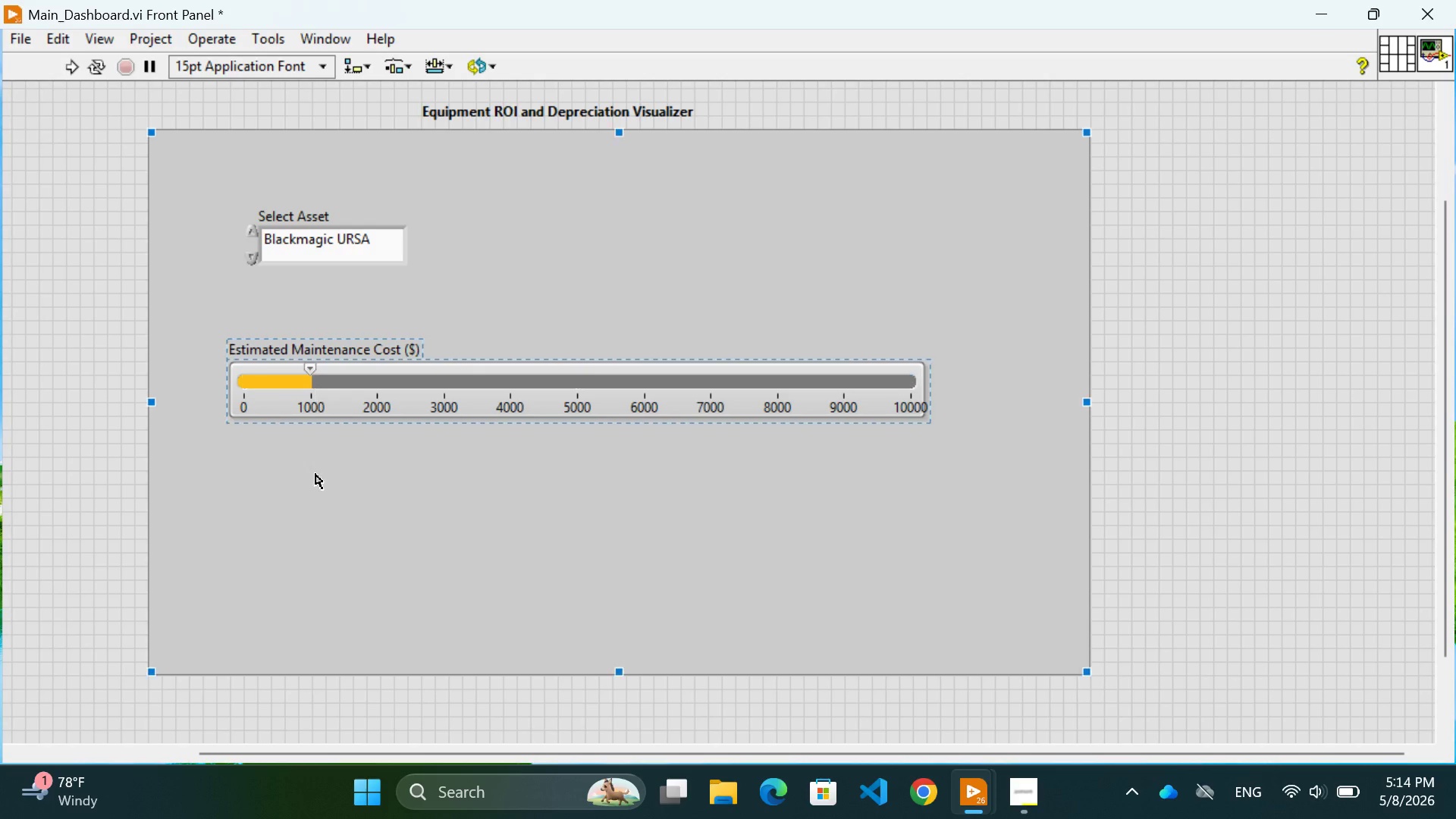 
left_click([315, 475])
 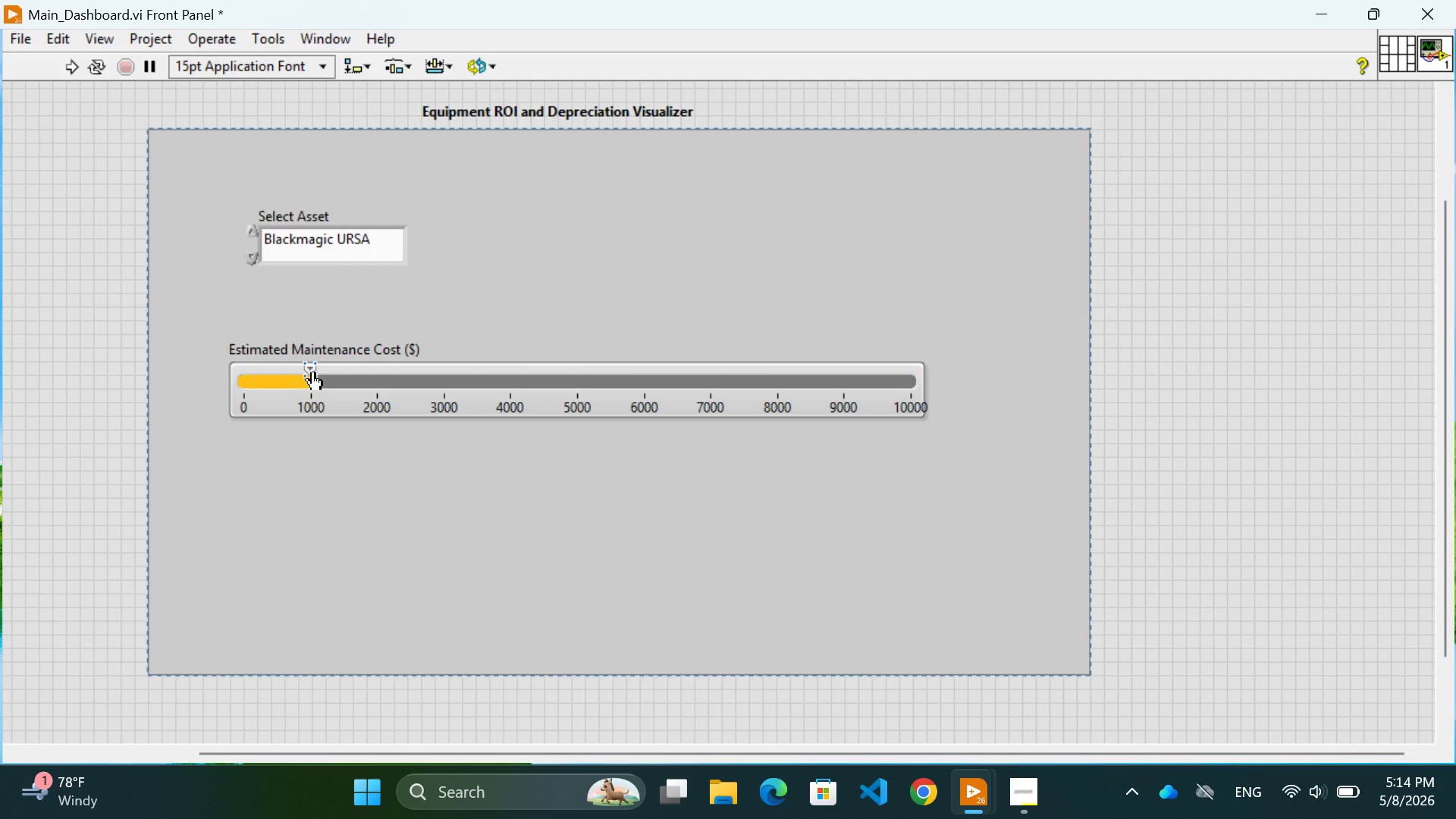 
left_click_drag(start_coordinate=[314, 372], to_coordinate=[337, 383])
 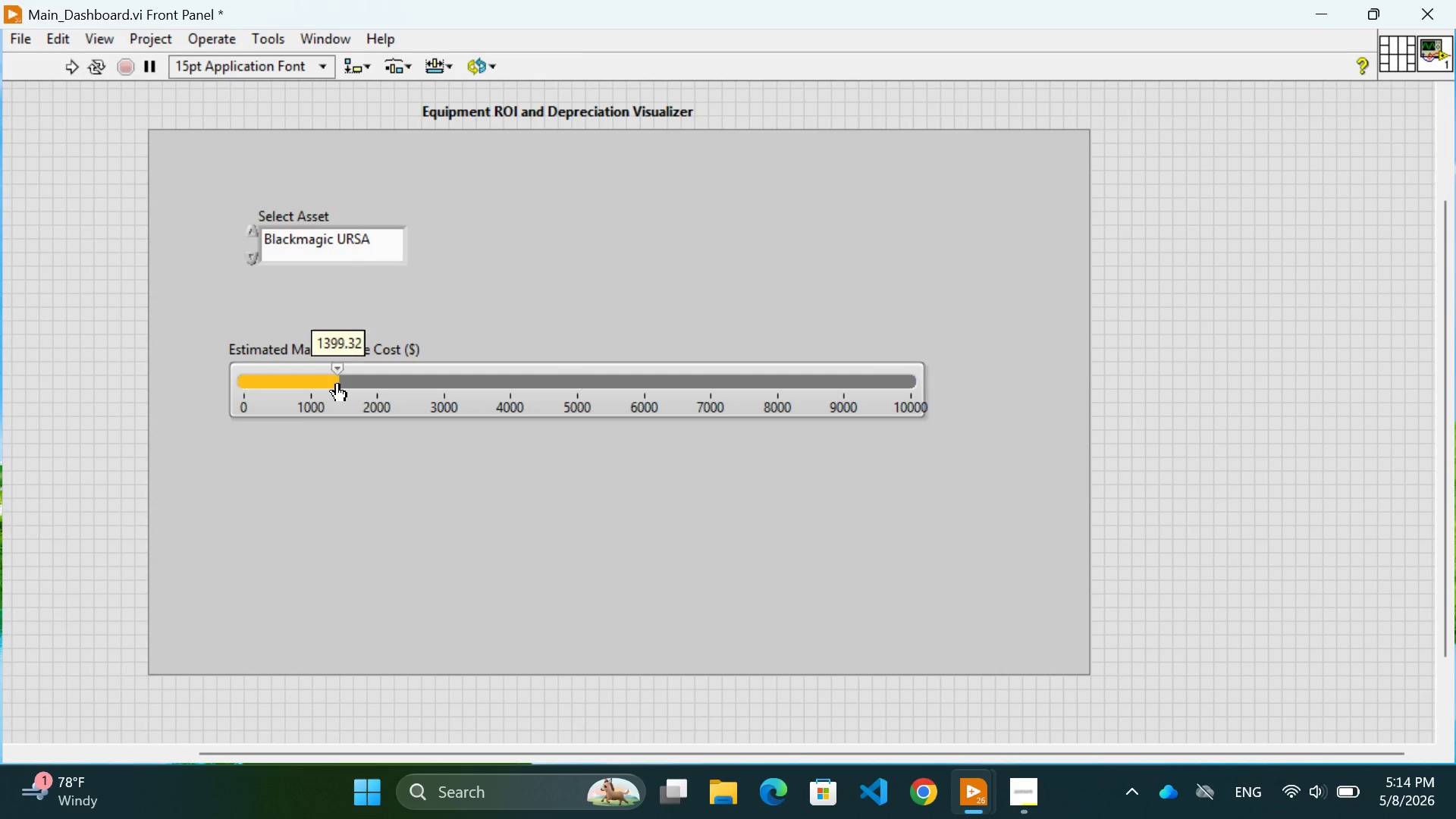 
left_click_drag(start_coordinate=[337, 383], to_coordinate=[312, 381])
 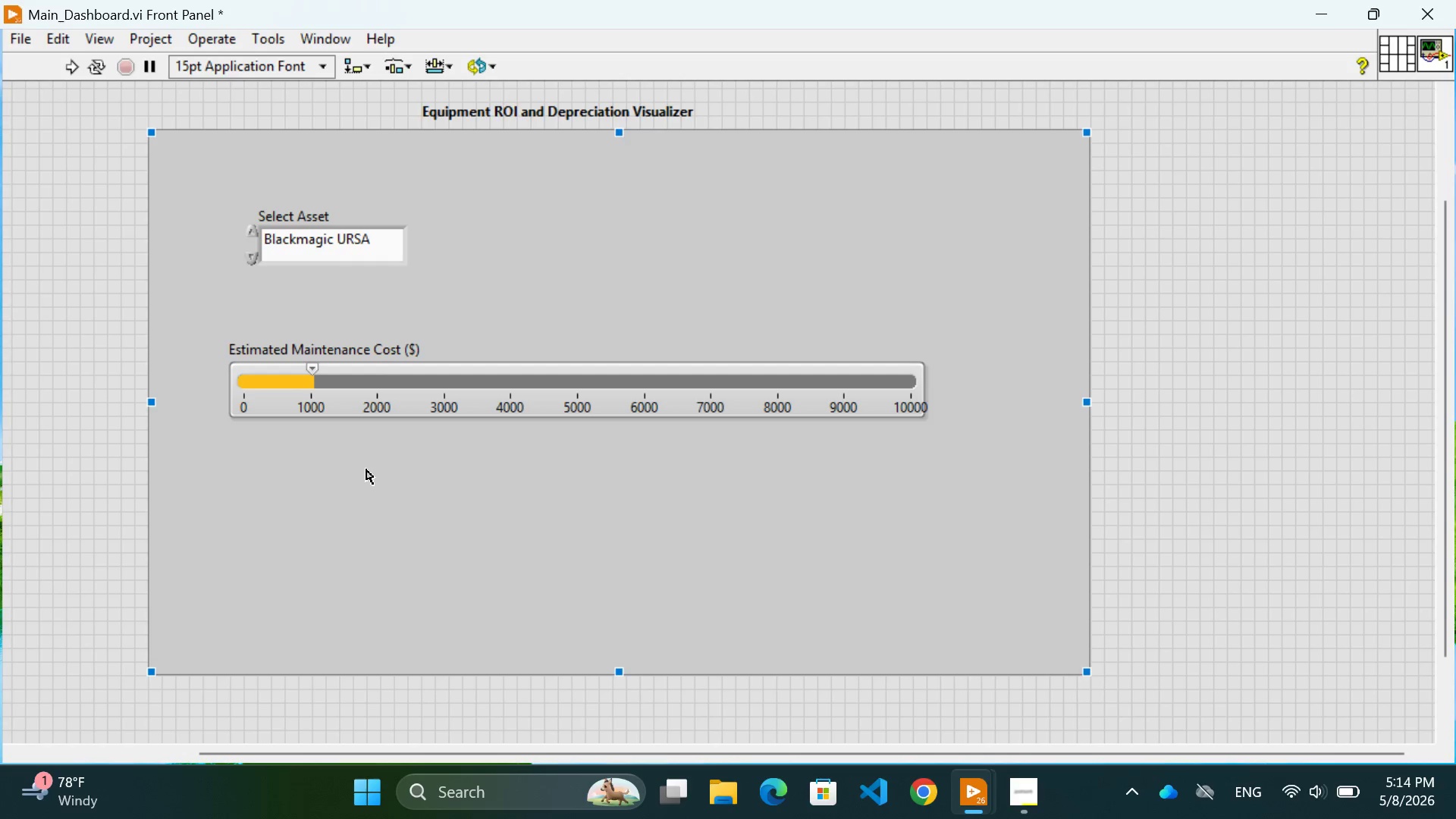 
left_click([366, 469])
 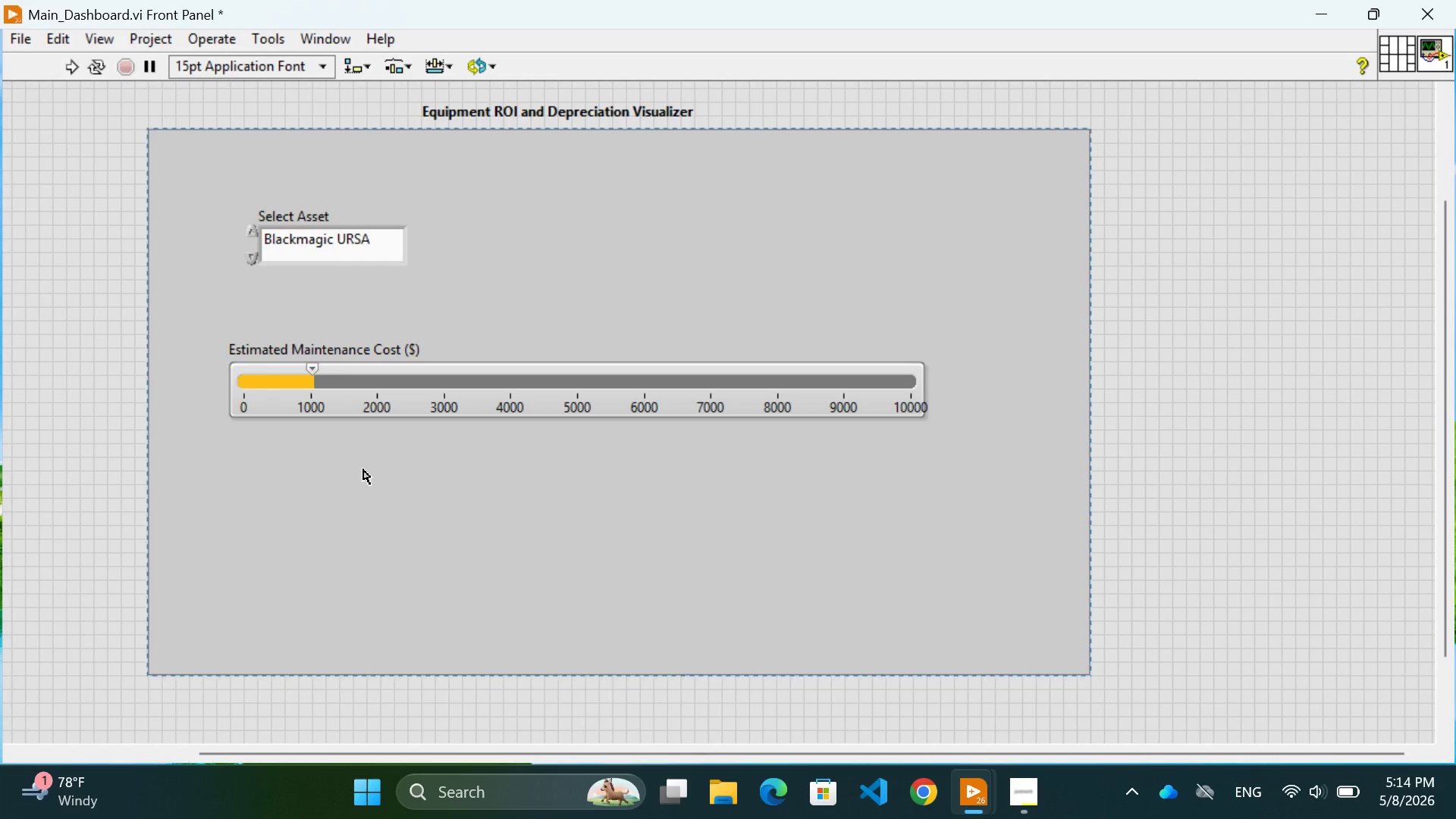 
key(Control+Z)
 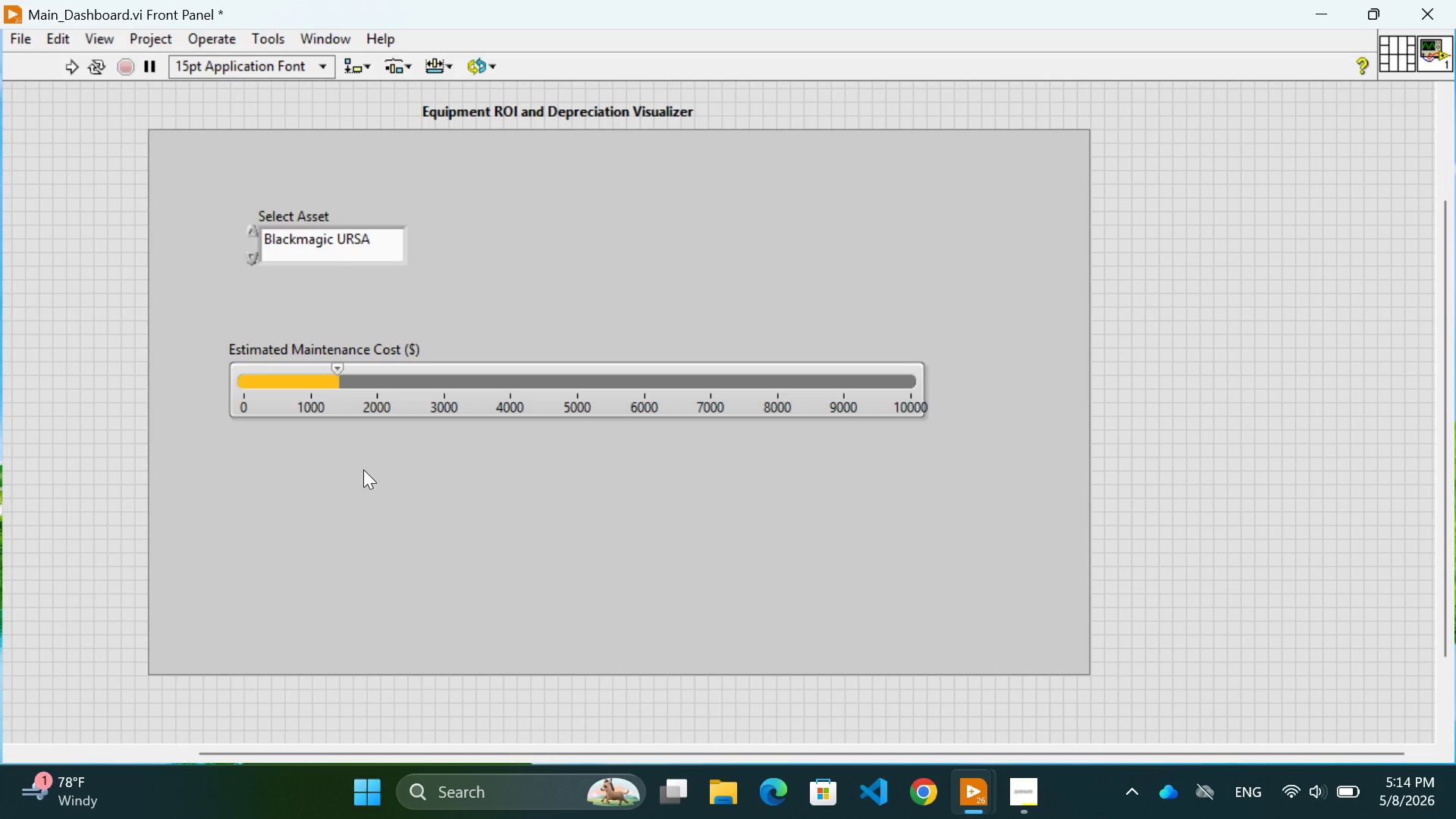 
key(Control+Z)
 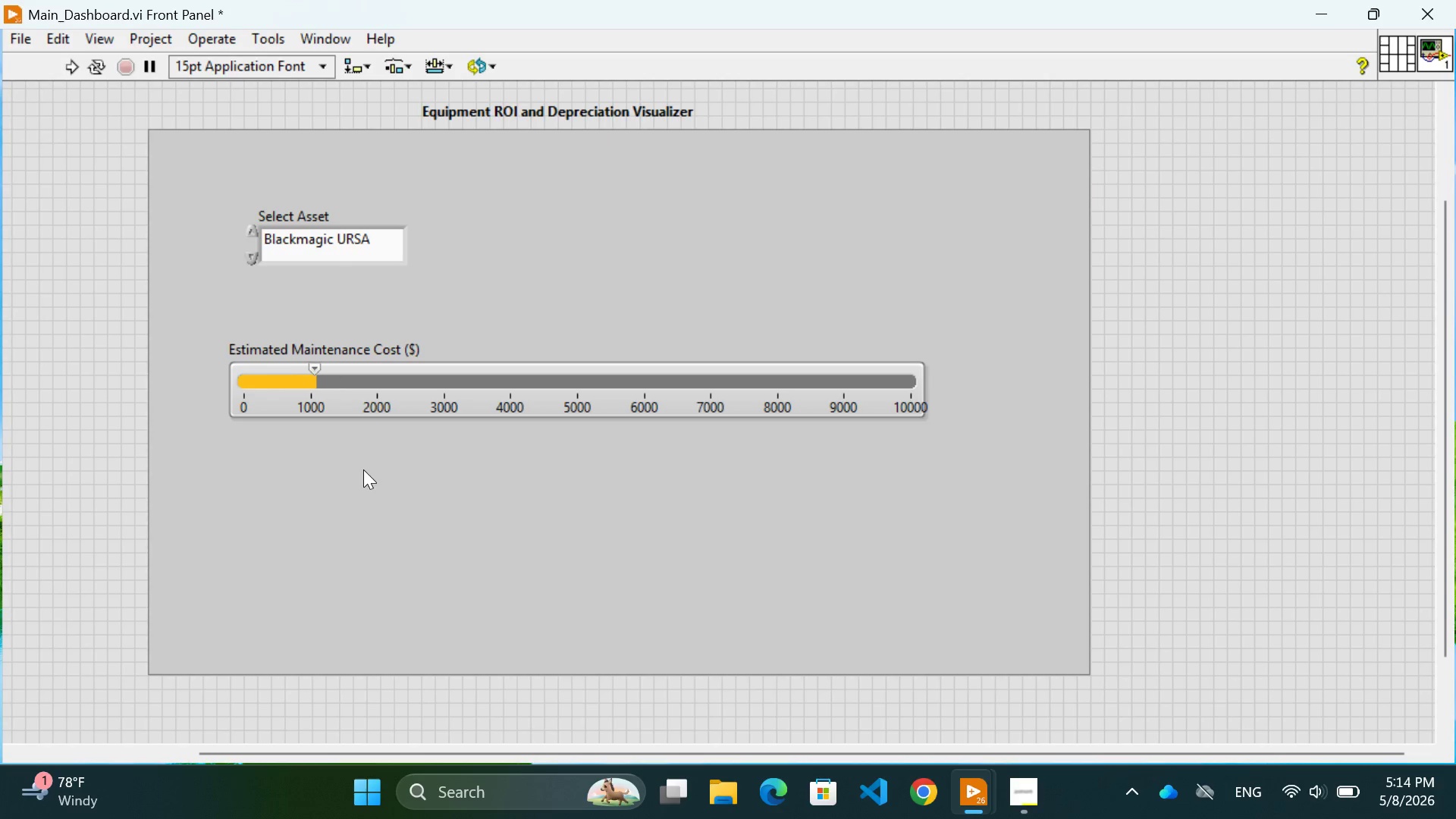 
key(Control+Z)
 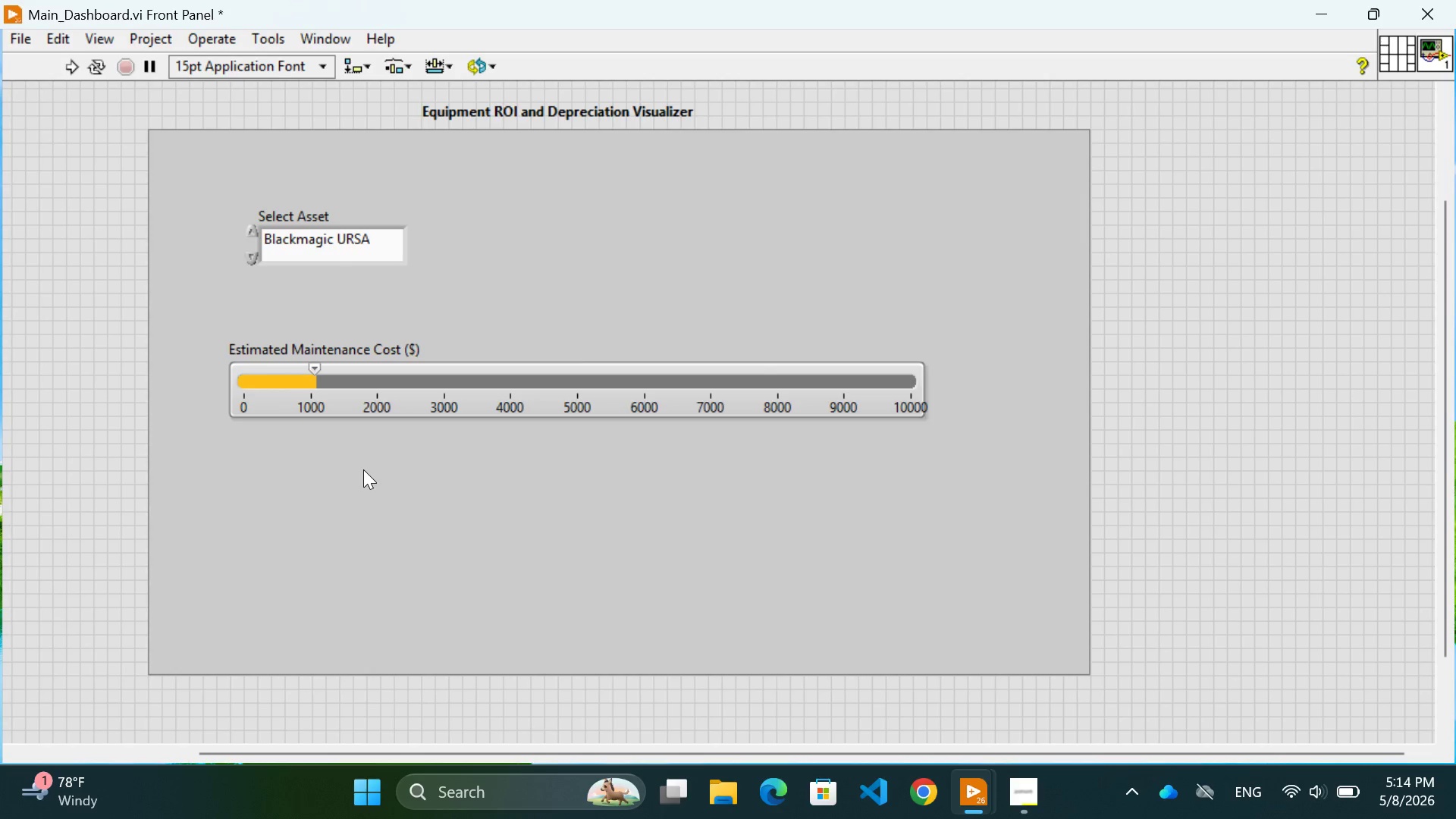 
key(Control+Z)
 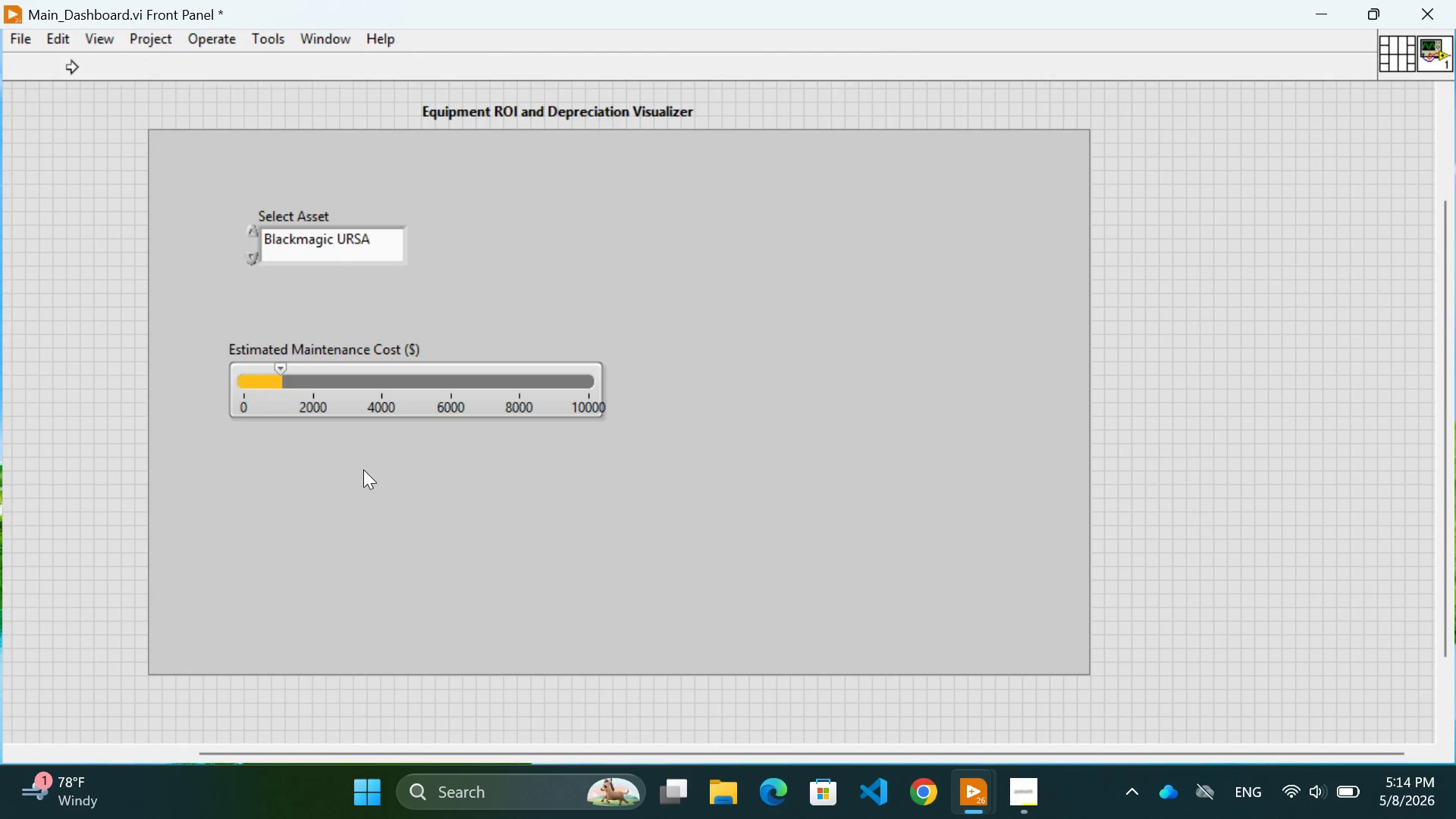 
key(Control+Z)
 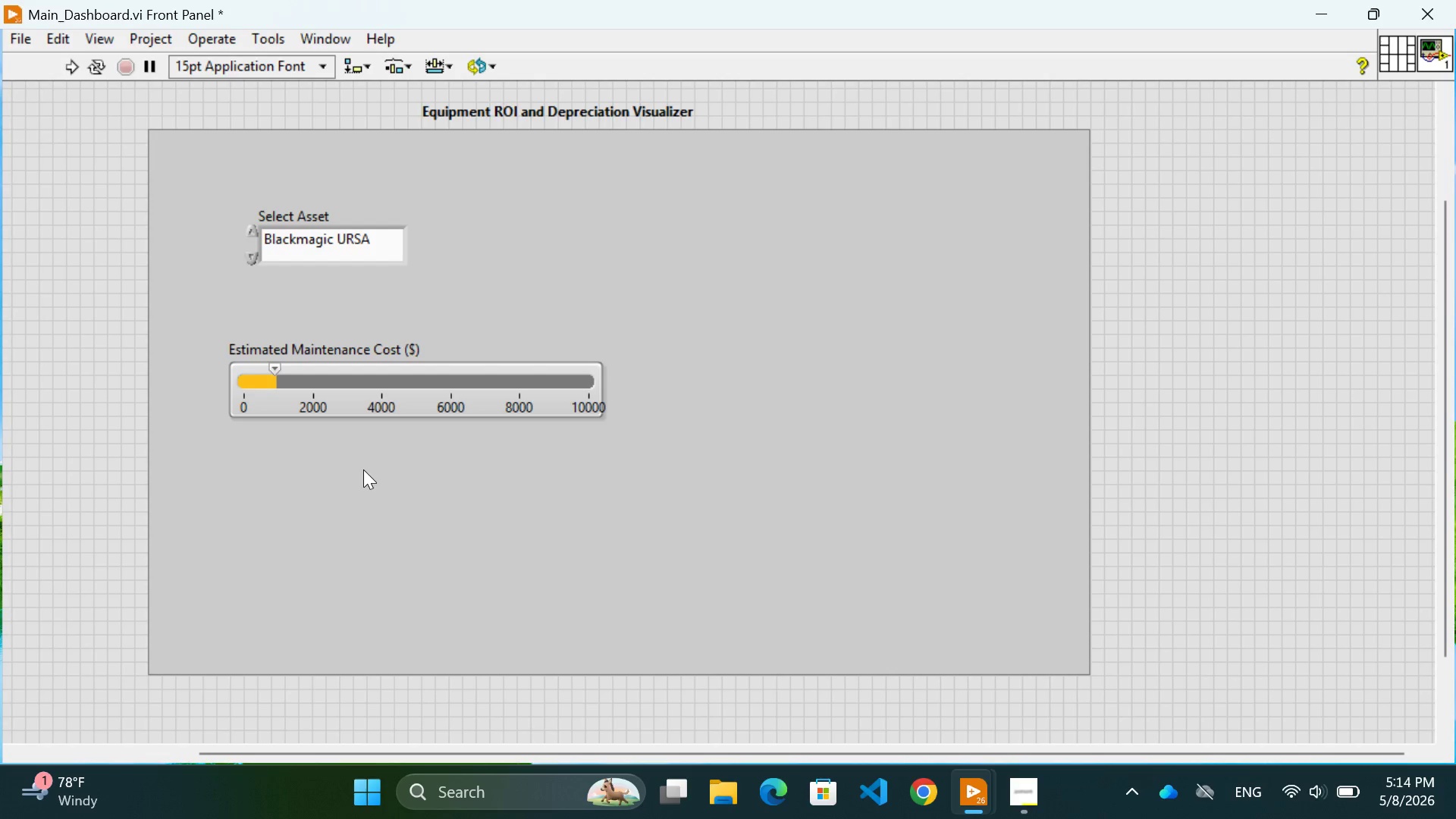 
key(Control+Z)
 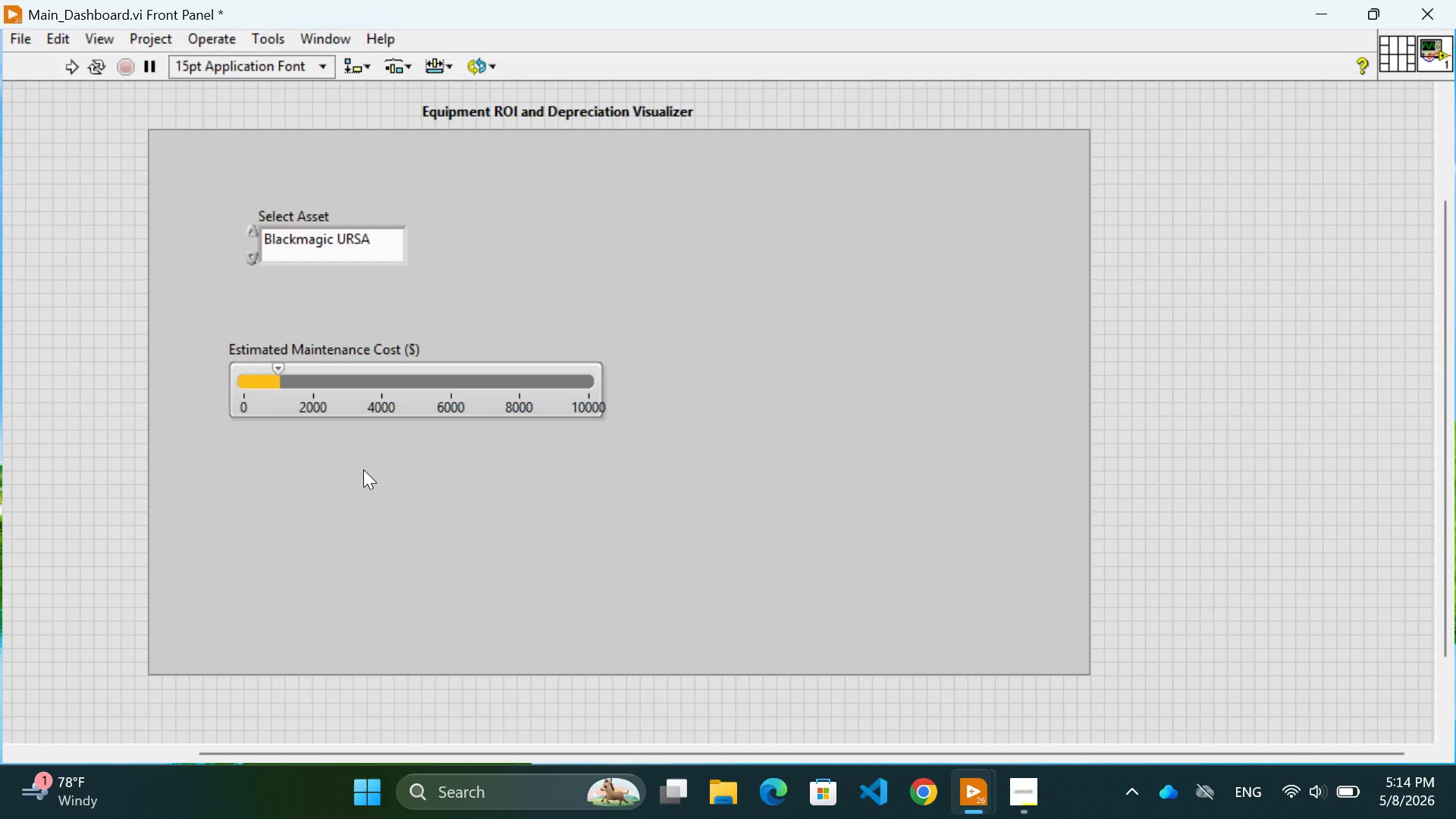 
key(Control+Z)
 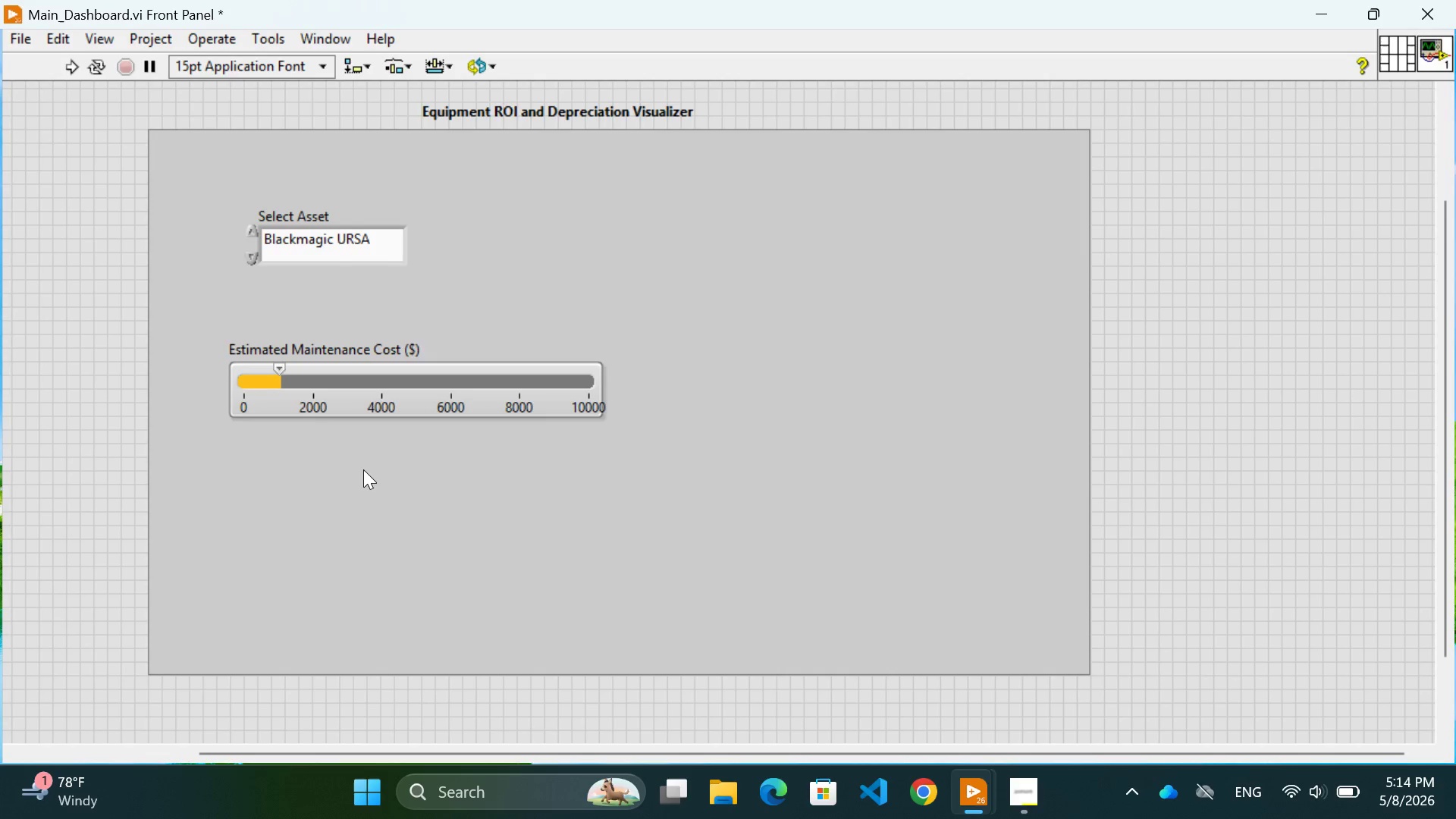 
key(Control+Z)
 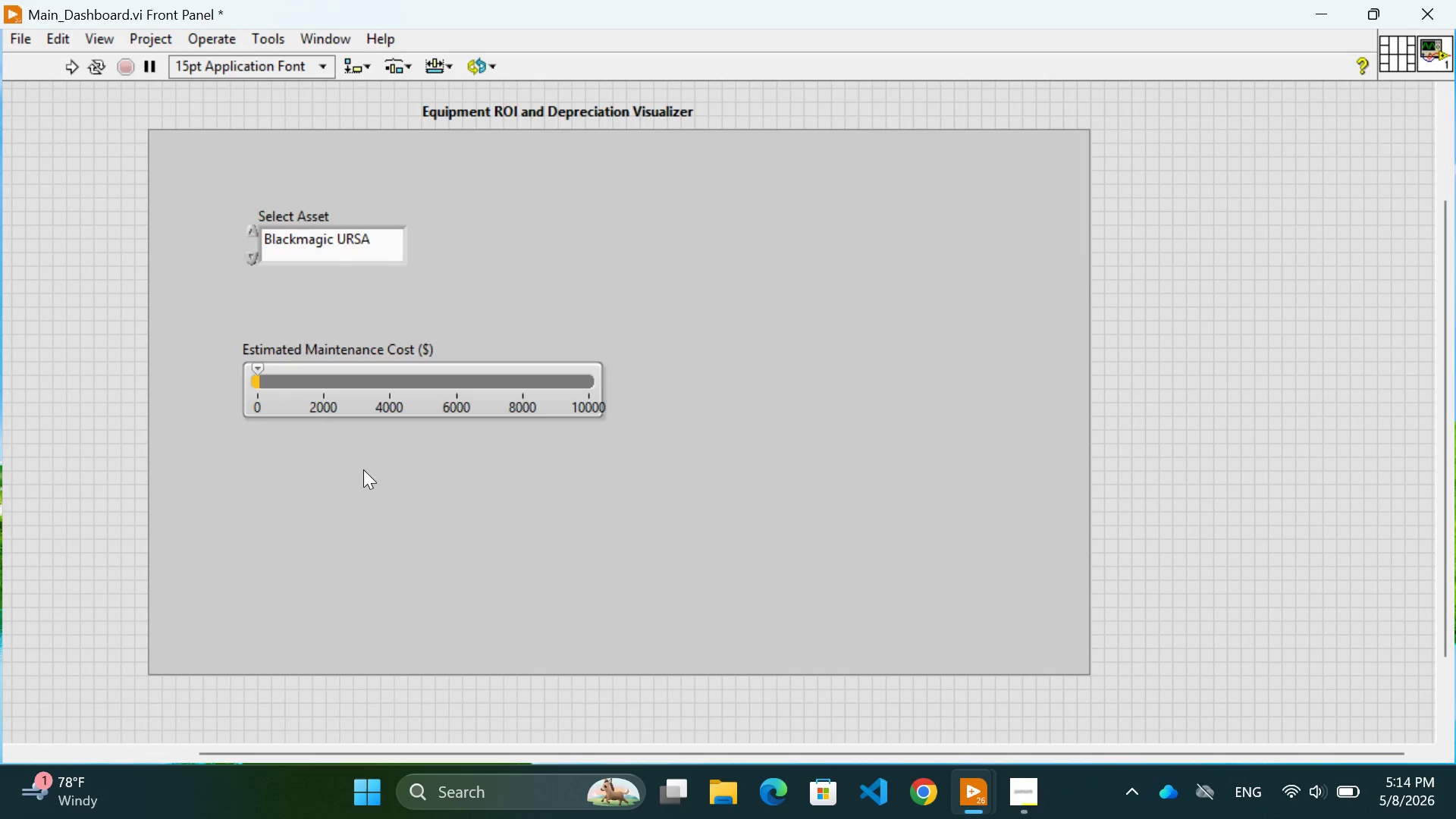 
key(Control+Z)
 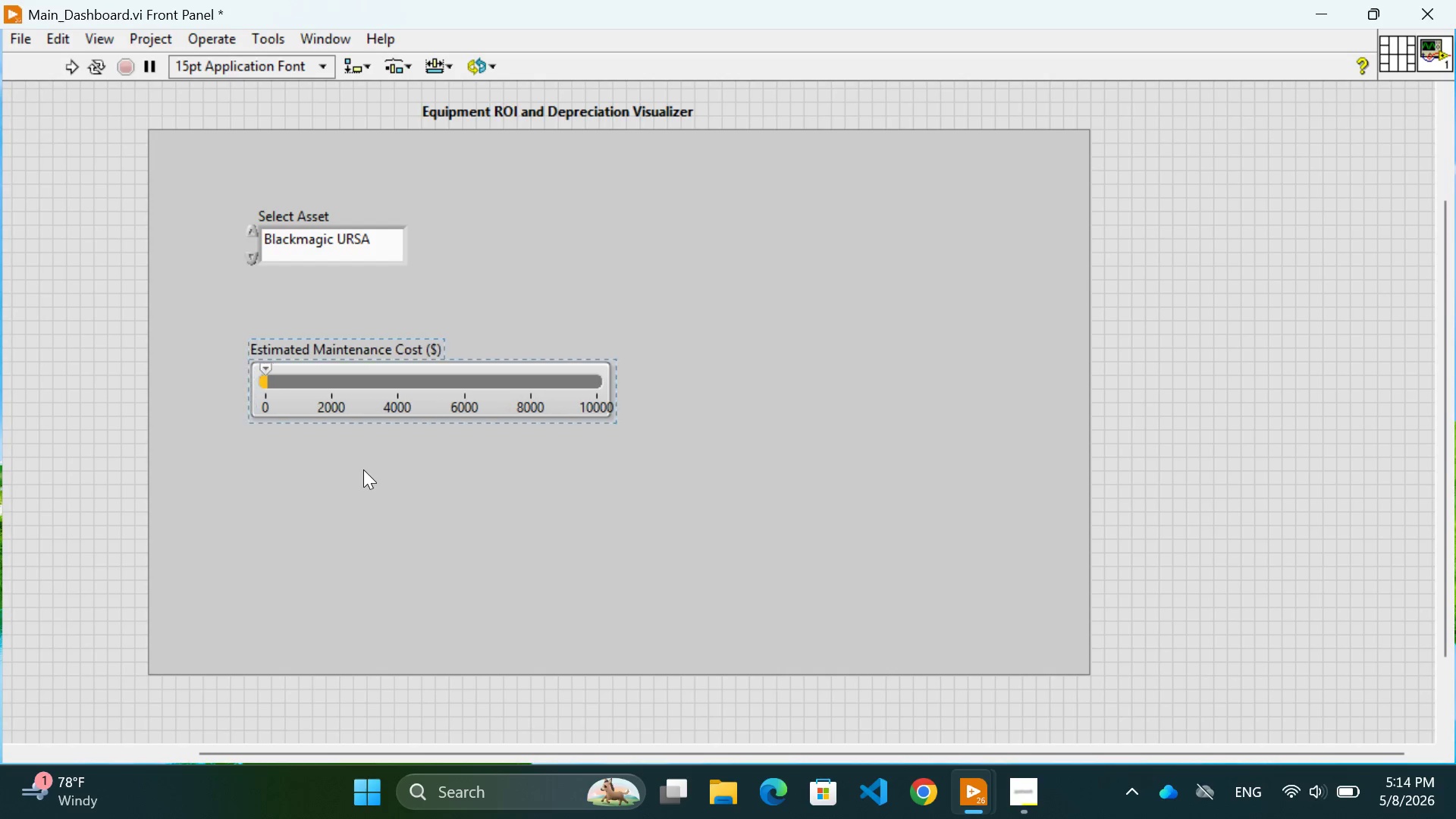 
key(Control+Z)
 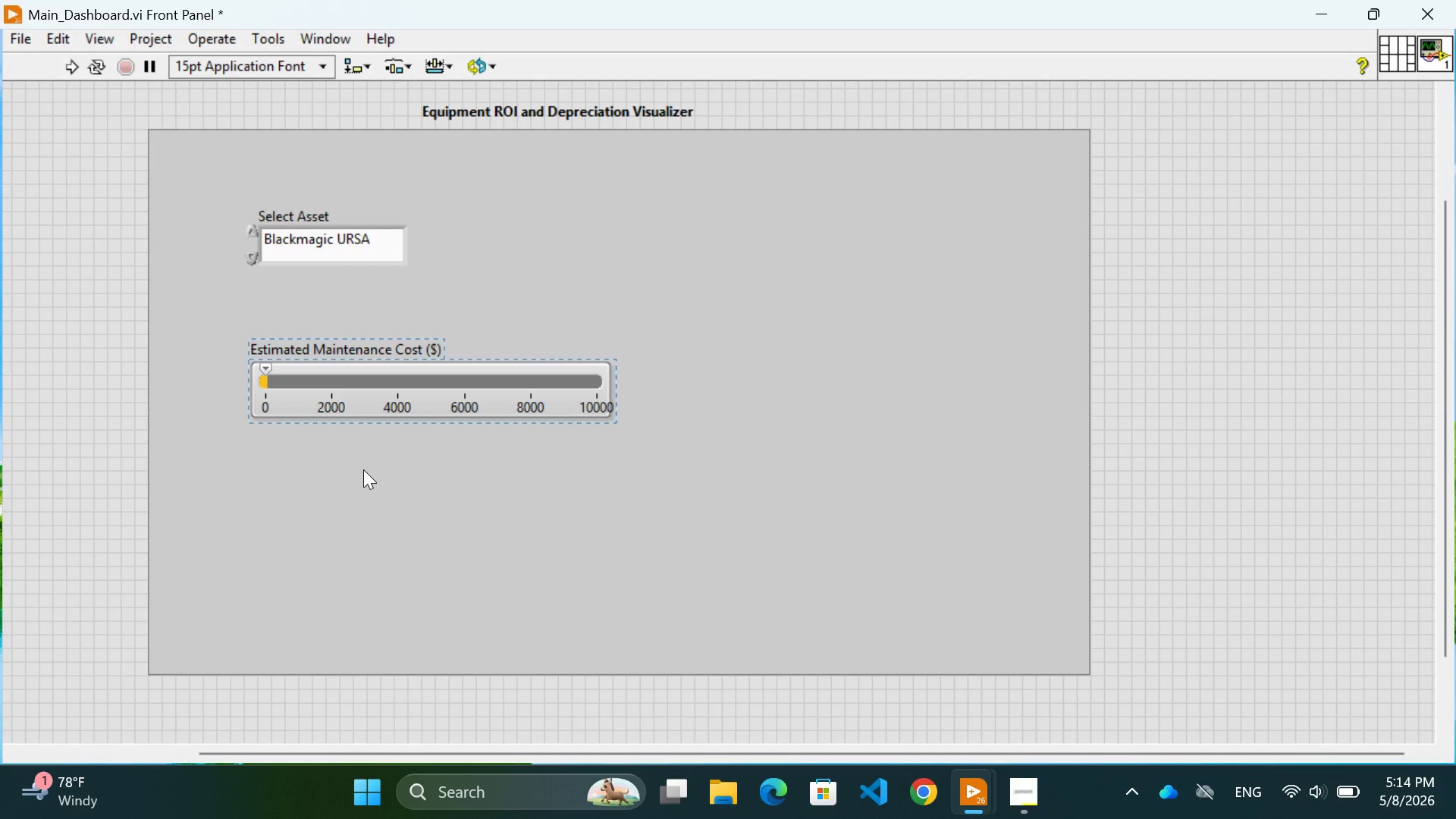 
key(Control+Z)
 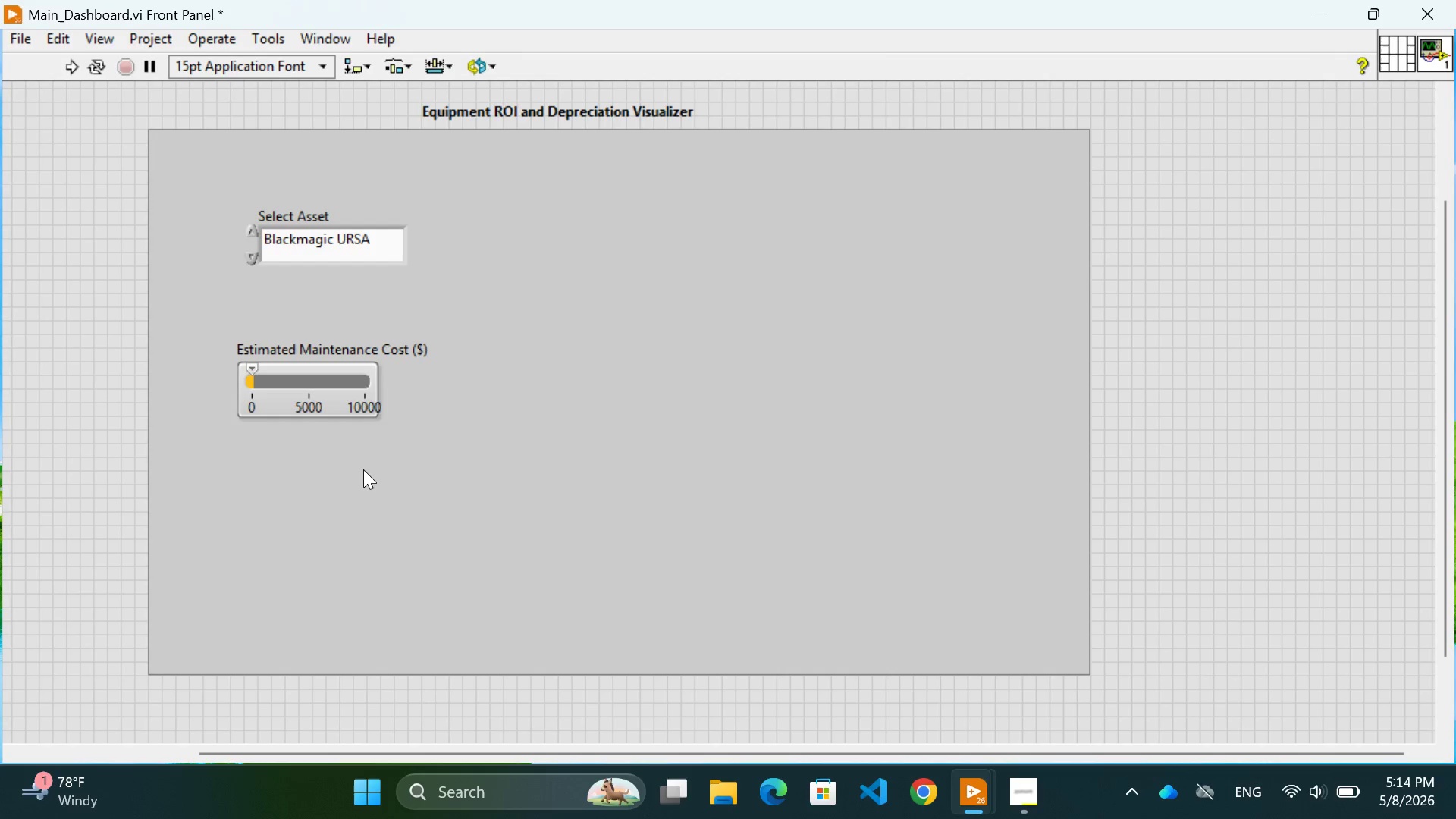 
key(Control+Z)
 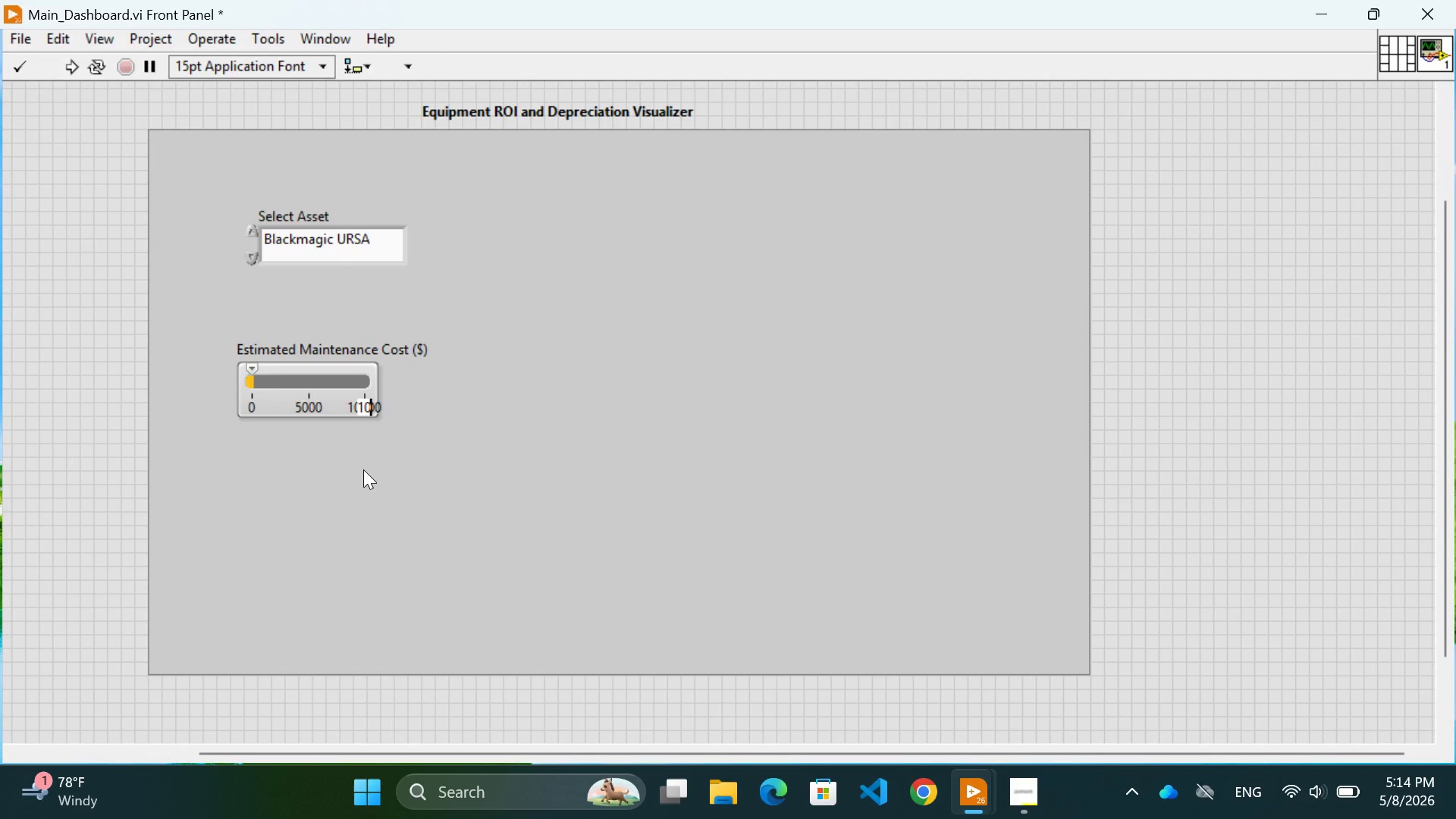 
key(Control+Z)
 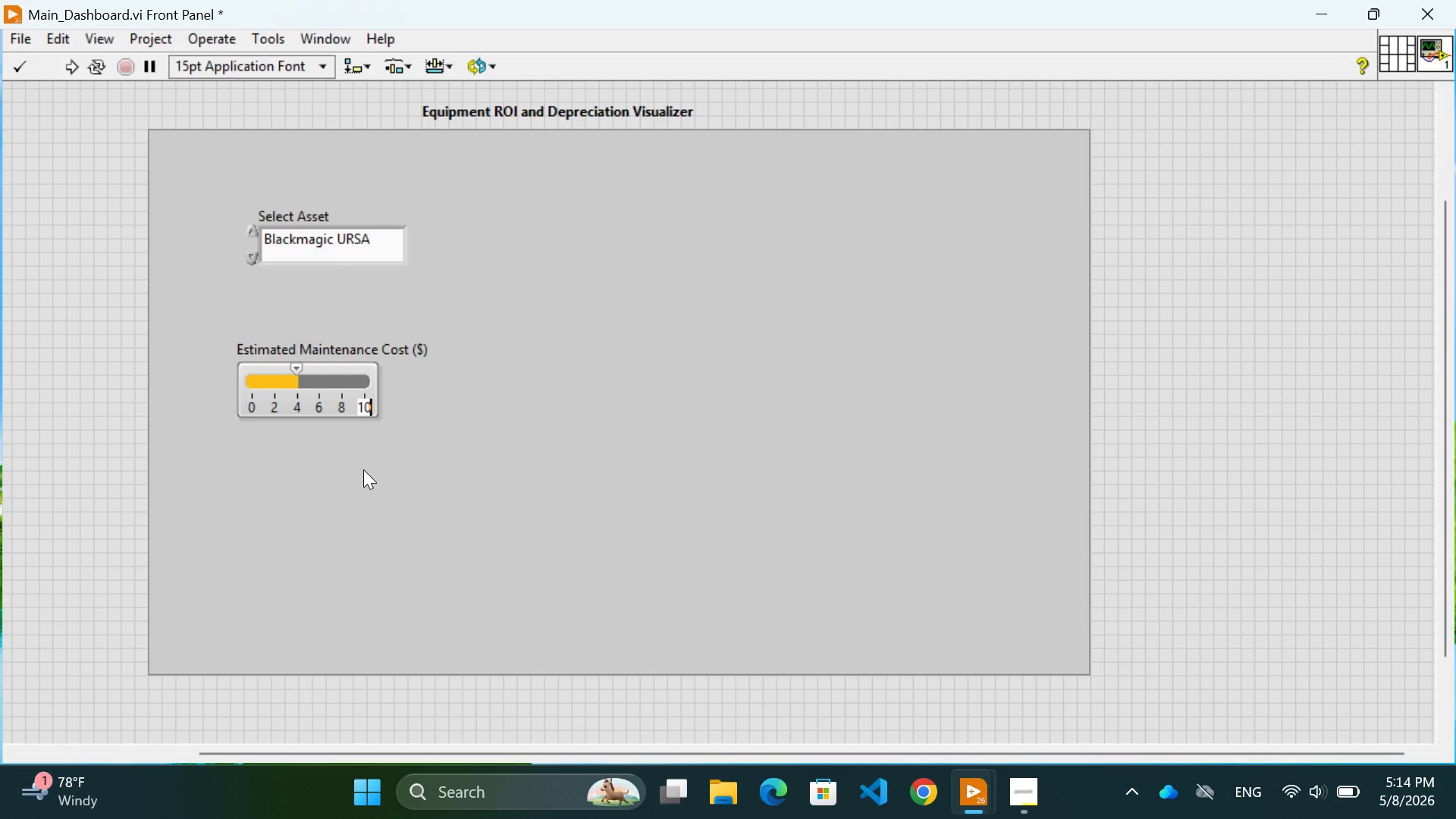 
key(Control+Z)
 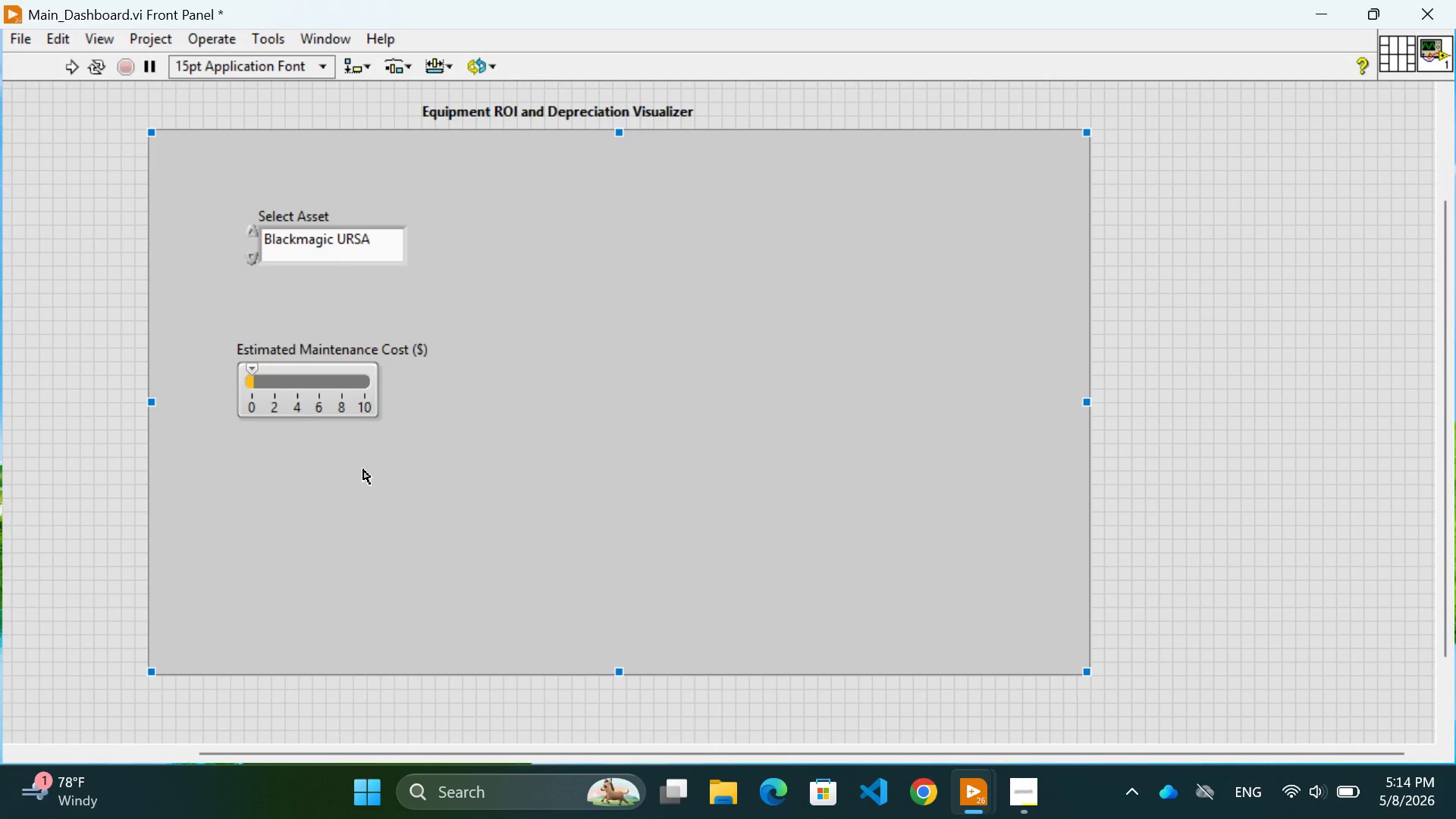 
left_click([363, 469])
 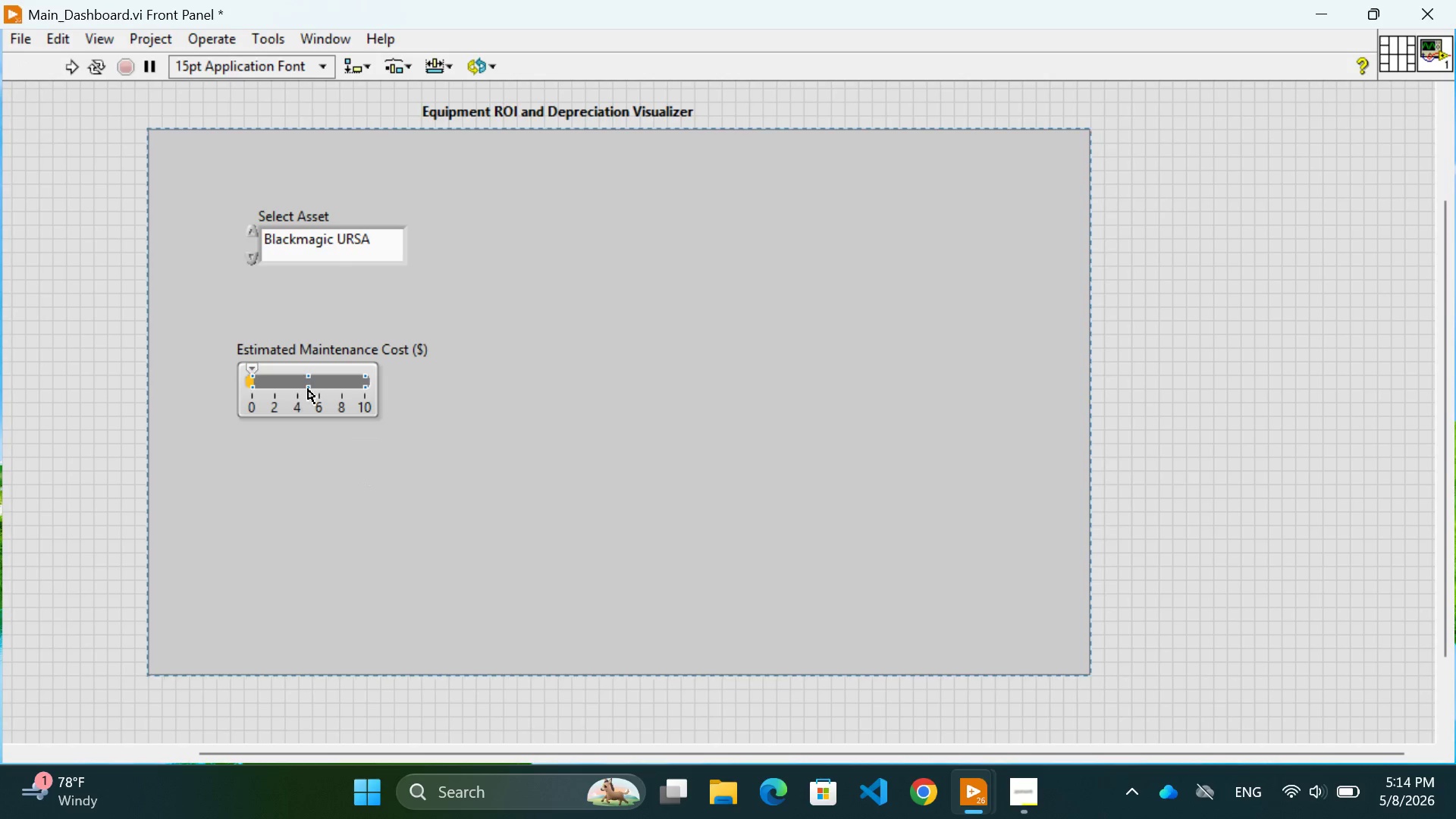 
left_click([309, 389])
 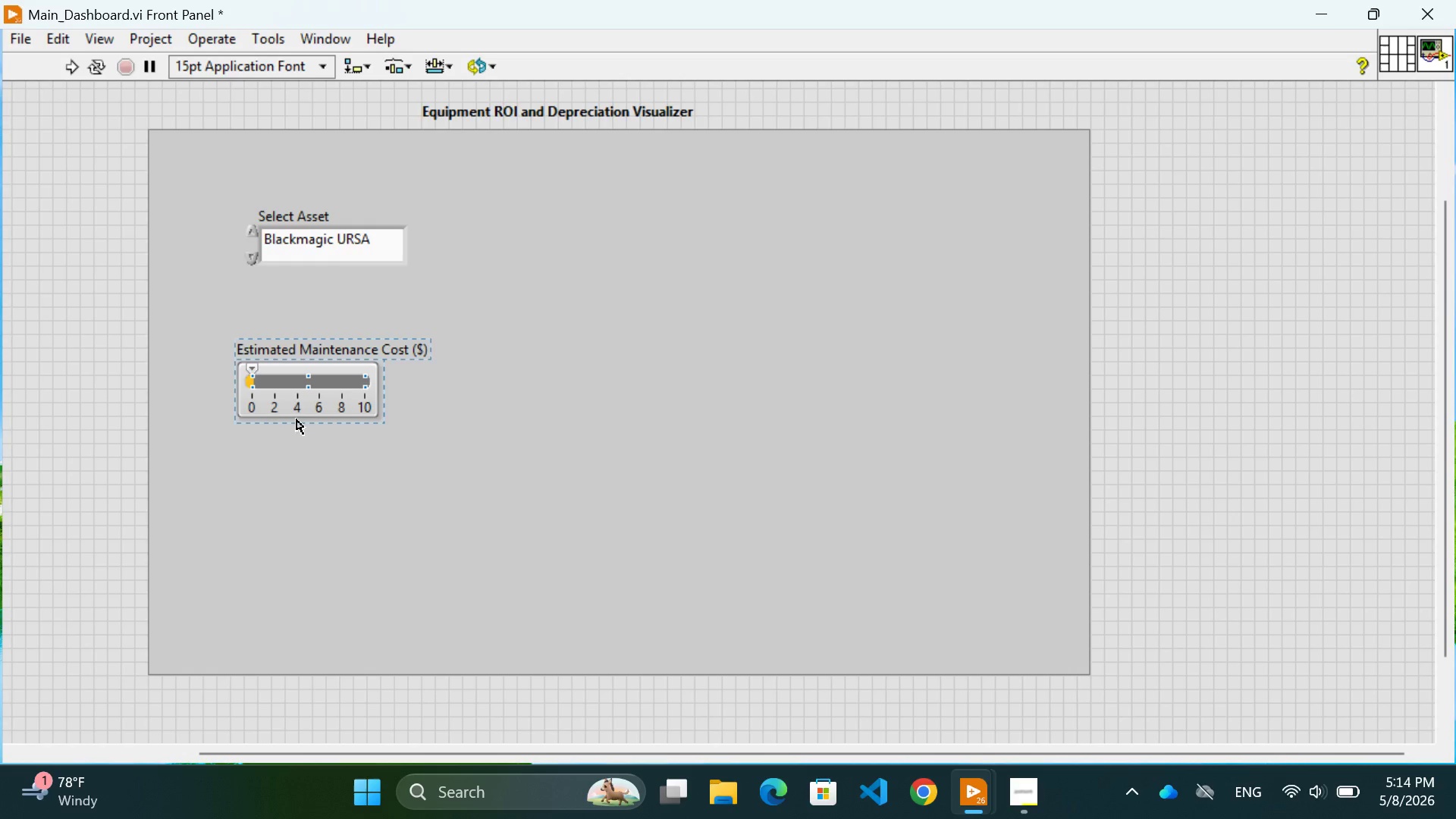 
double_click([297, 410])
 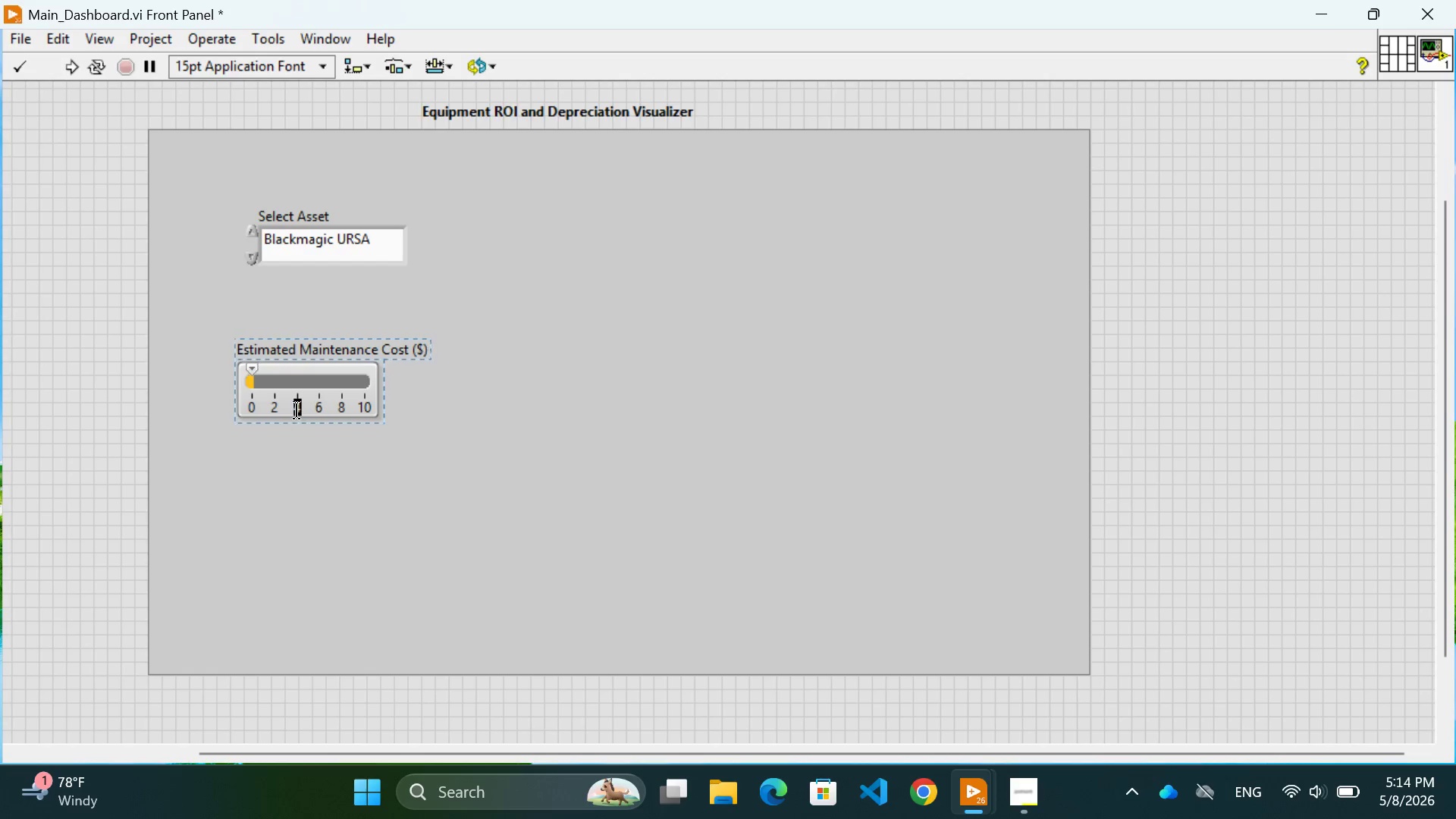 
type(1000)
 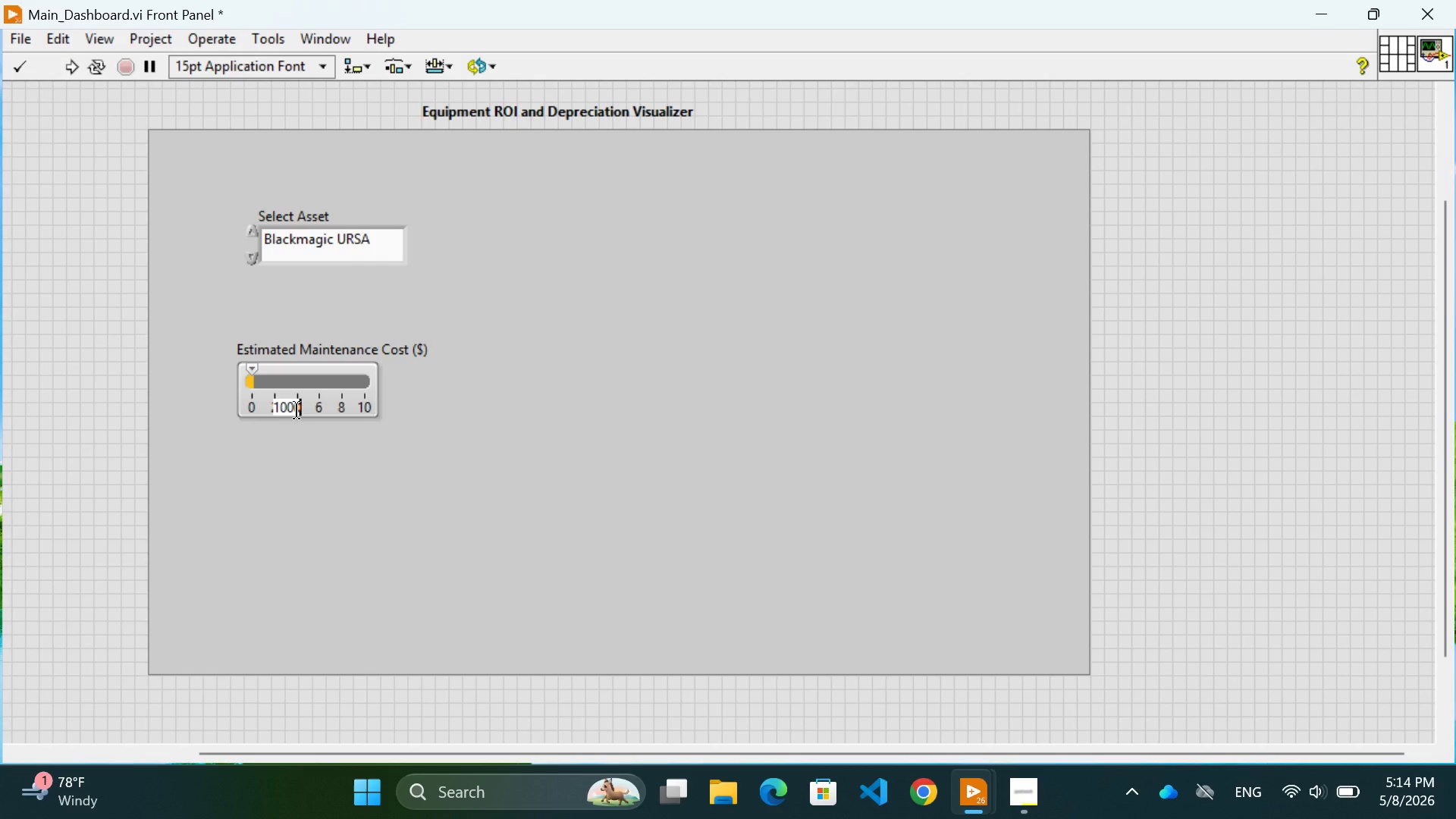 
key(Enter)
 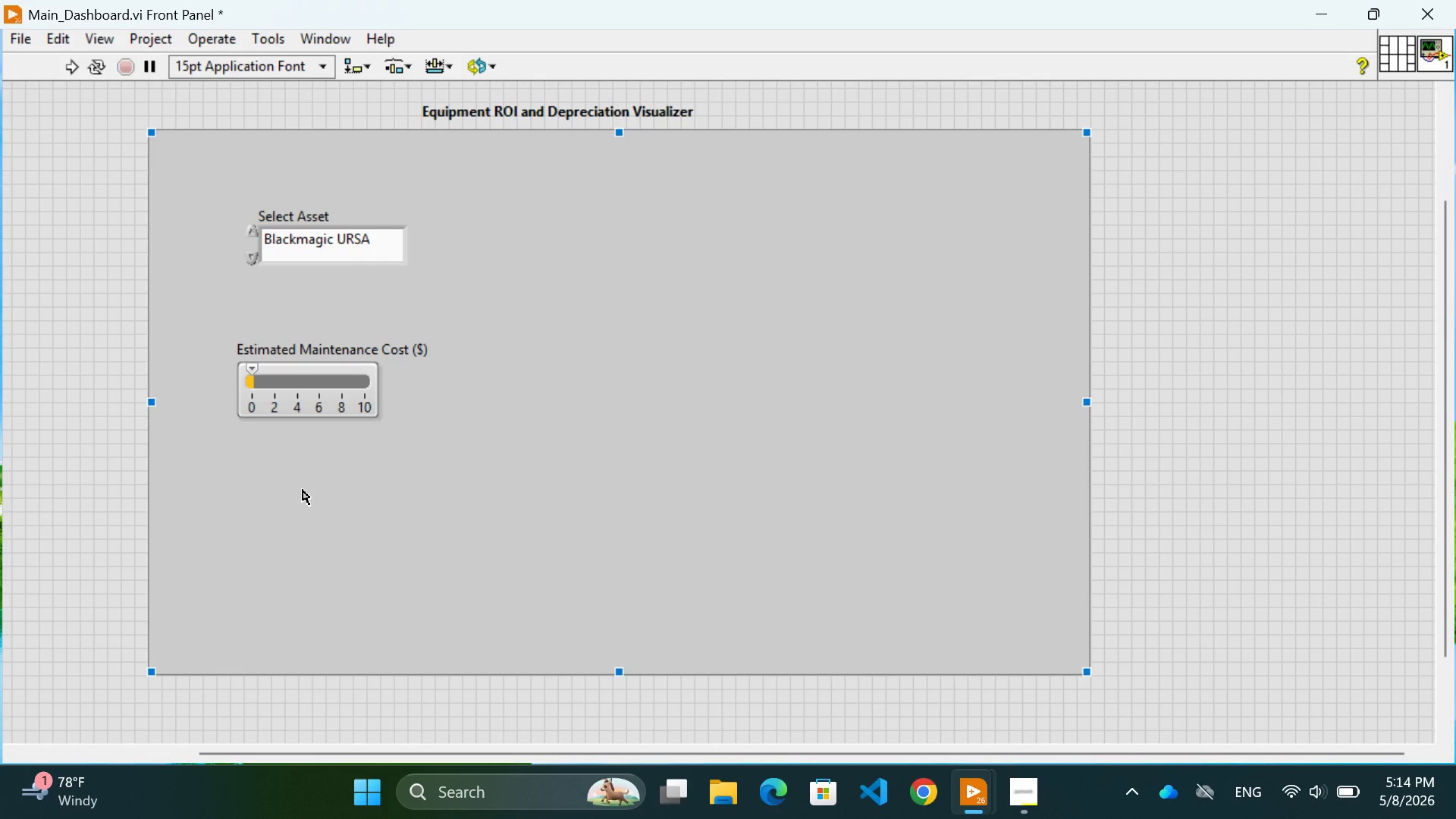 
key(Control+Z)
 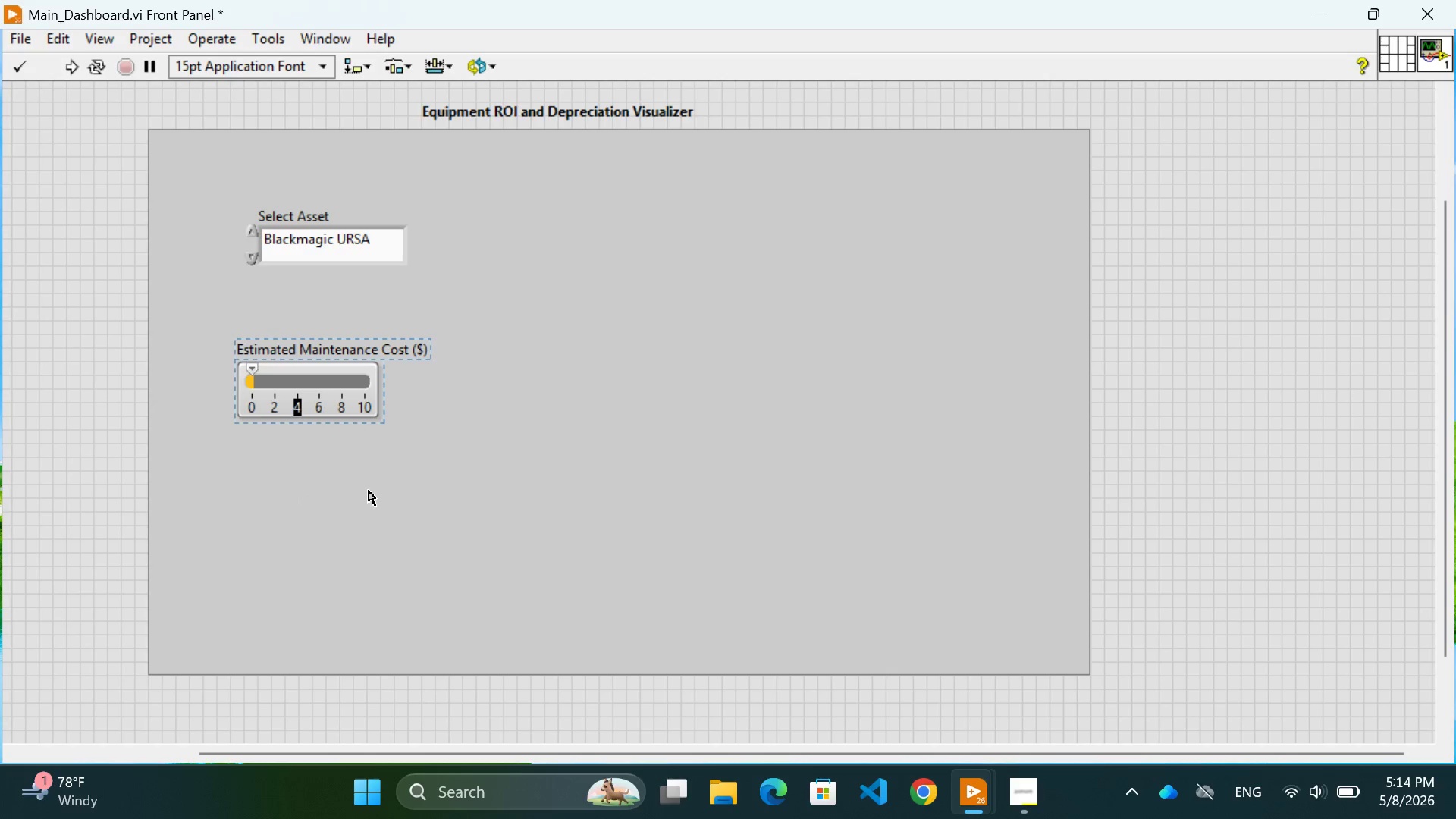 
left_click([371, 492])
 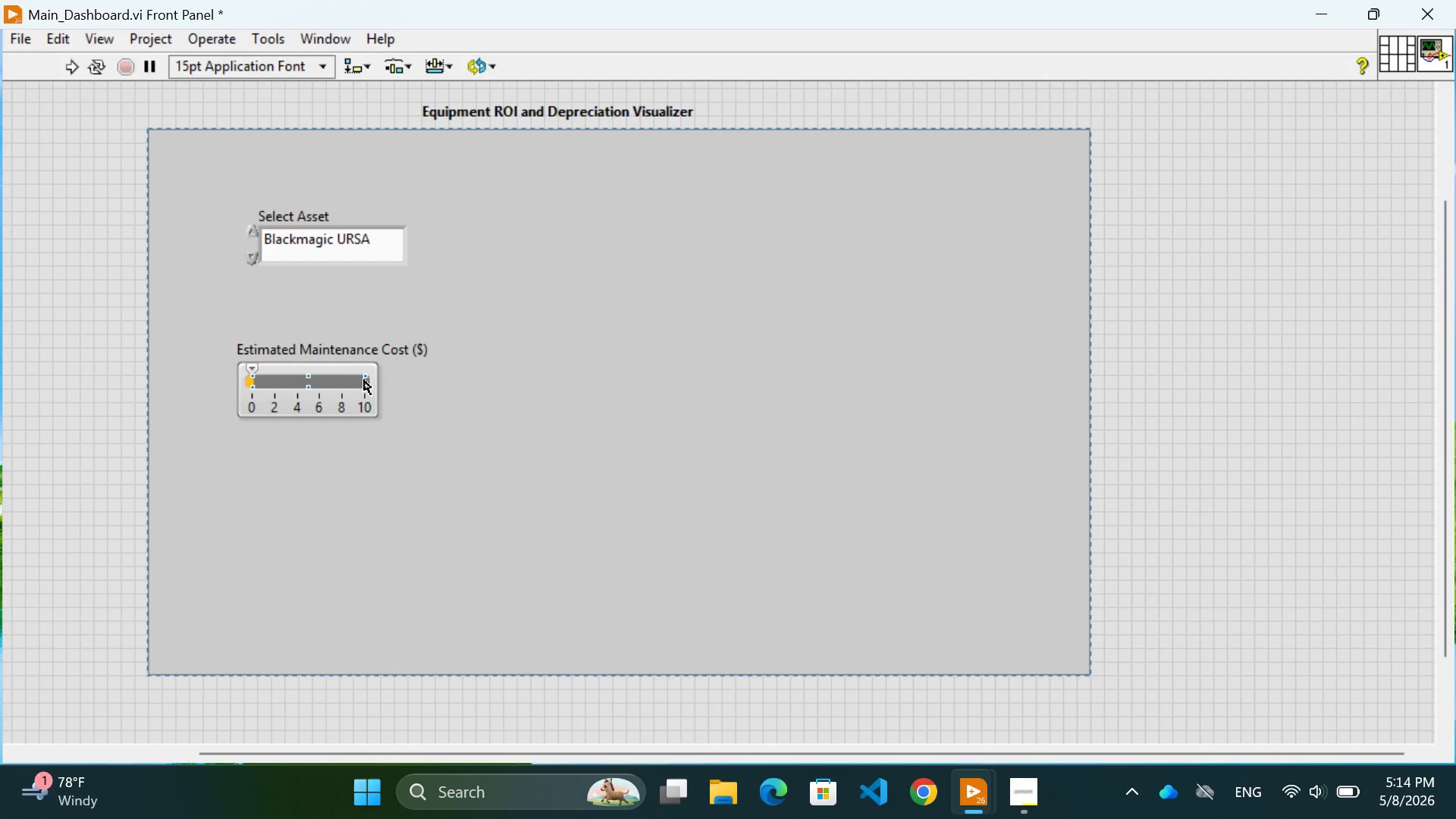 
wait(5.34)
 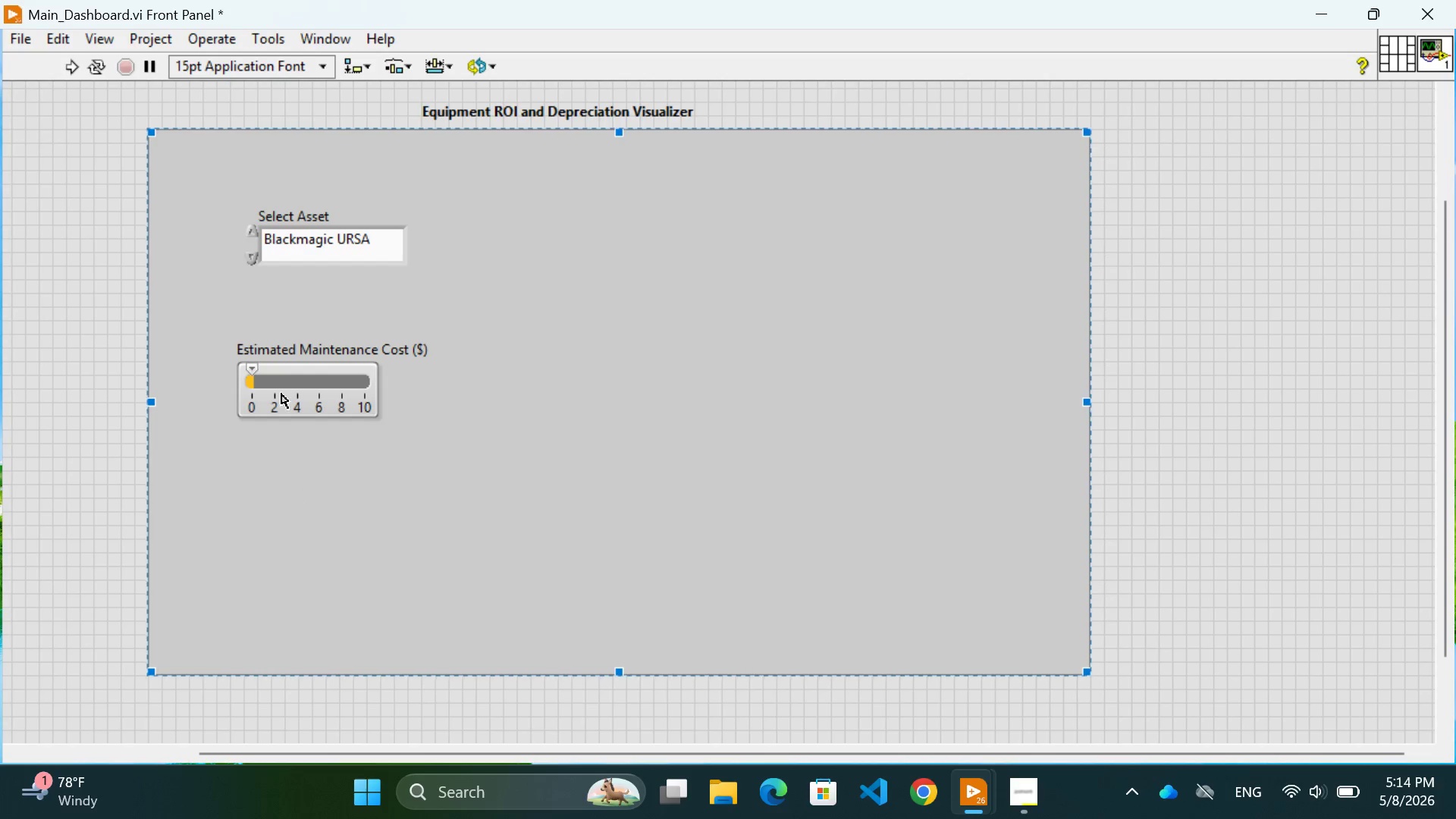 
left_click_drag(start_coordinate=[363, 375], to_coordinate=[670, 390])
 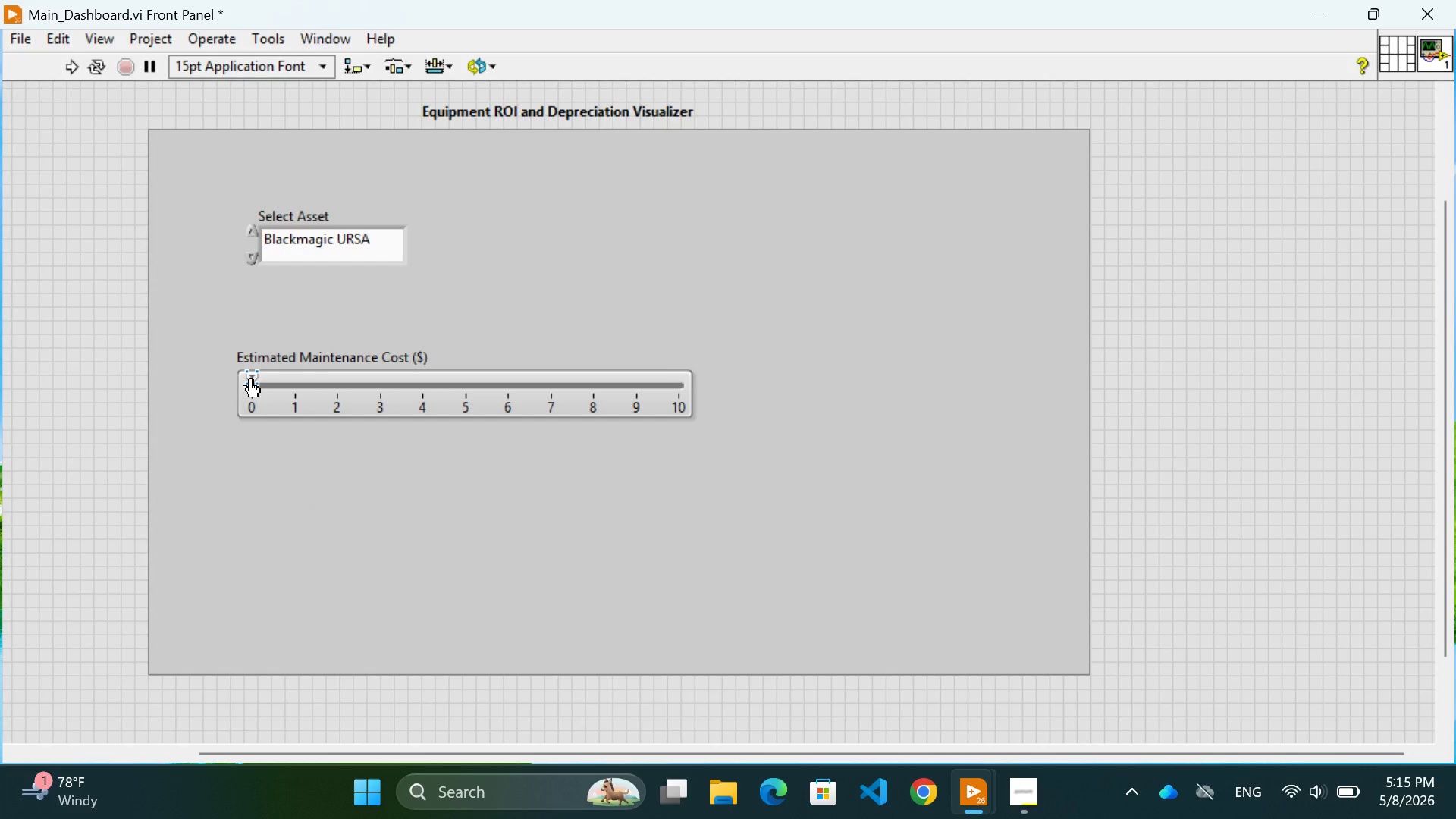 
left_click_drag(start_coordinate=[251, 378], to_coordinate=[391, 389])
 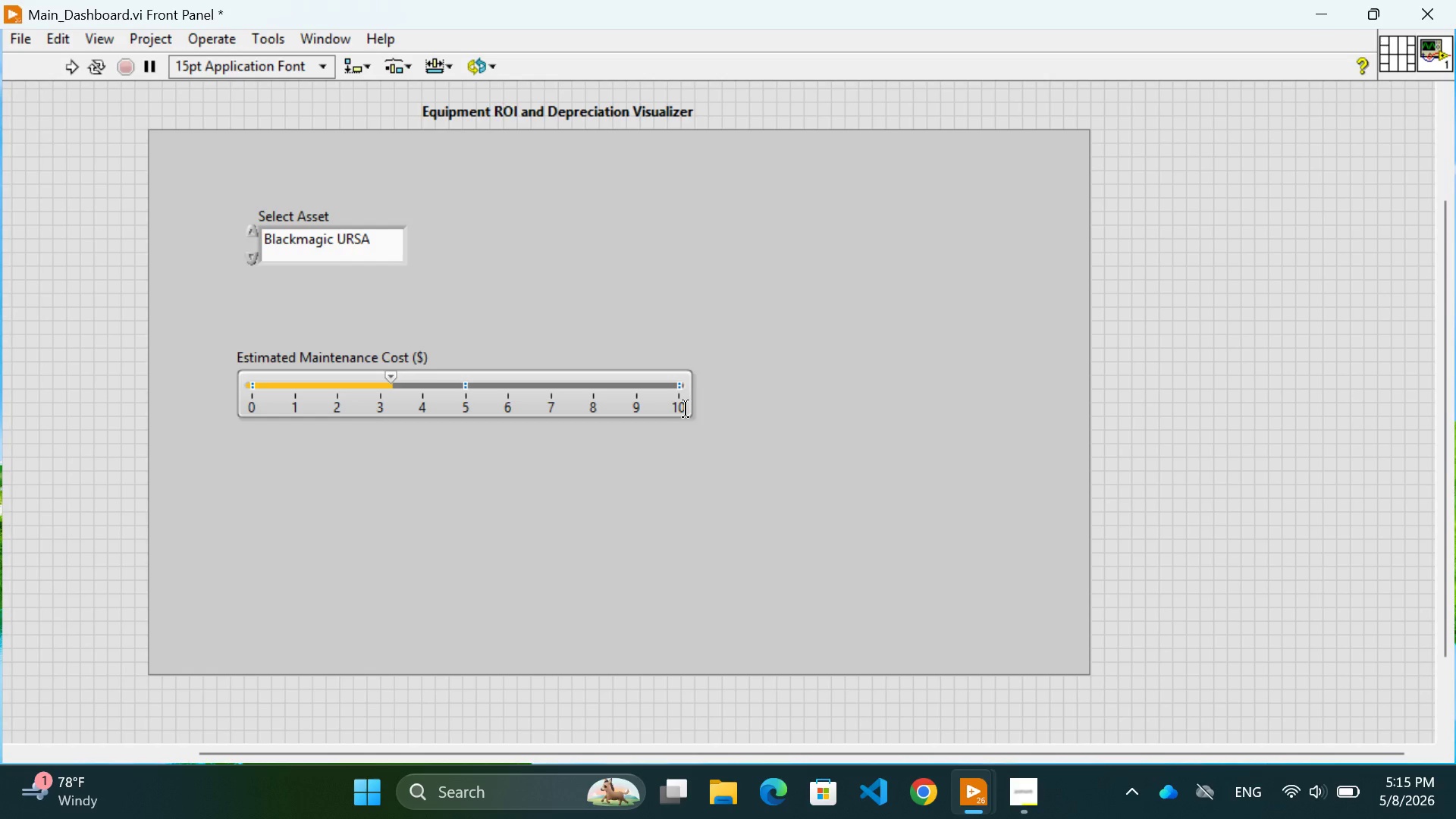 
double_click([683, 409])
 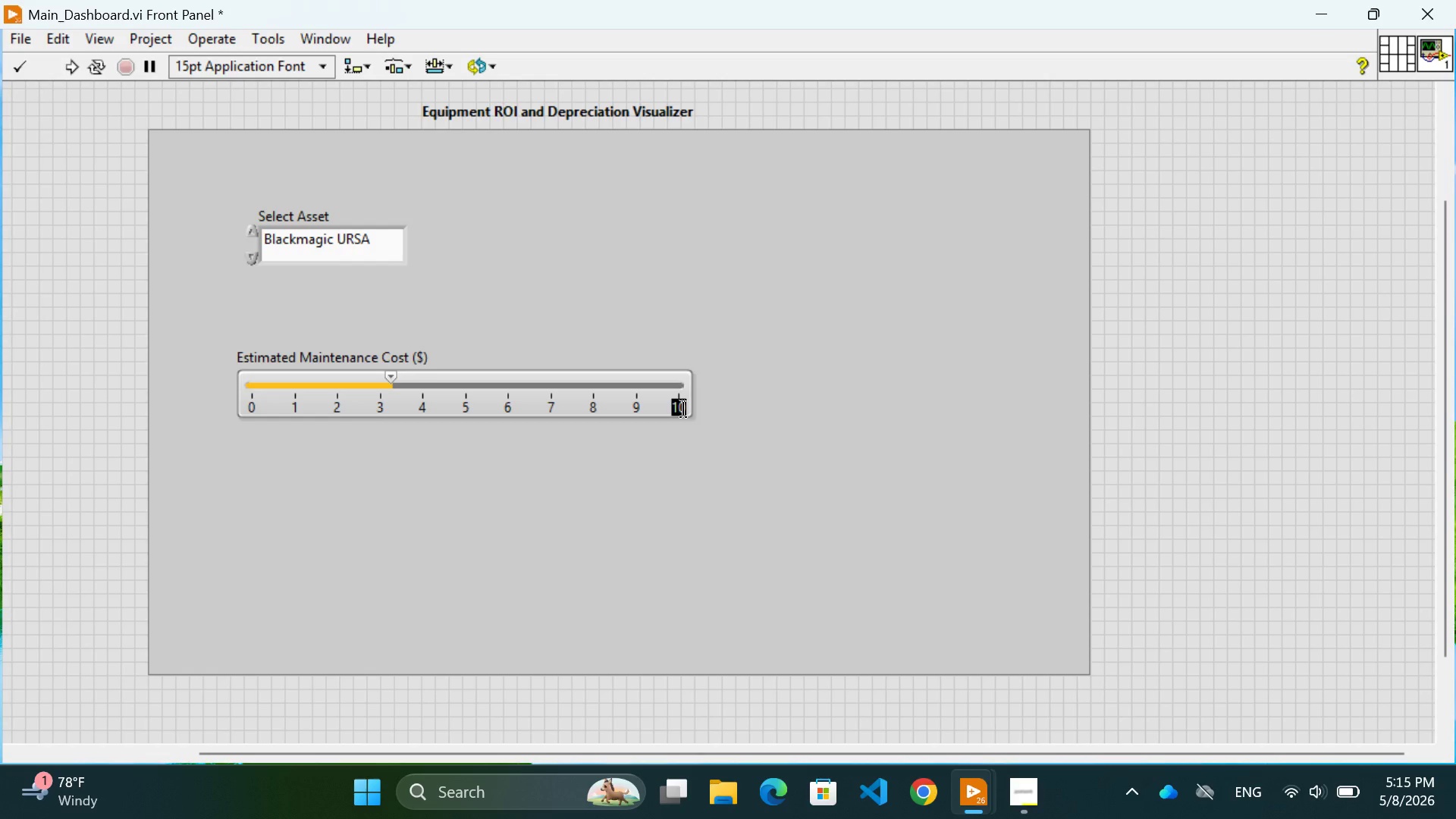 
type(10000)
 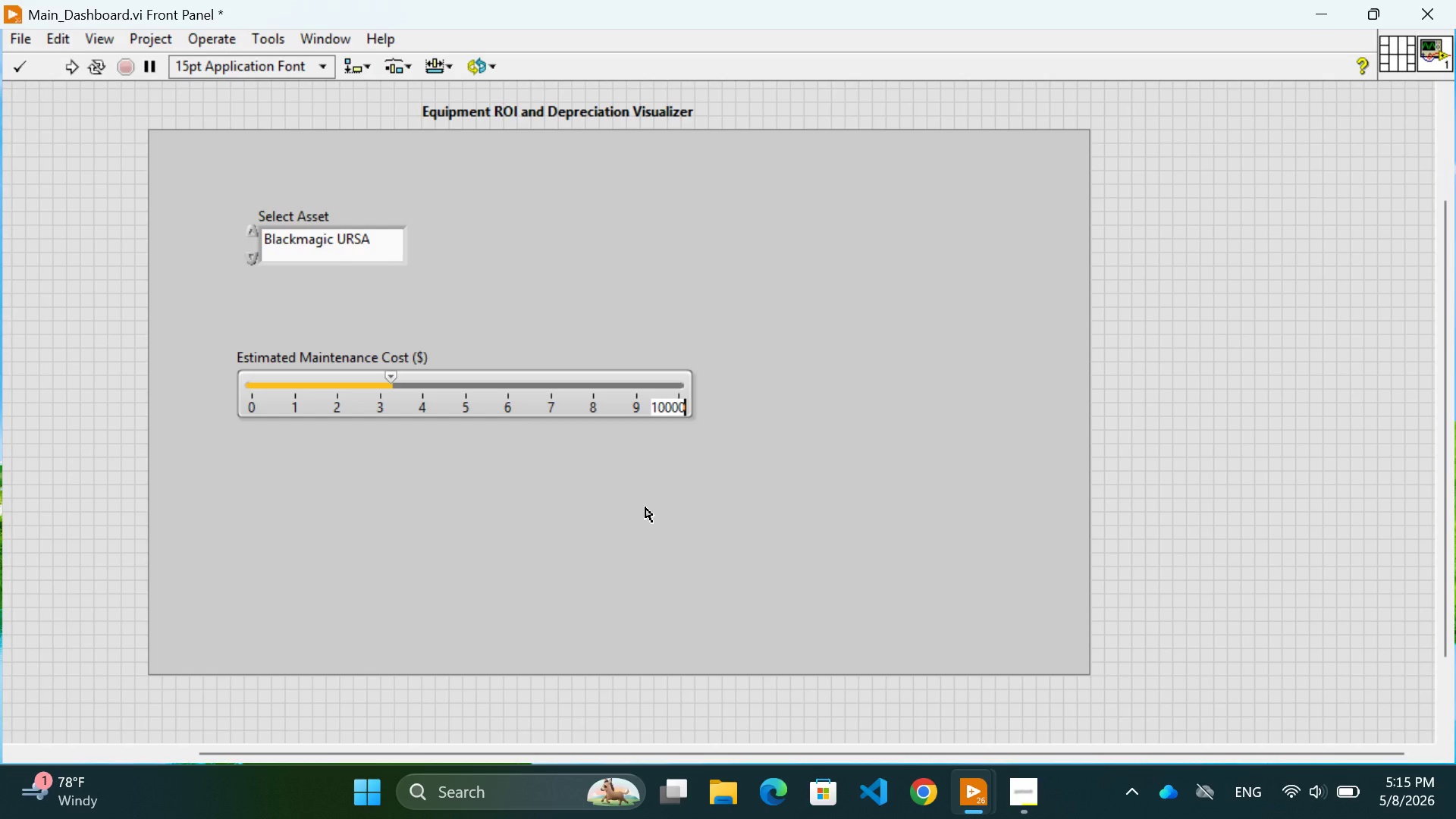 
left_click([645, 507])
 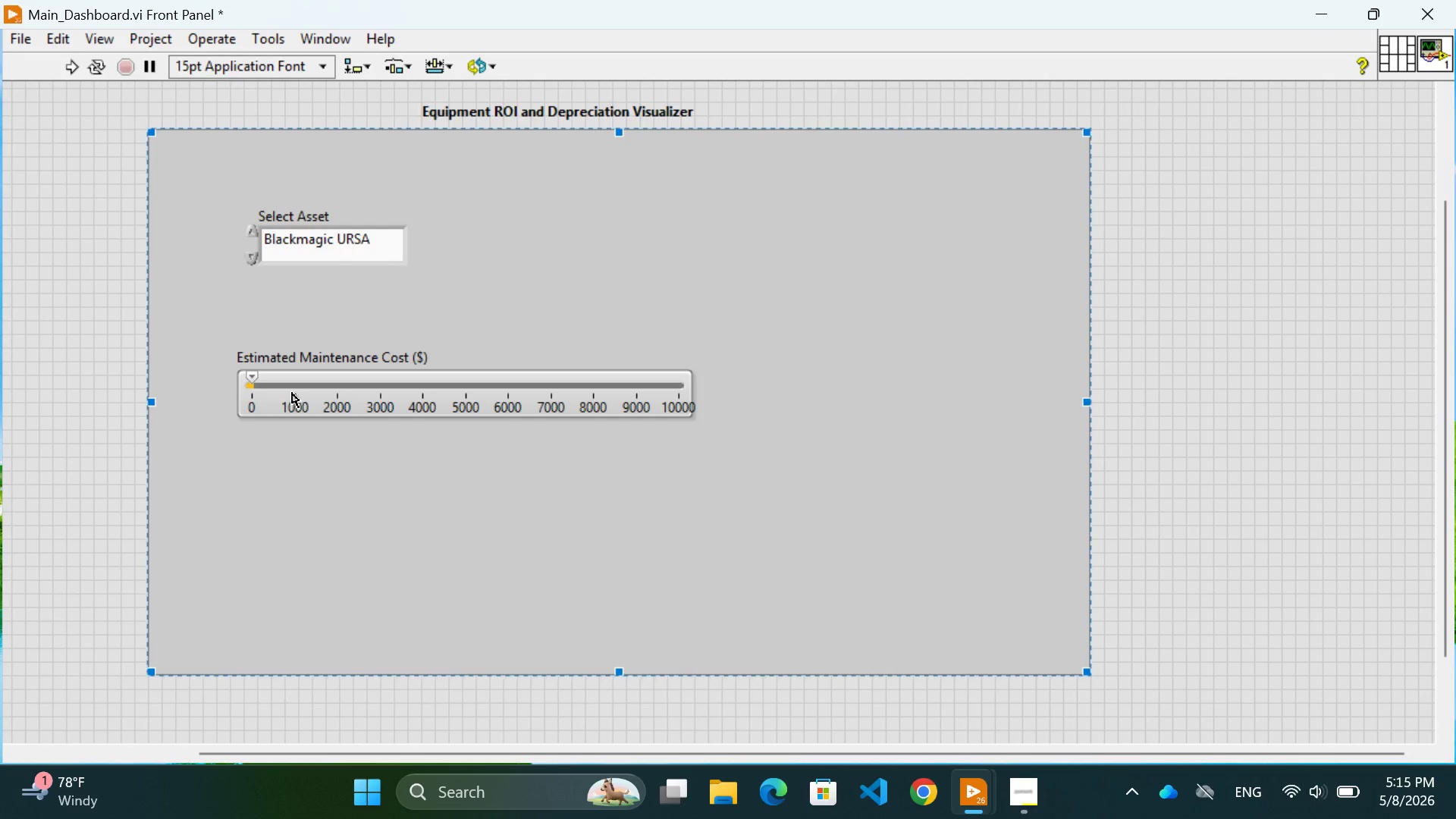 
left_click([297, 393])
 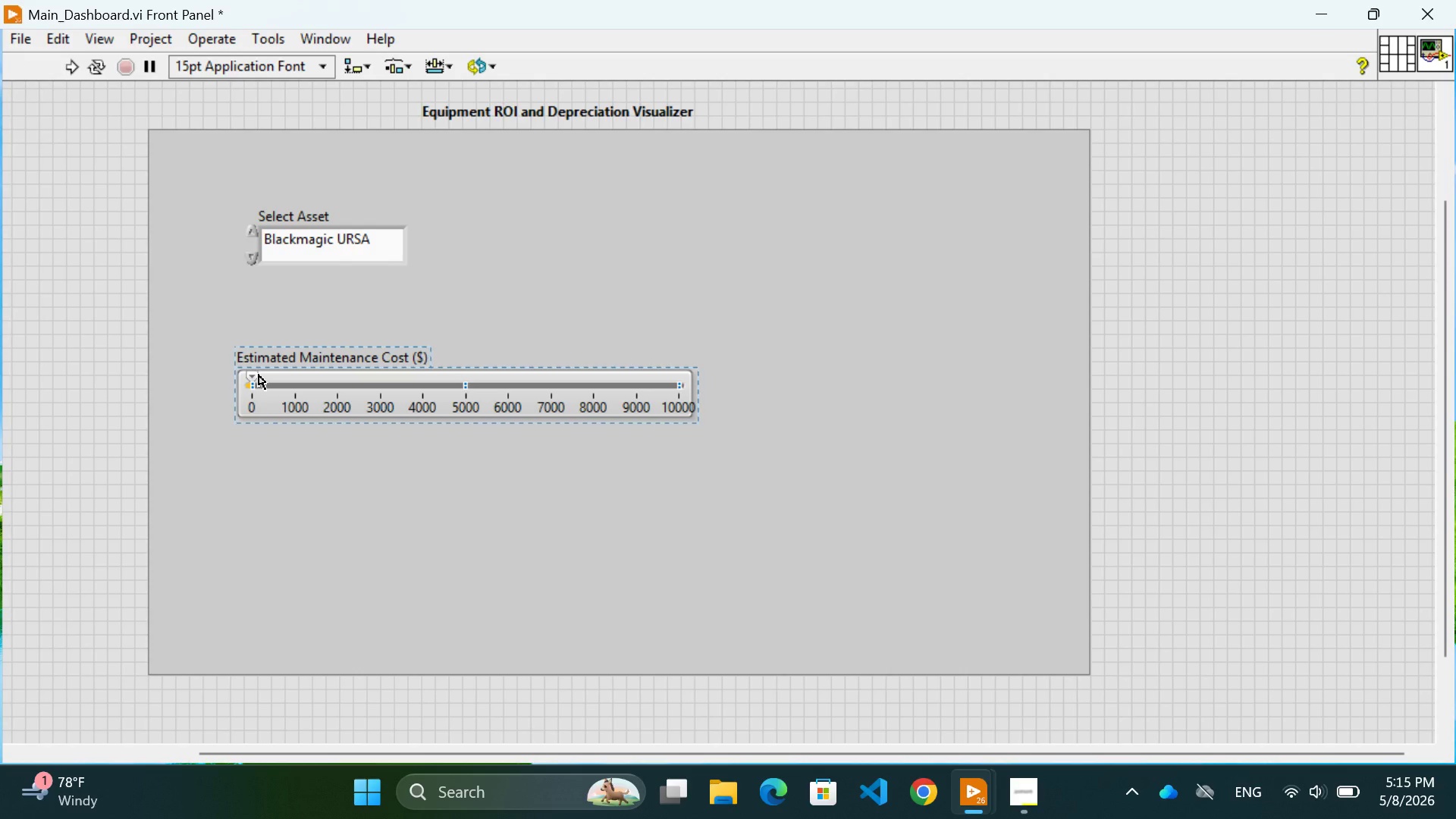 
left_click([259, 375])
 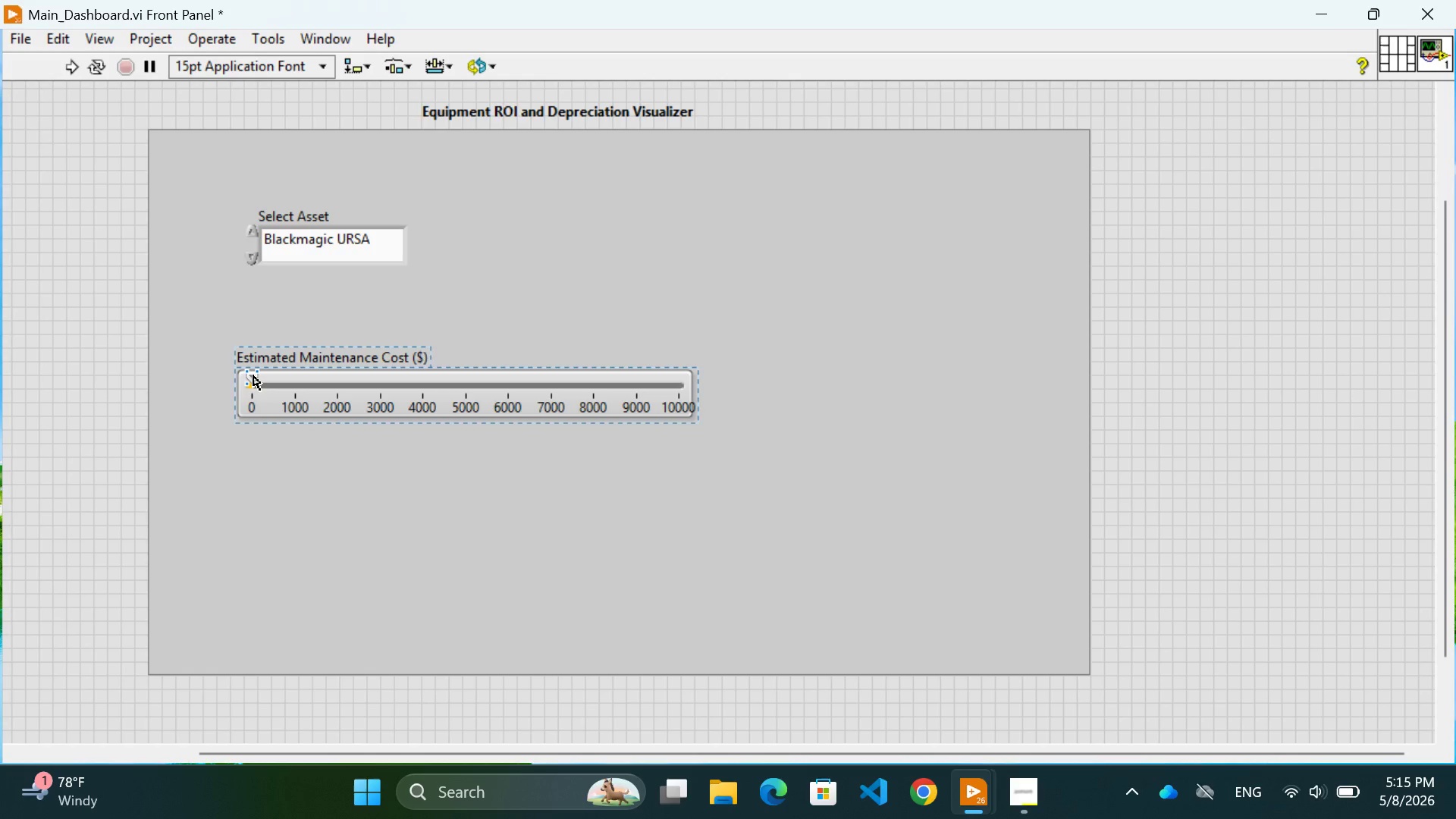 
left_click([253, 375])
 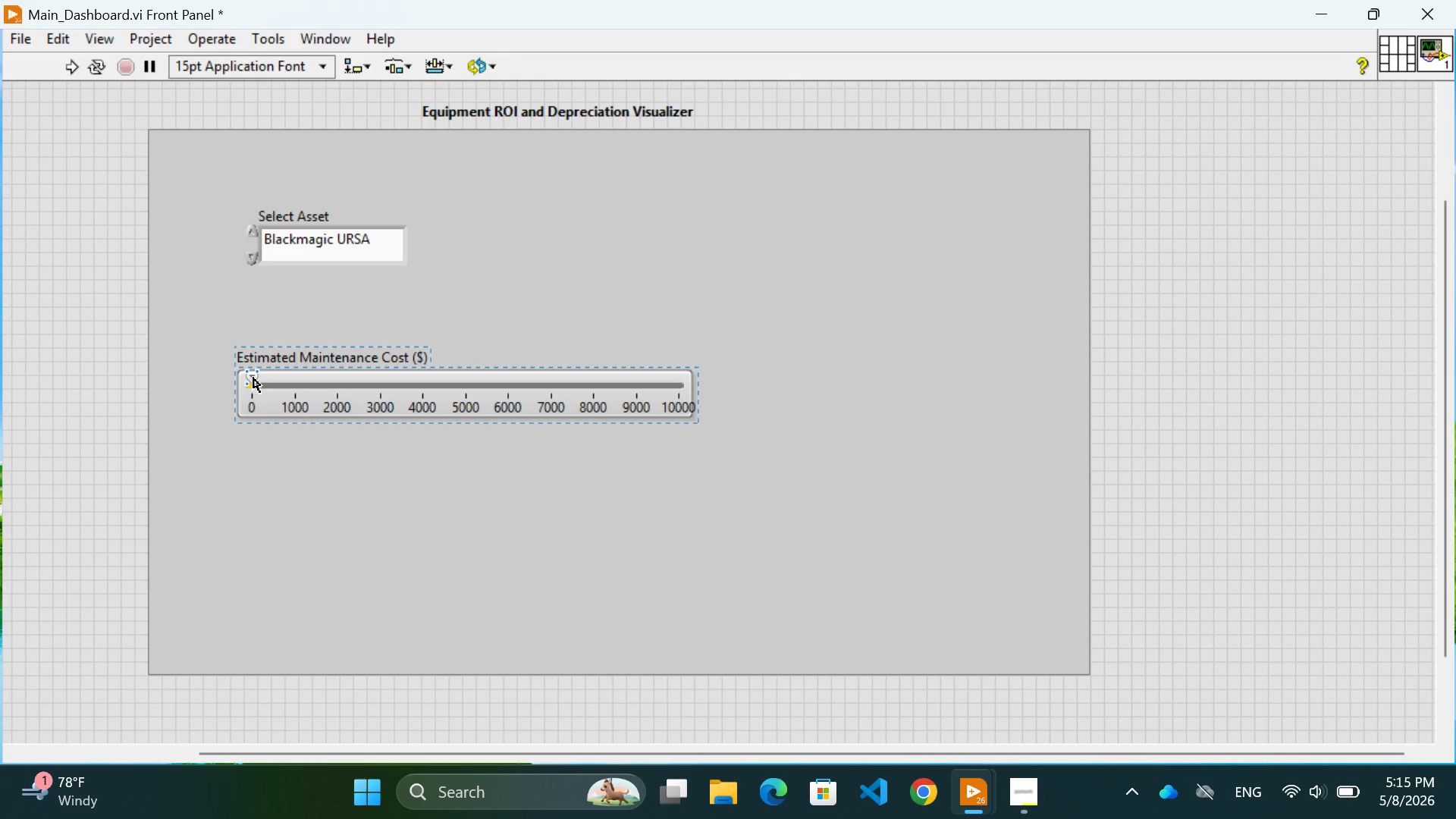 
left_click([253, 378])
 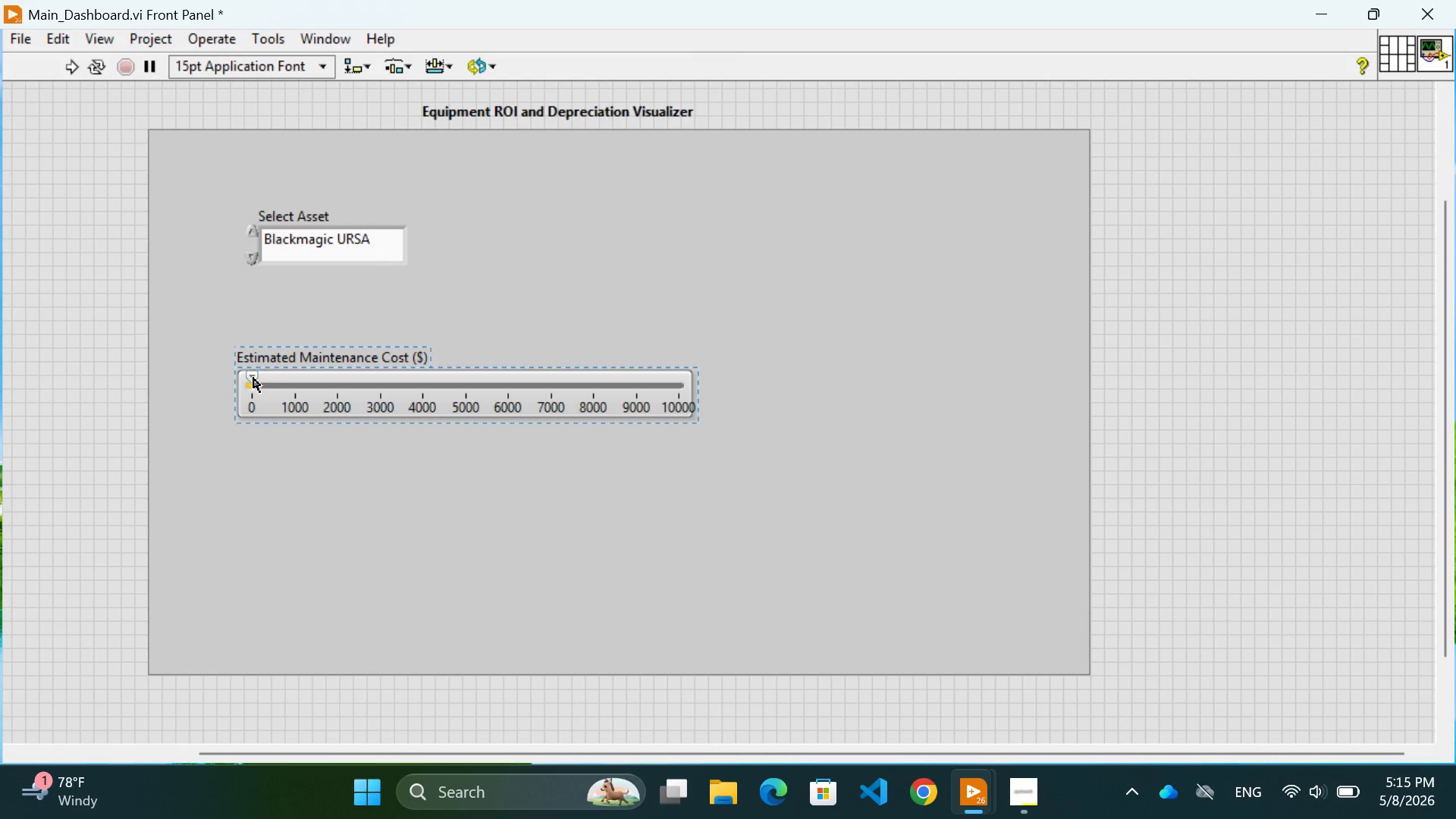 
left_click([253, 378])
 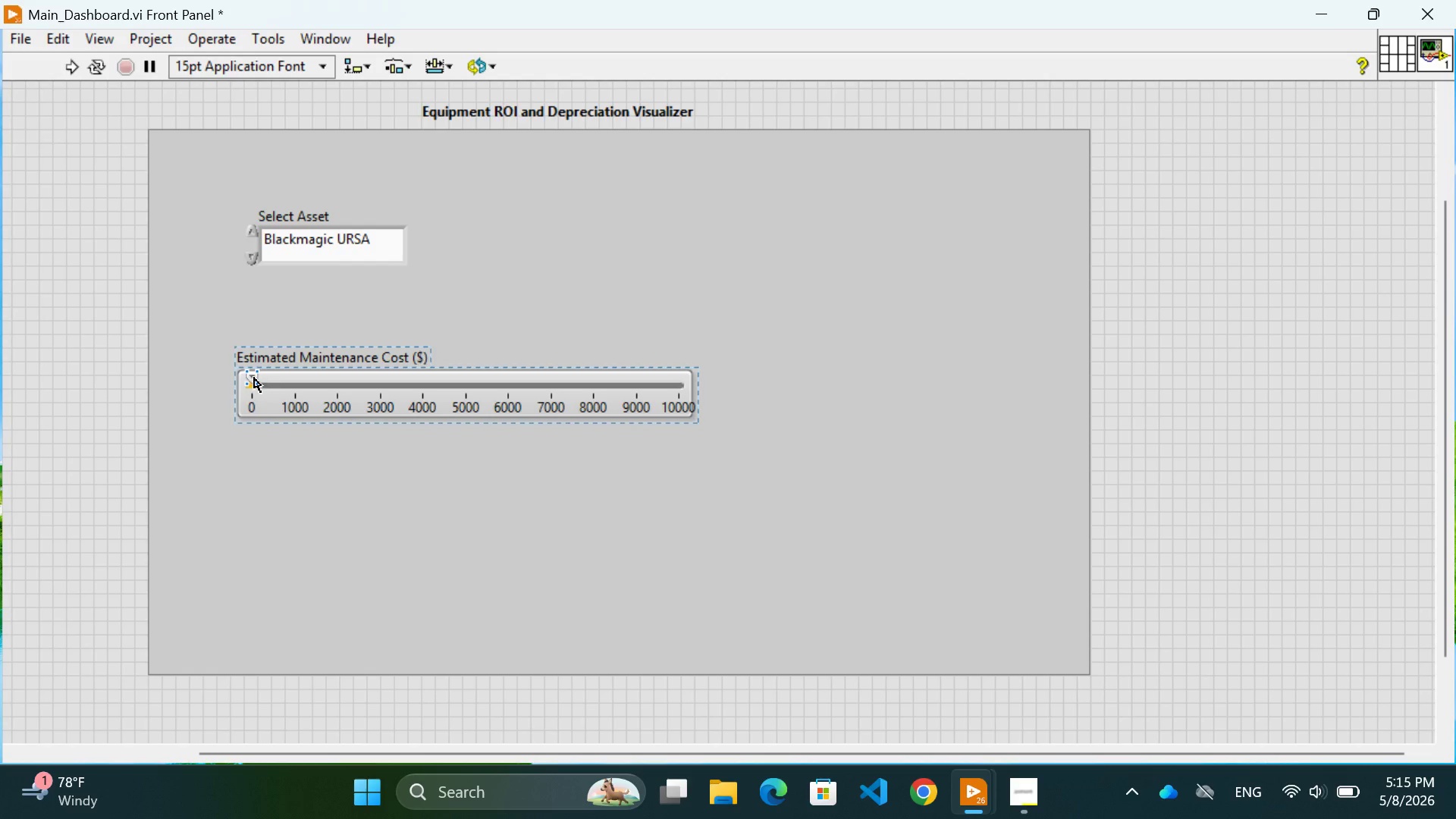 
left_click_drag(start_coordinate=[254, 378], to_coordinate=[247, 375])
 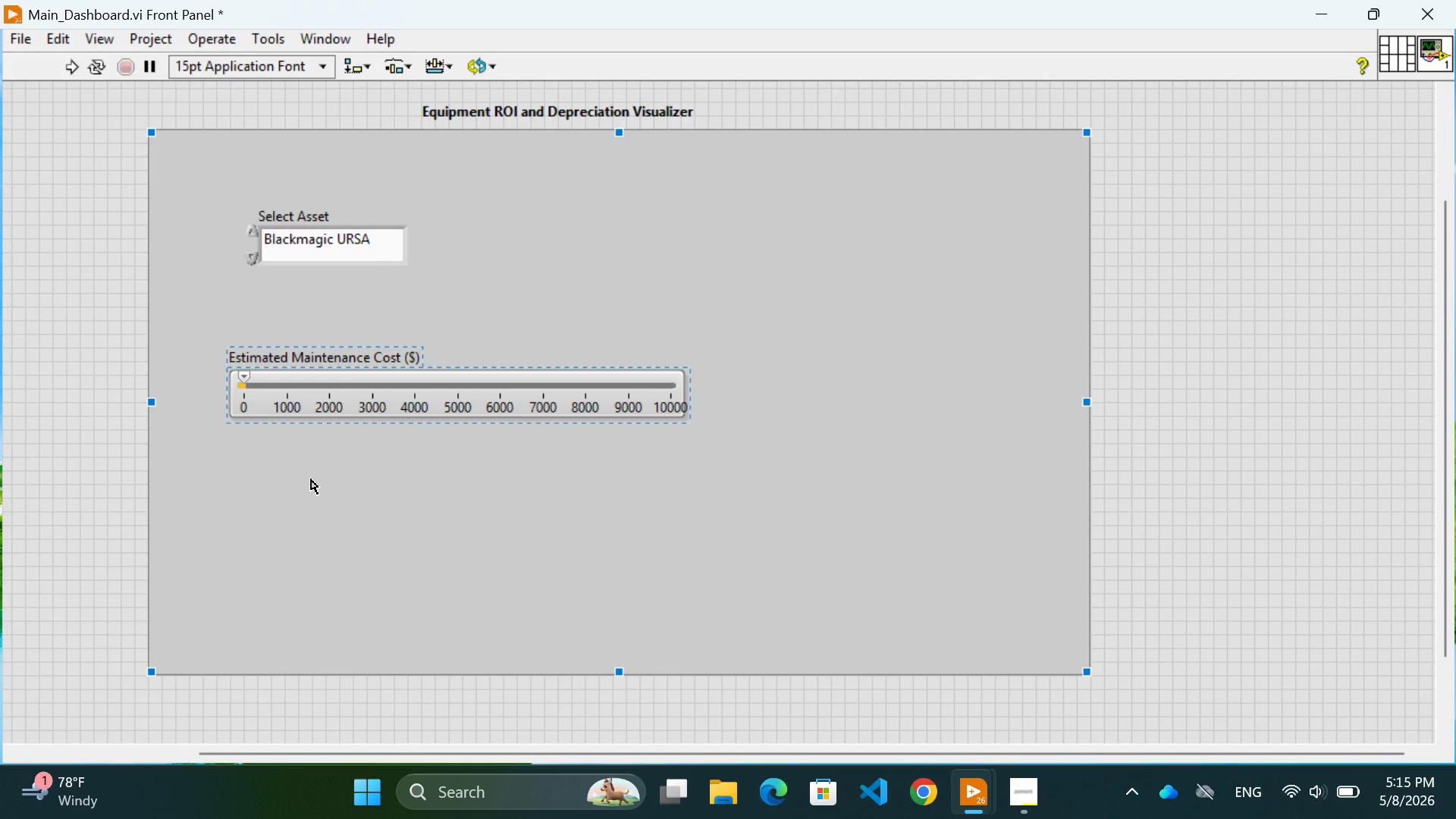 
left_click([311, 479])
 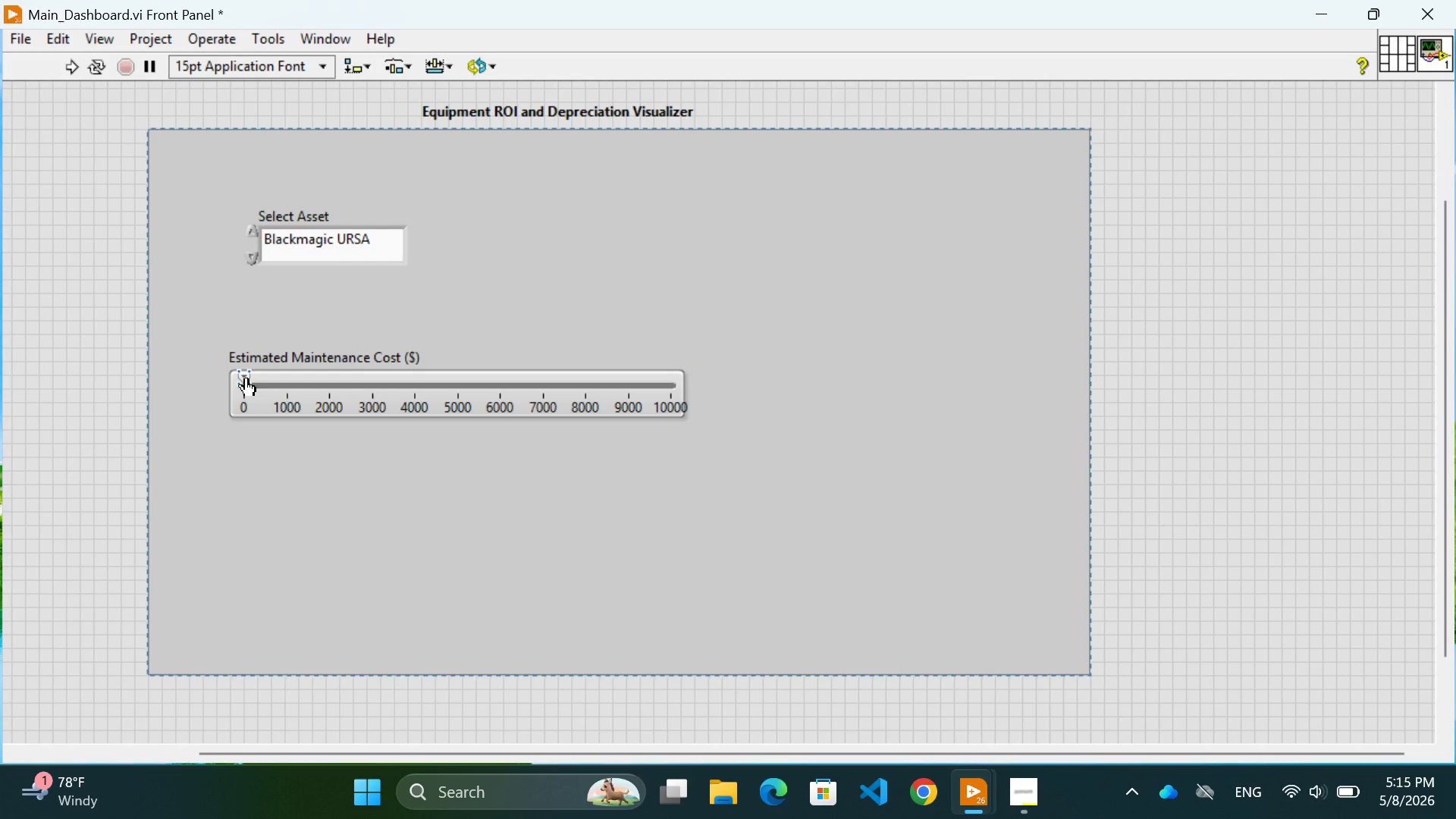 
left_click_drag(start_coordinate=[246, 378], to_coordinate=[285, 385])
 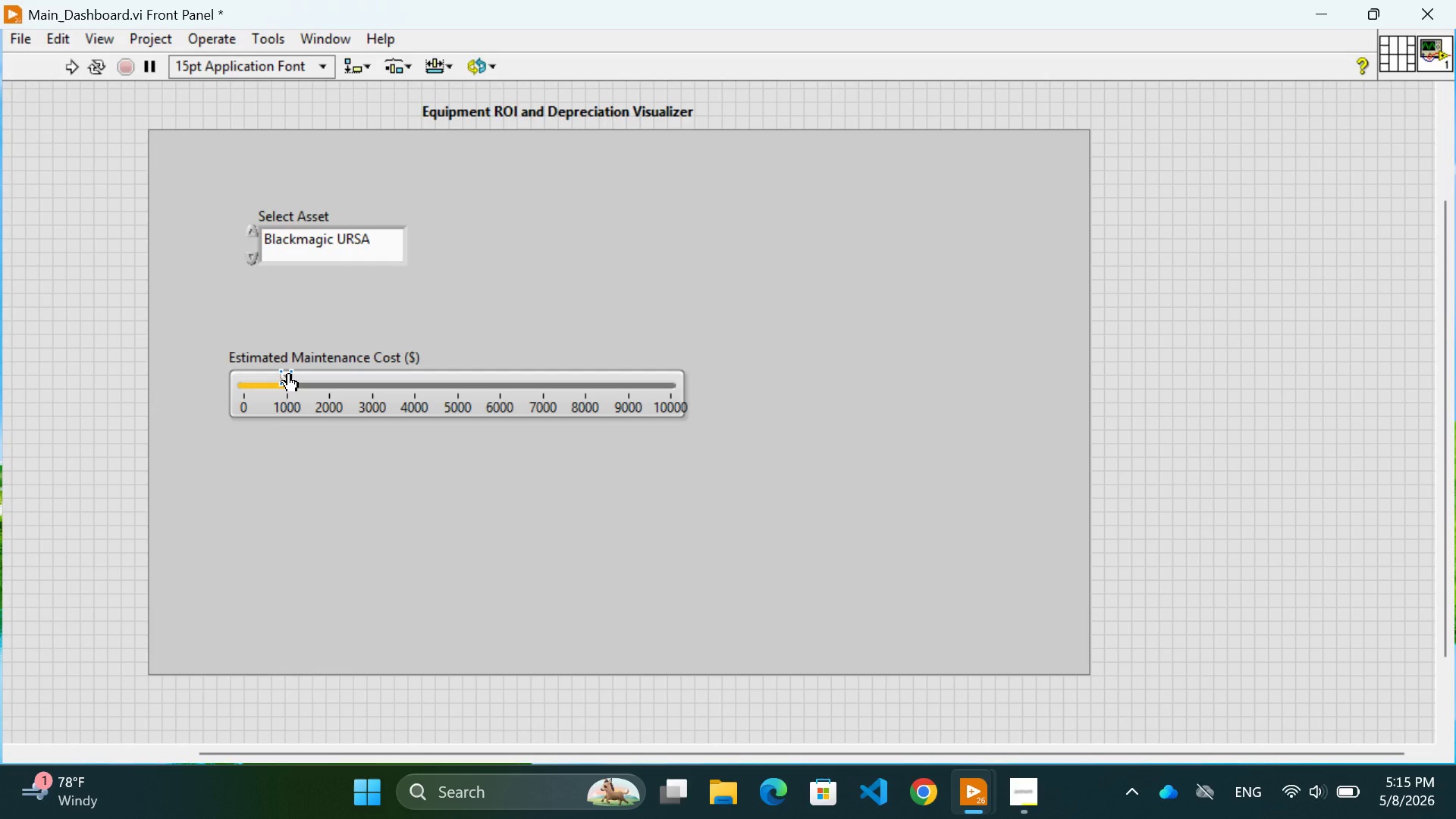 
wait(6.74)
 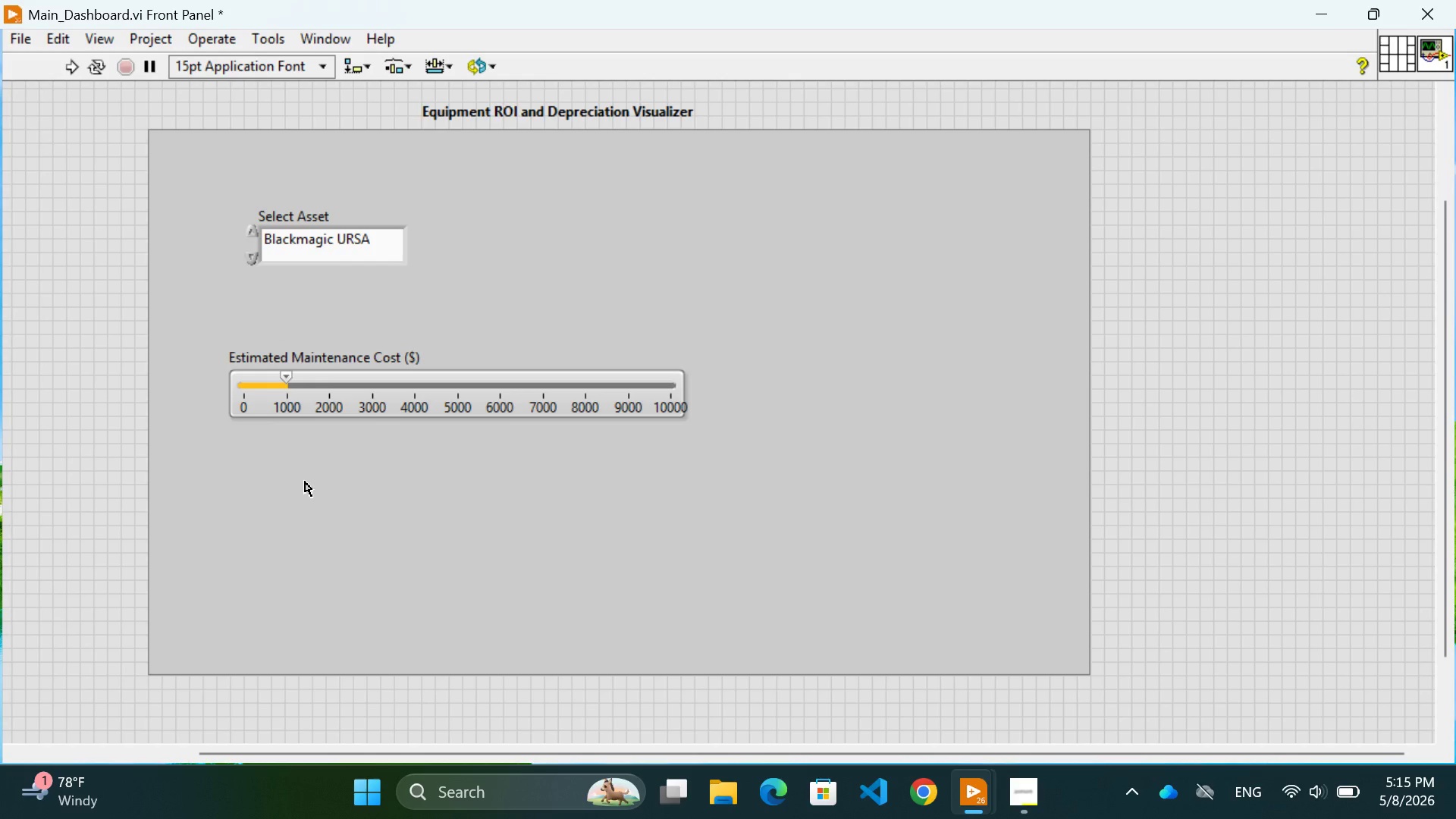 
key(ArrowRight)
 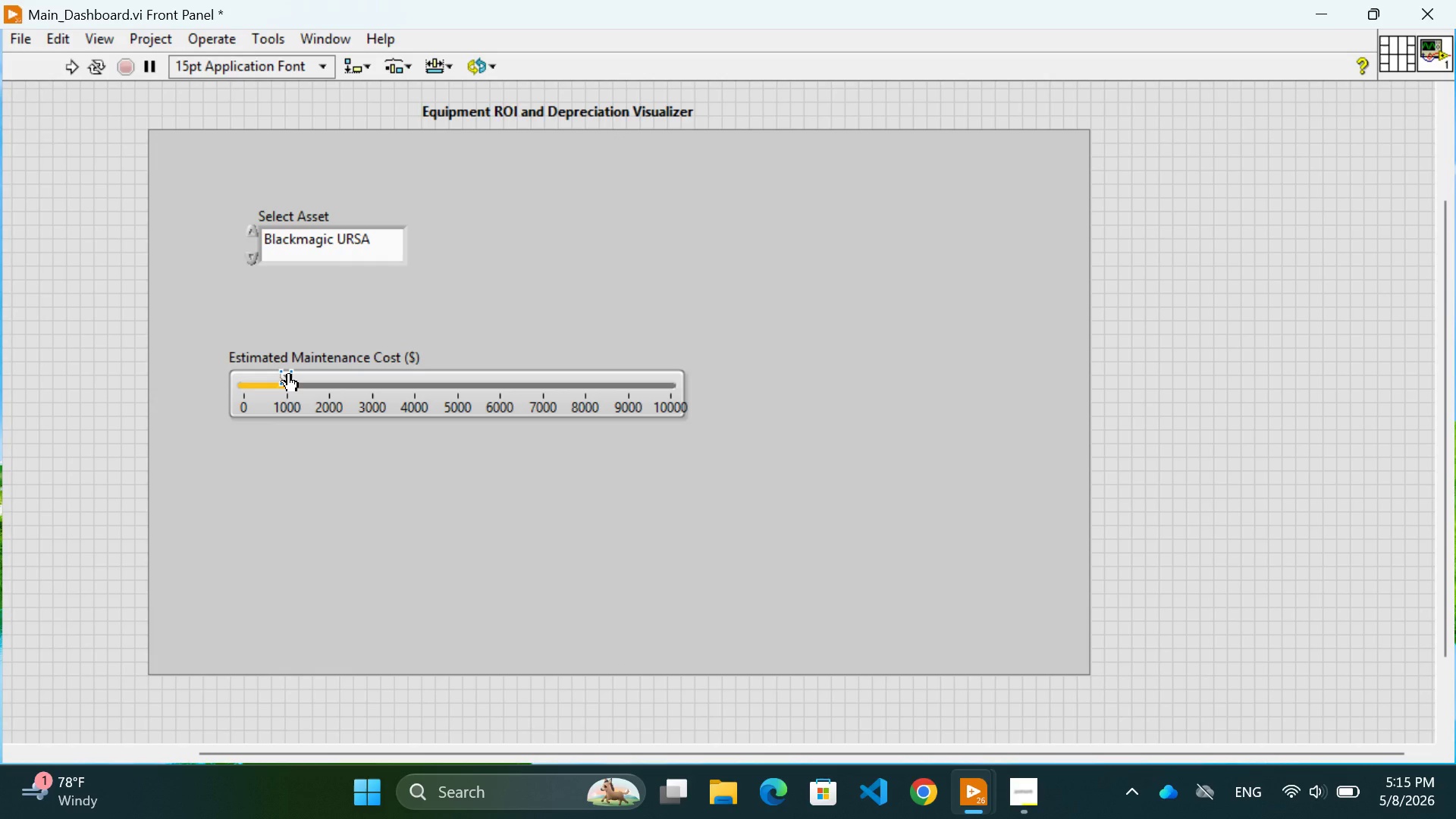 
key(ArrowRight)
 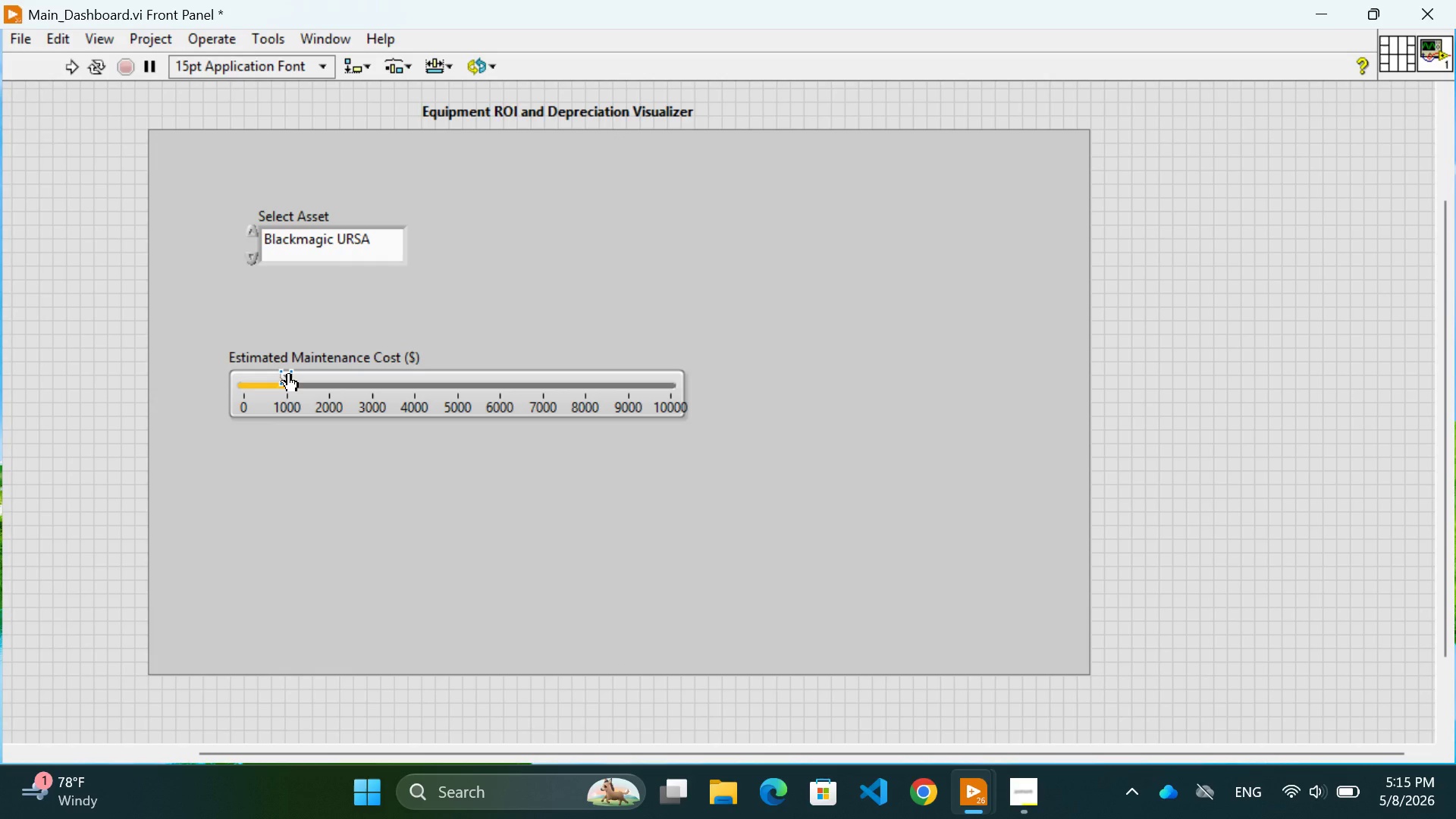 
key(ArrowLeft)
 